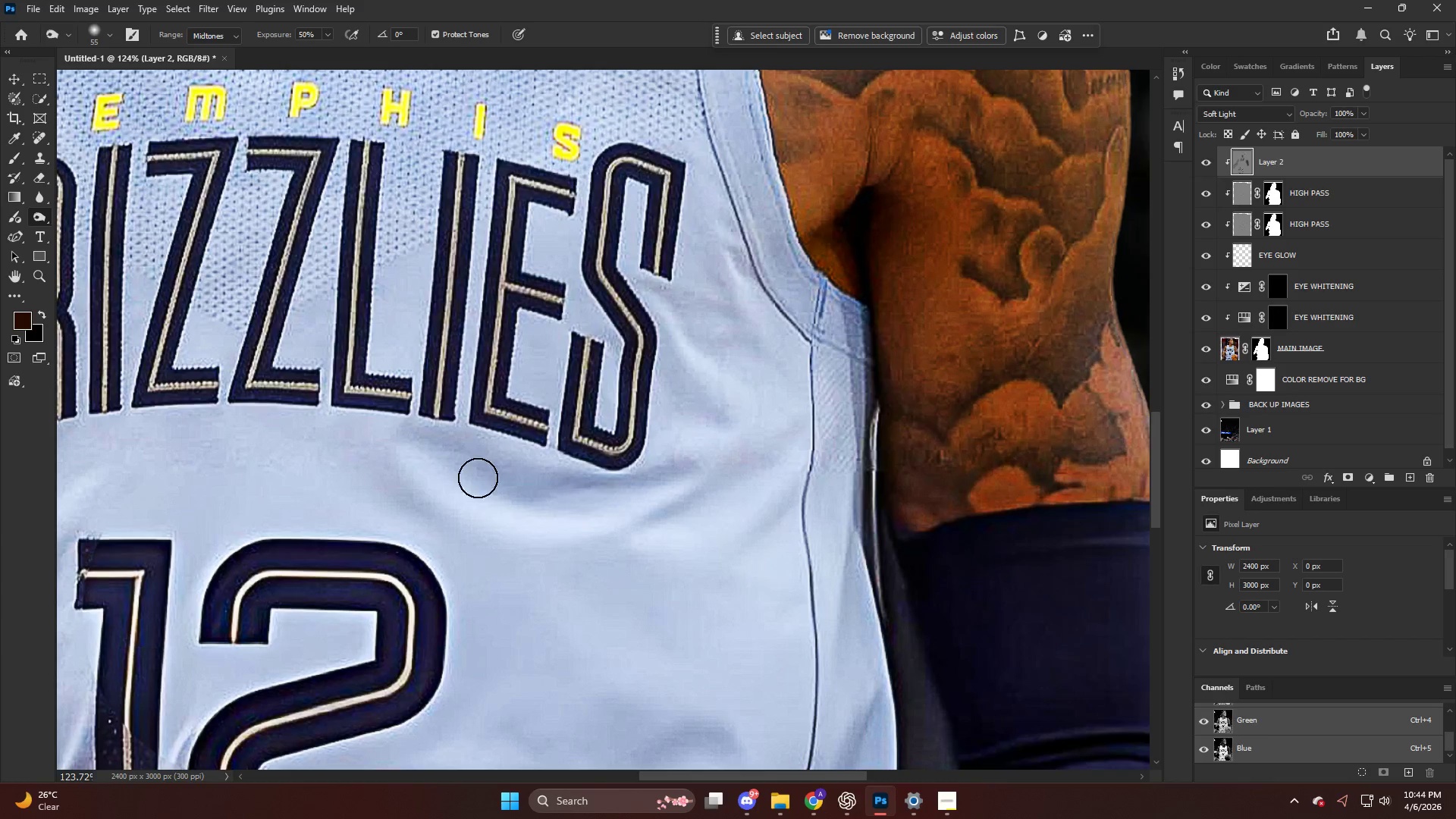 
scroll: coordinate [474, 492], scroll_direction: up, amount: 15.0
 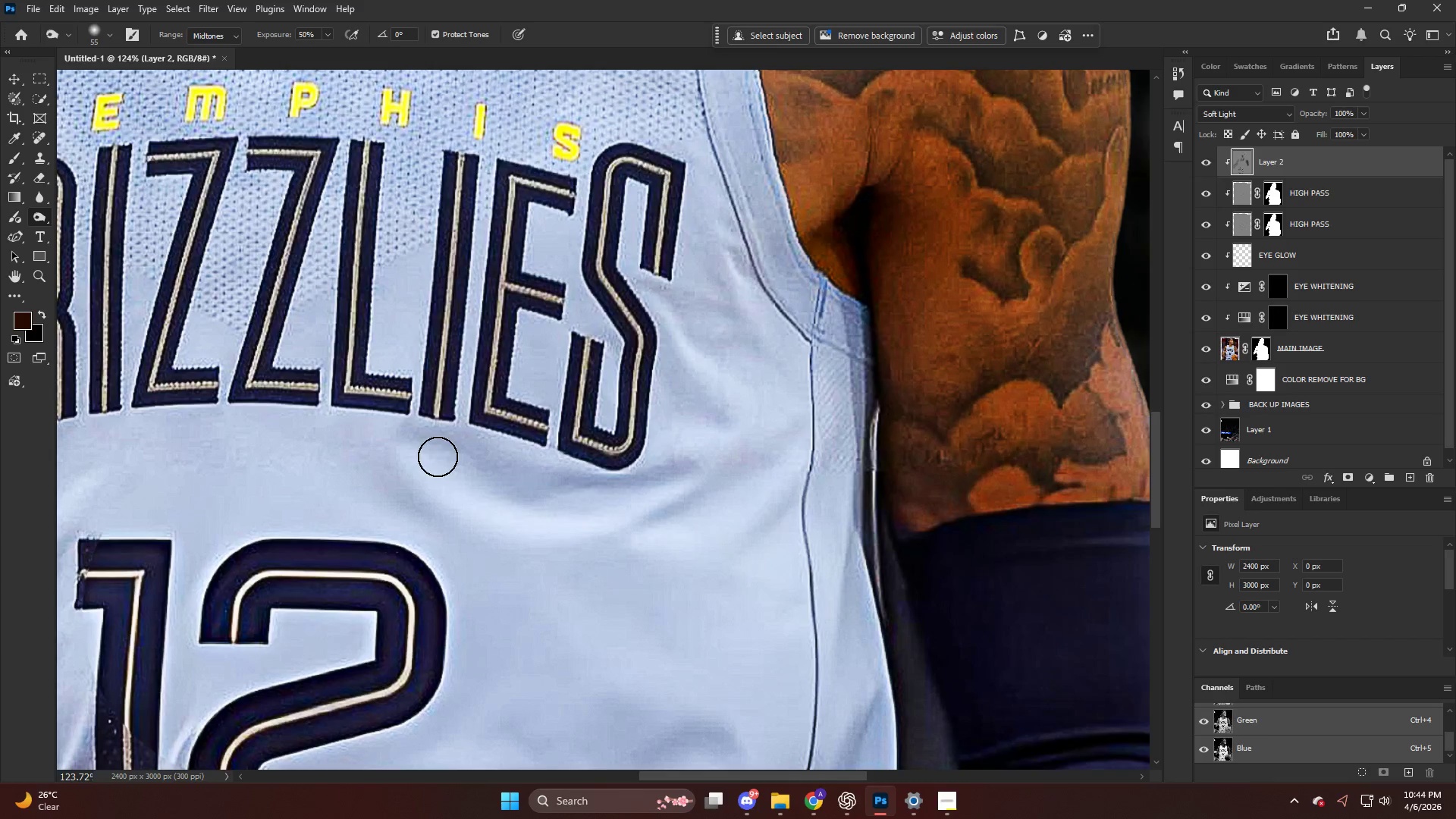 
left_click_drag(start_coordinate=[479, 478], to_coordinate=[670, 474])
 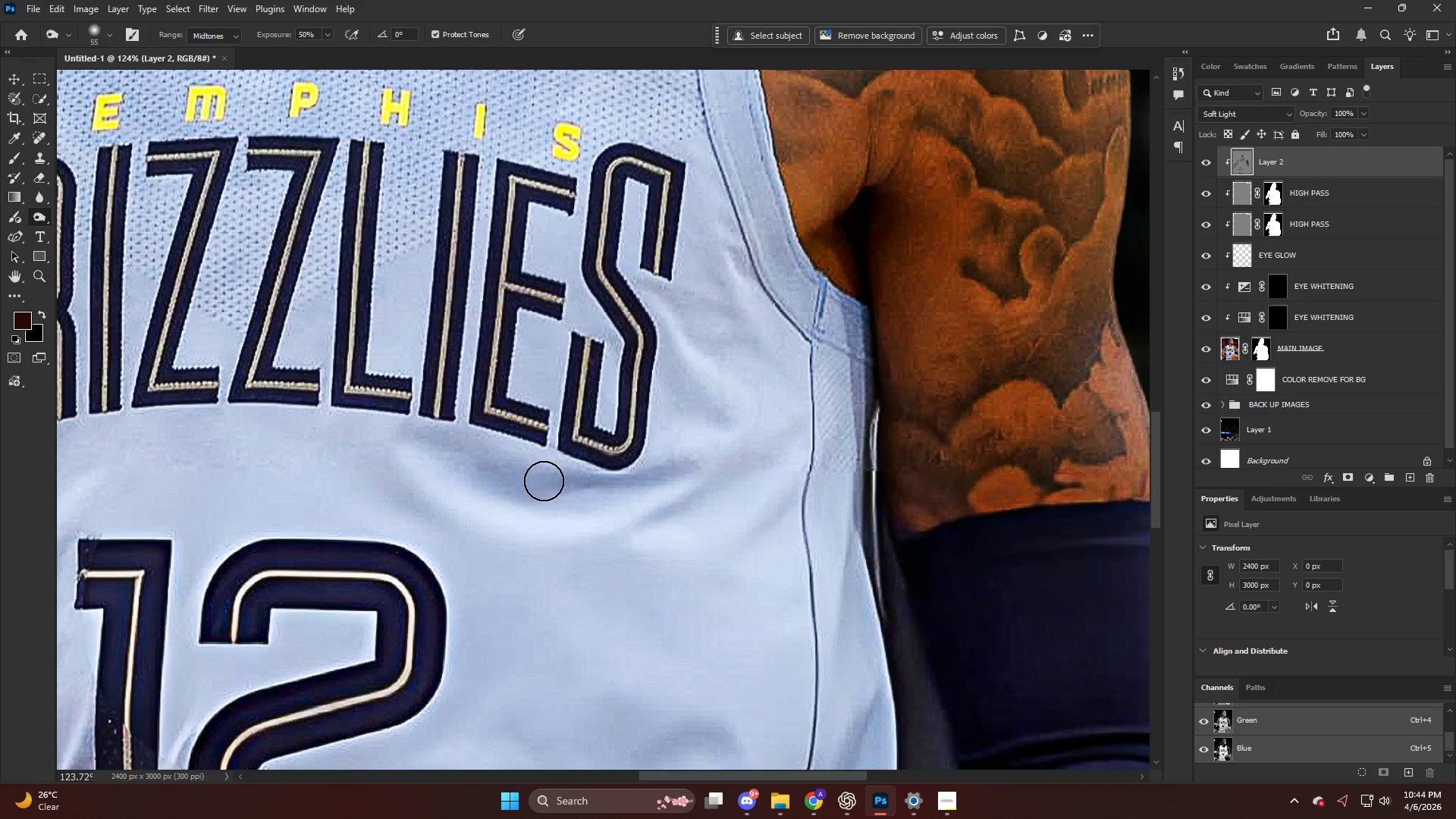 
left_click_drag(start_coordinate=[548, 481], to_coordinate=[701, 463])
 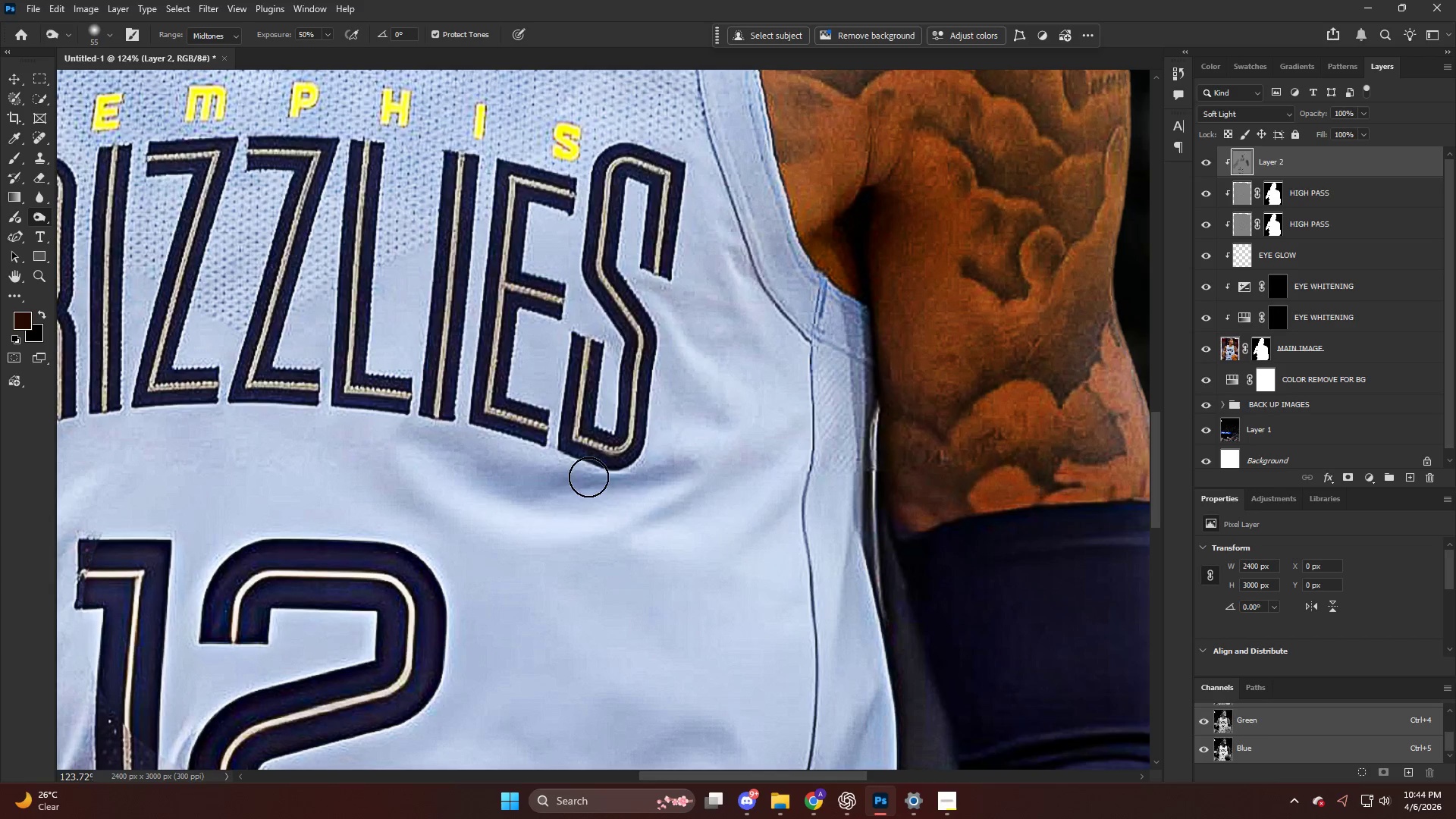 
left_click_drag(start_coordinate=[602, 477], to_coordinate=[715, 464])
 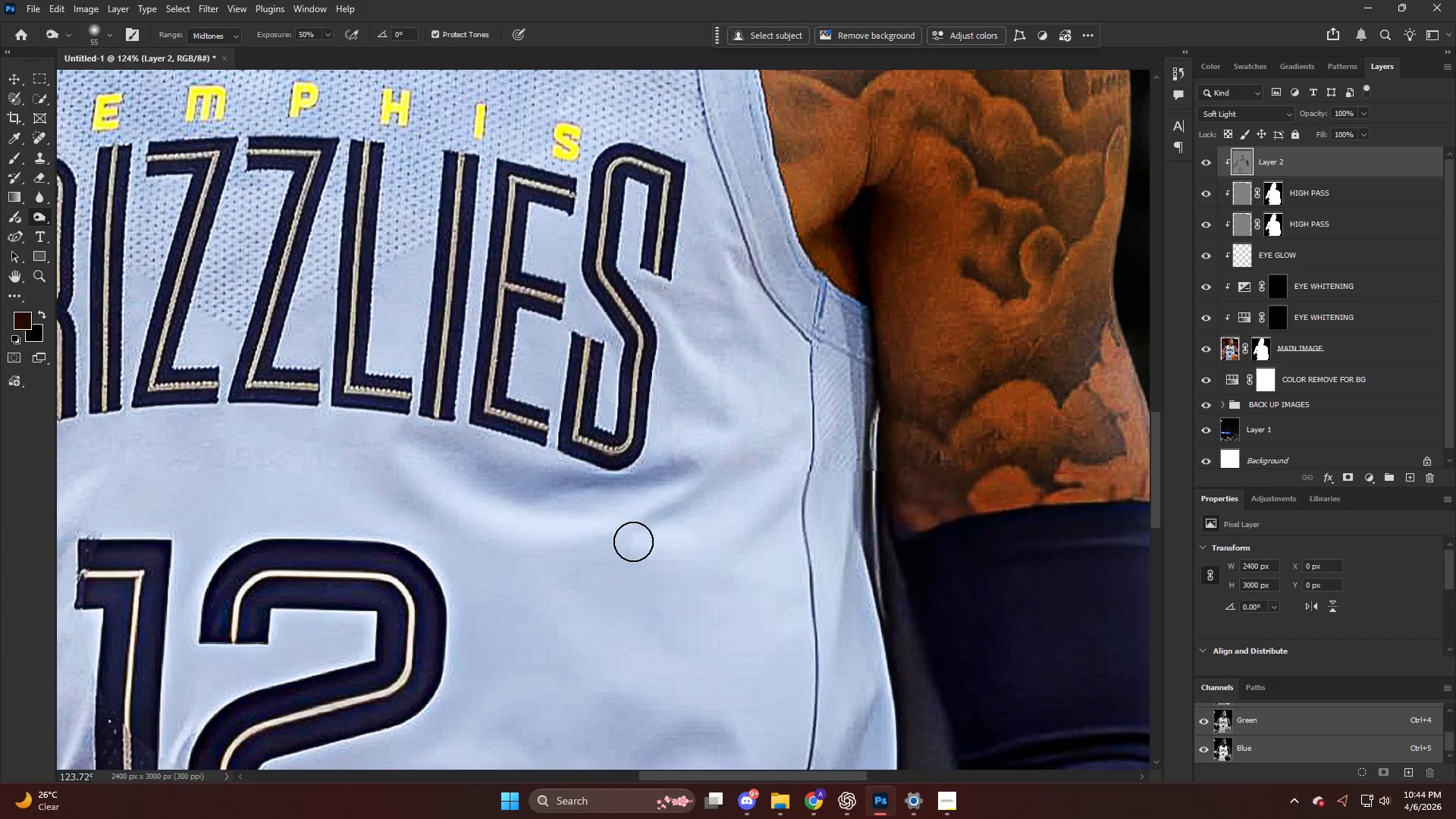 
left_click_drag(start_coordinate=[631, 542], to_coordinate=[777, 462])
 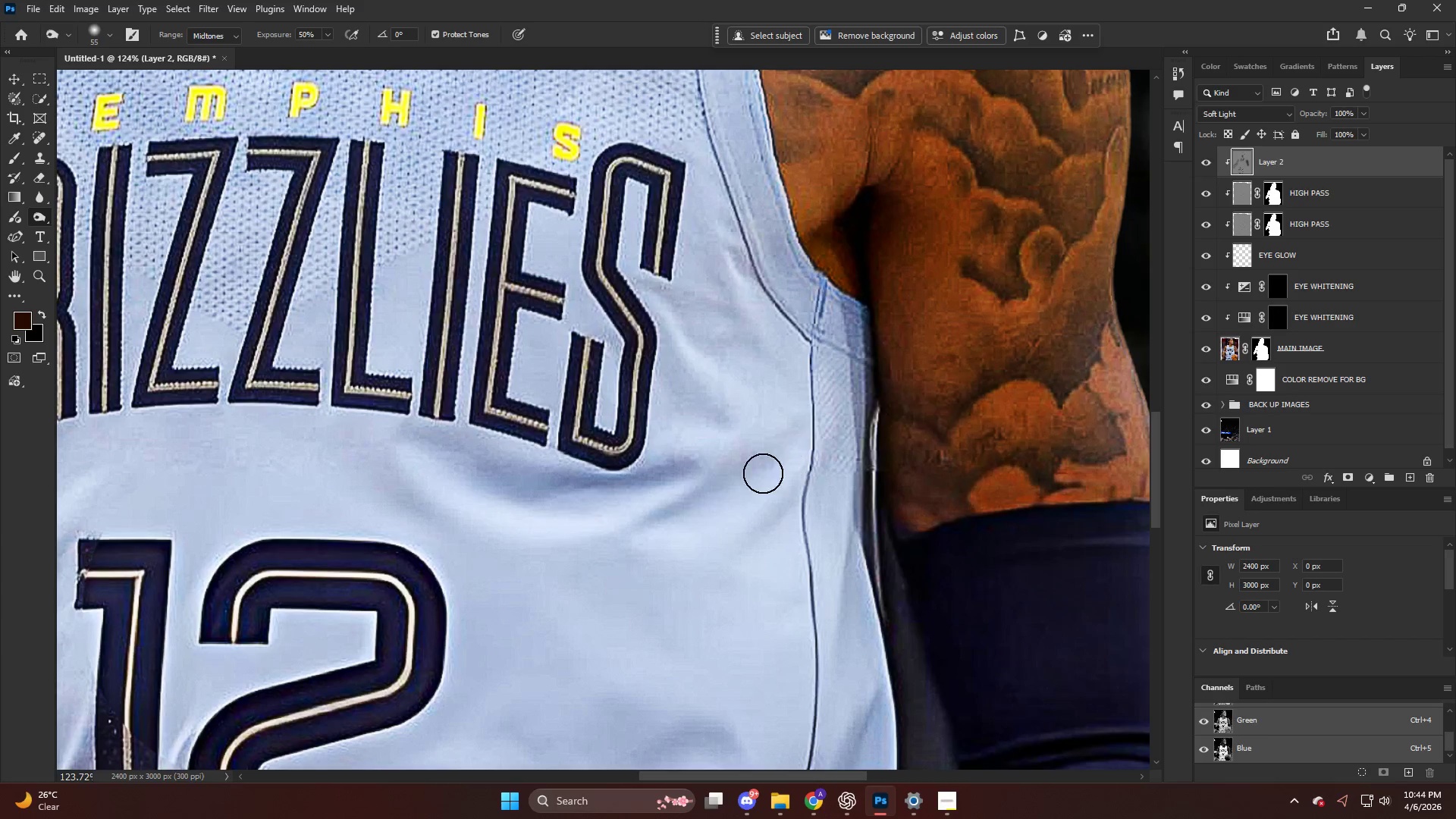 
left_click_drag(start_coordinate=[717, 485], to_coordinate=[800, 463])
 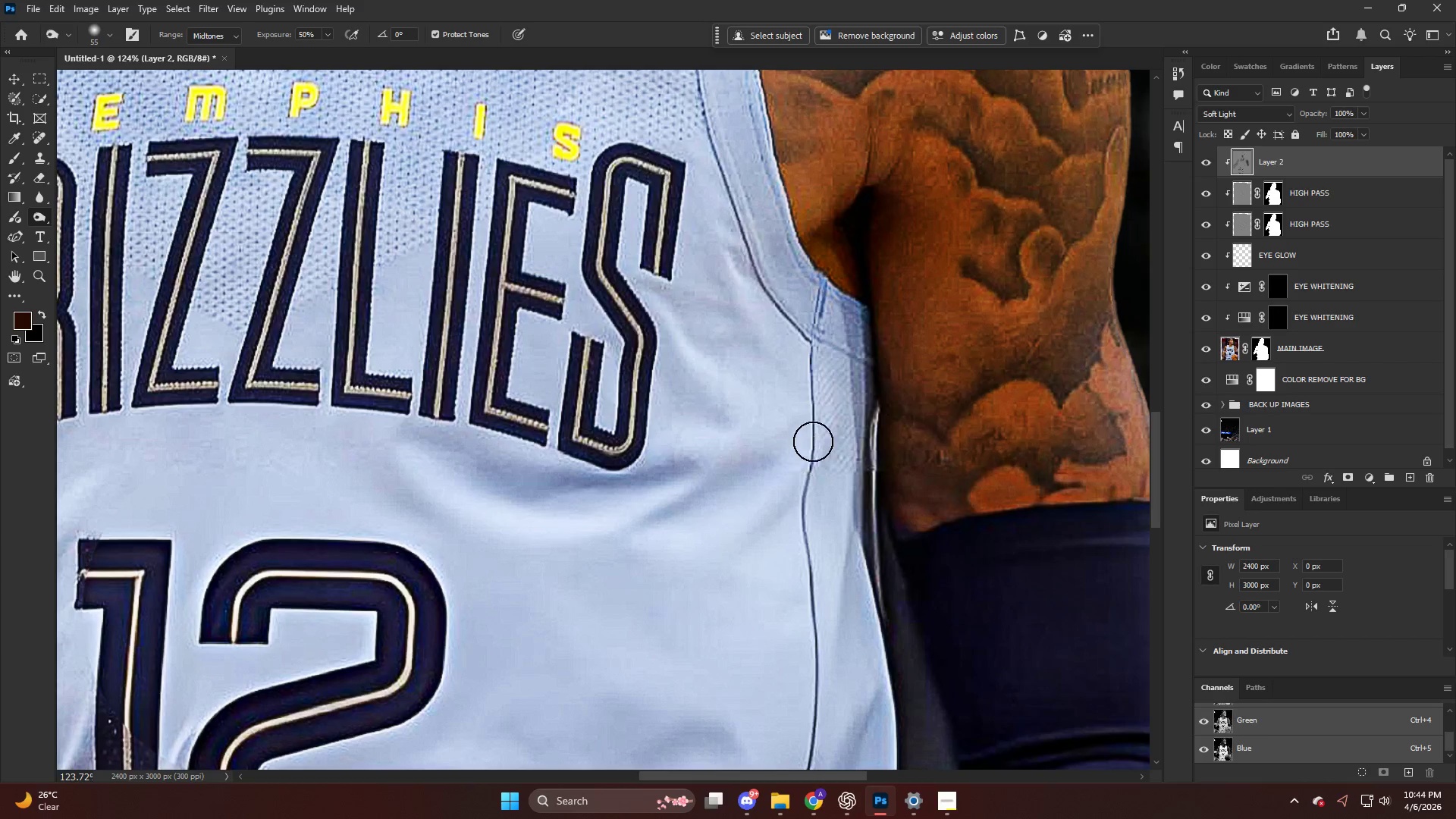 
left_click_drag(start_coordinate=[808, 450], to_coordinate=[722, 554])
 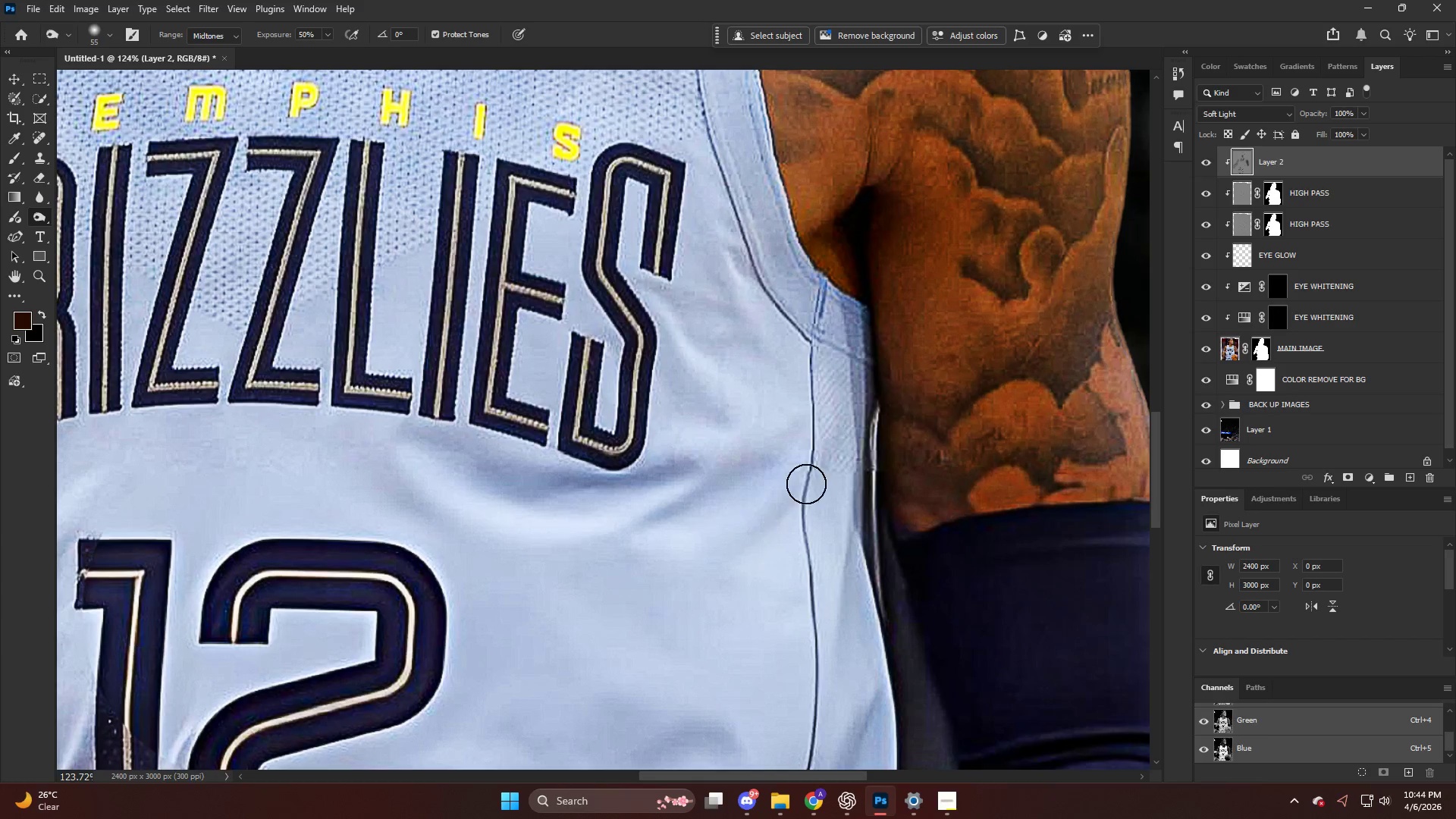 
left_click_drag(start_coordinate=[802, 494], to_coordinate=[763, 540])
 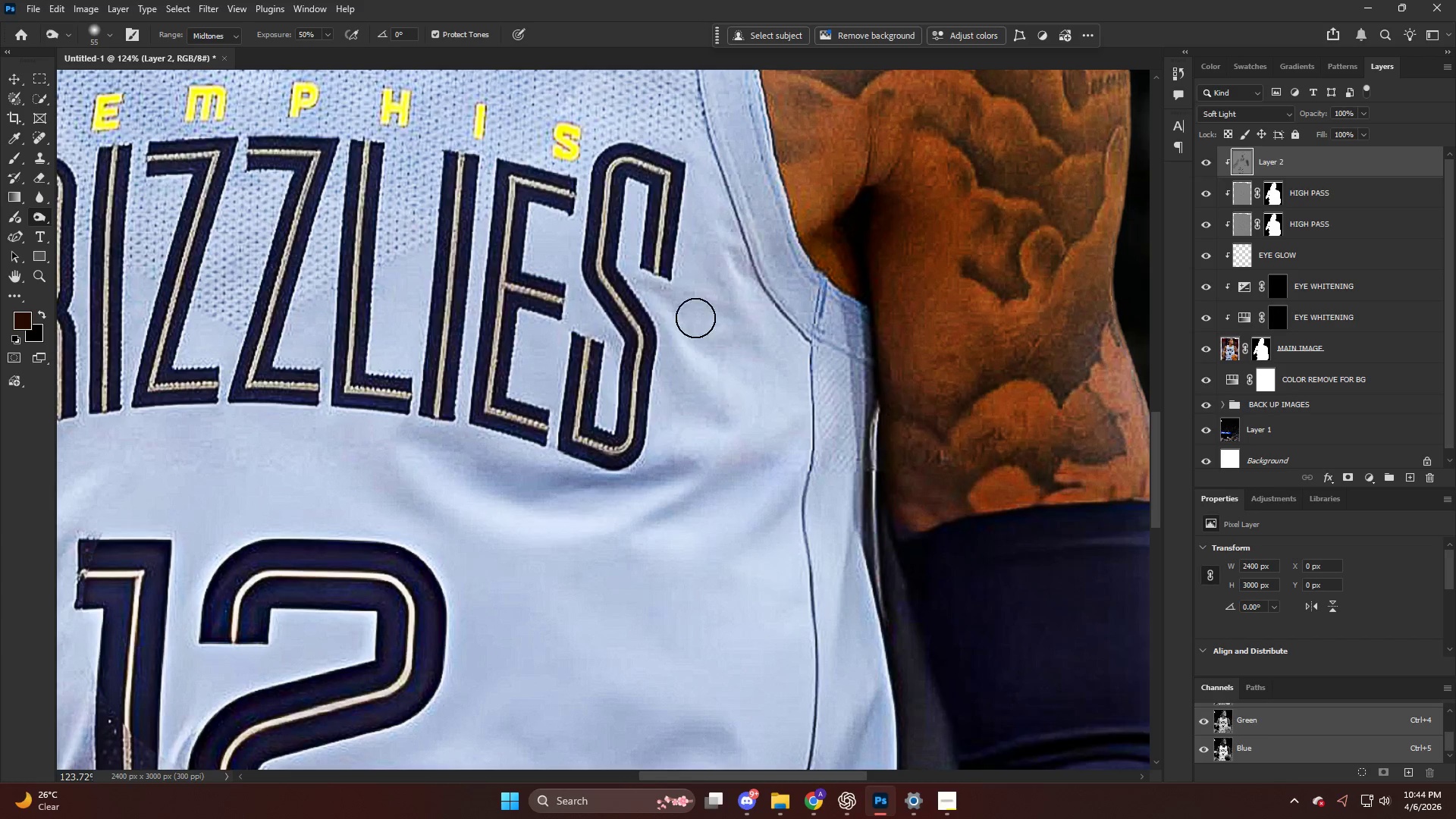 
left_click_drag(start_coordinate=[684, 298], to_coordinate=[736, 400])
 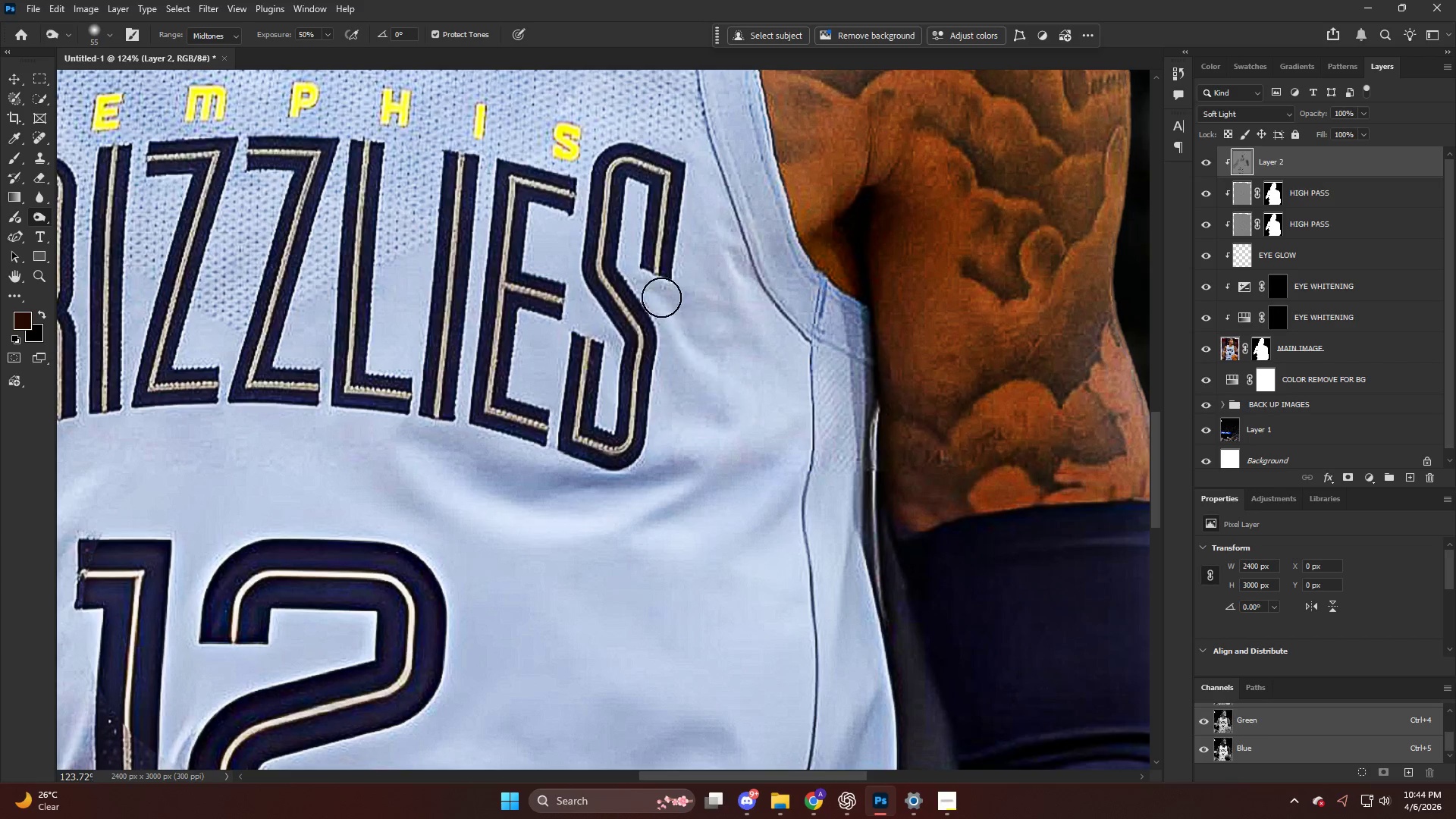 
left_click_drag(start_coordinate=[688, 322], to_coordinate=[722, 354])
 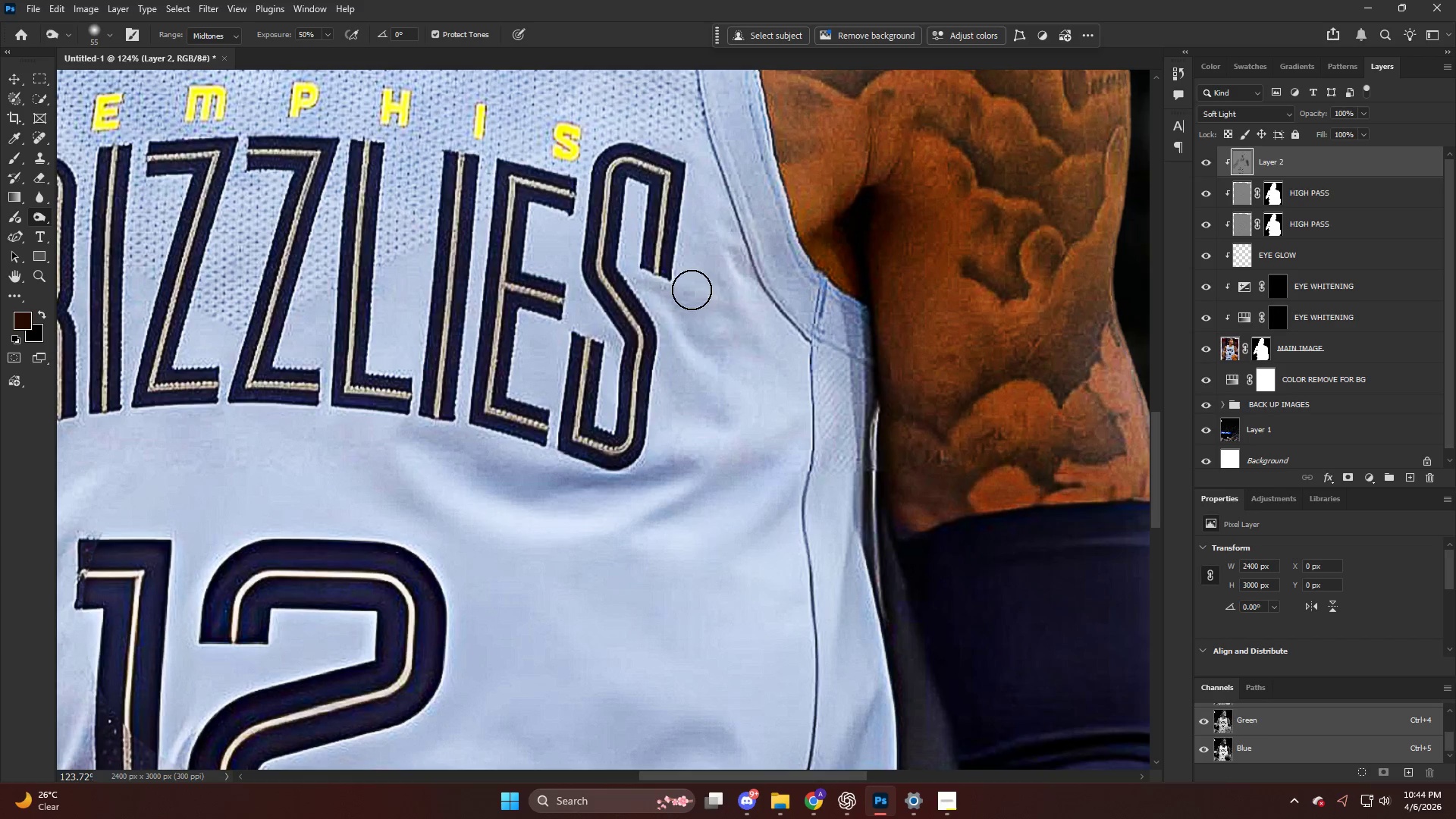 
left_click_drag(start_coordinate=[695, 289], to_coordinate=[723, 345])
 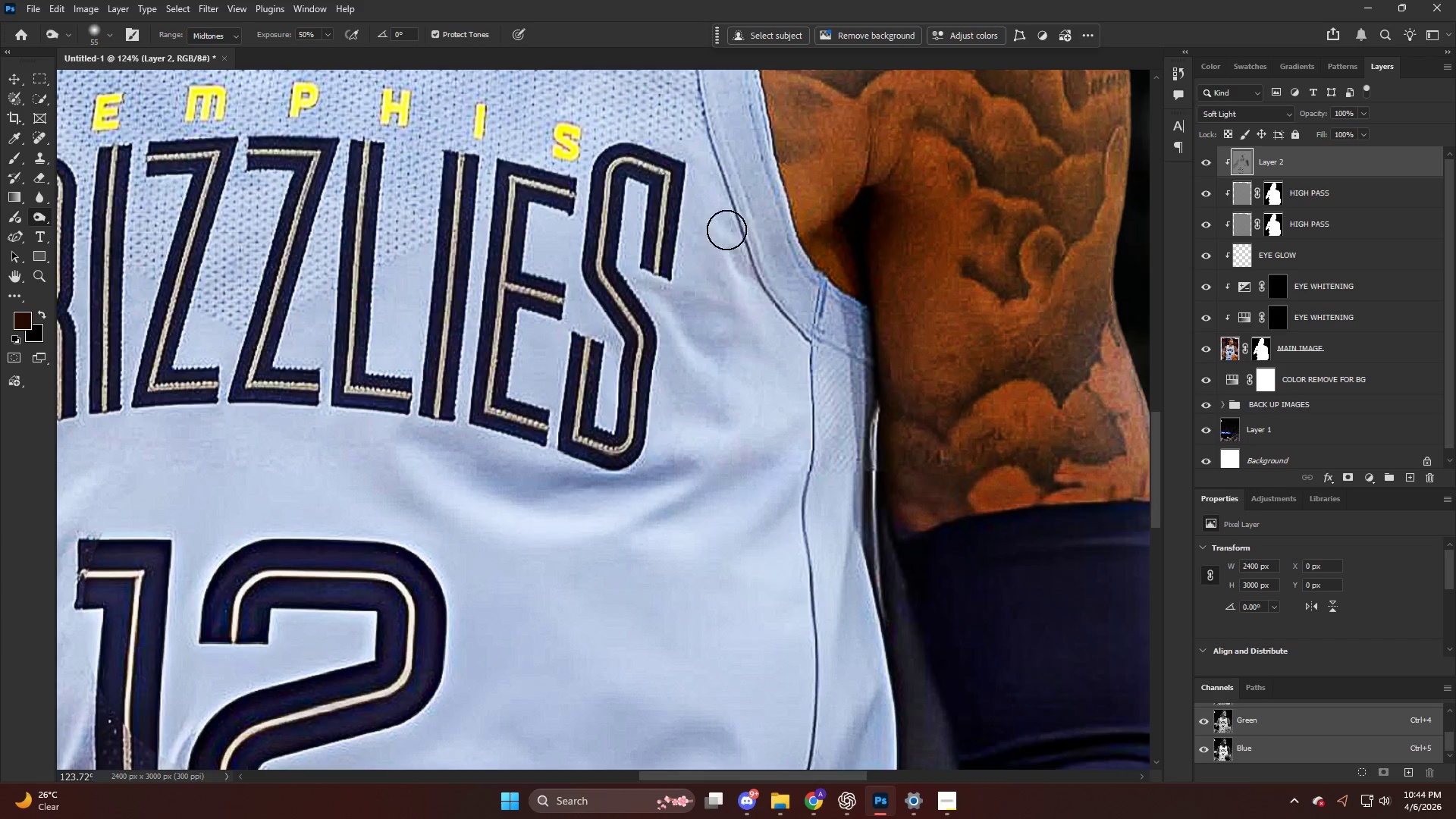 
left_click_drag(start_coordinate=[744, 236], to_coordinate=[739, 308])
 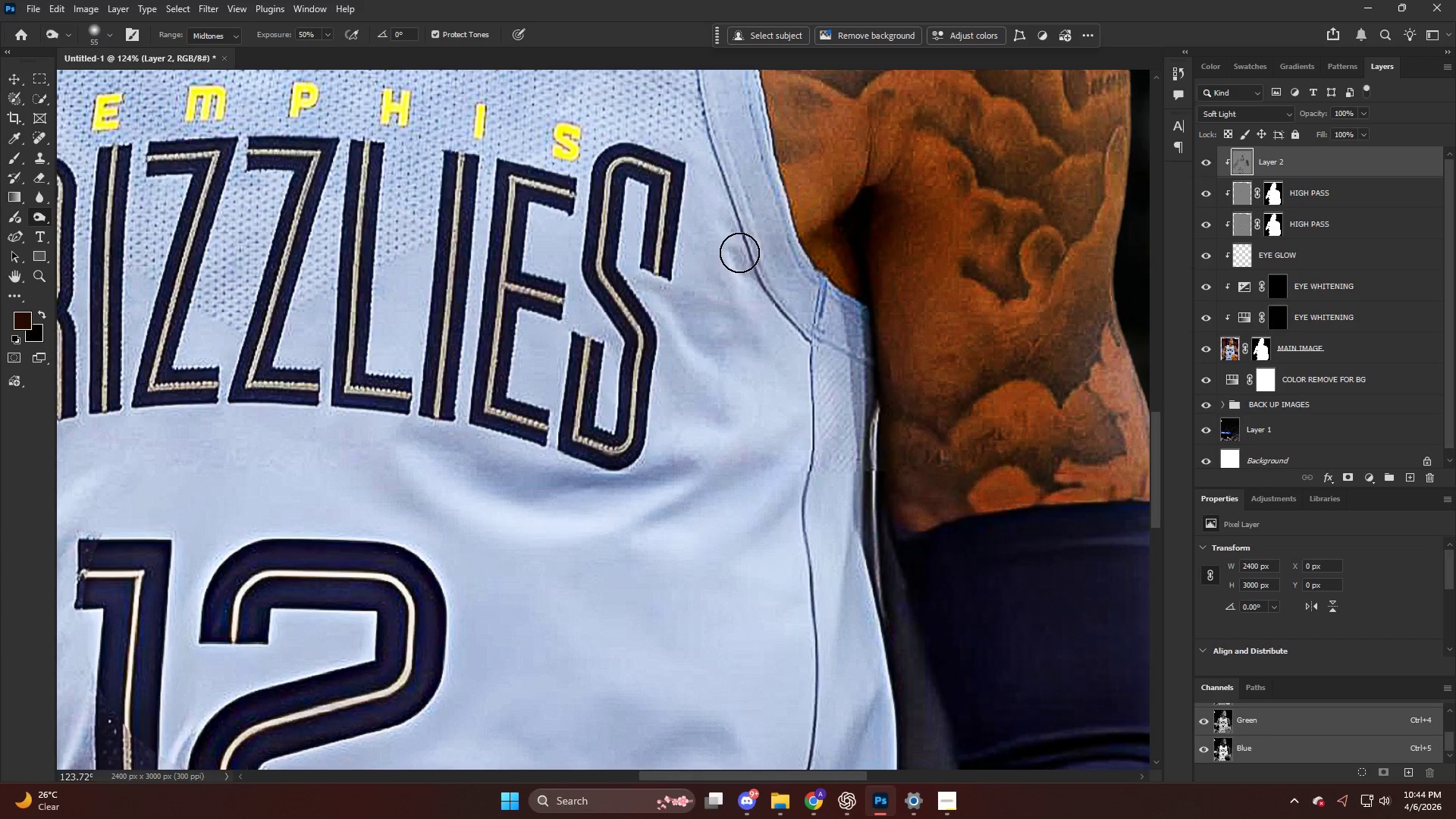 
left_click_drag(start_coordinate=[742, 255], to_coordinate=[742, 319])
 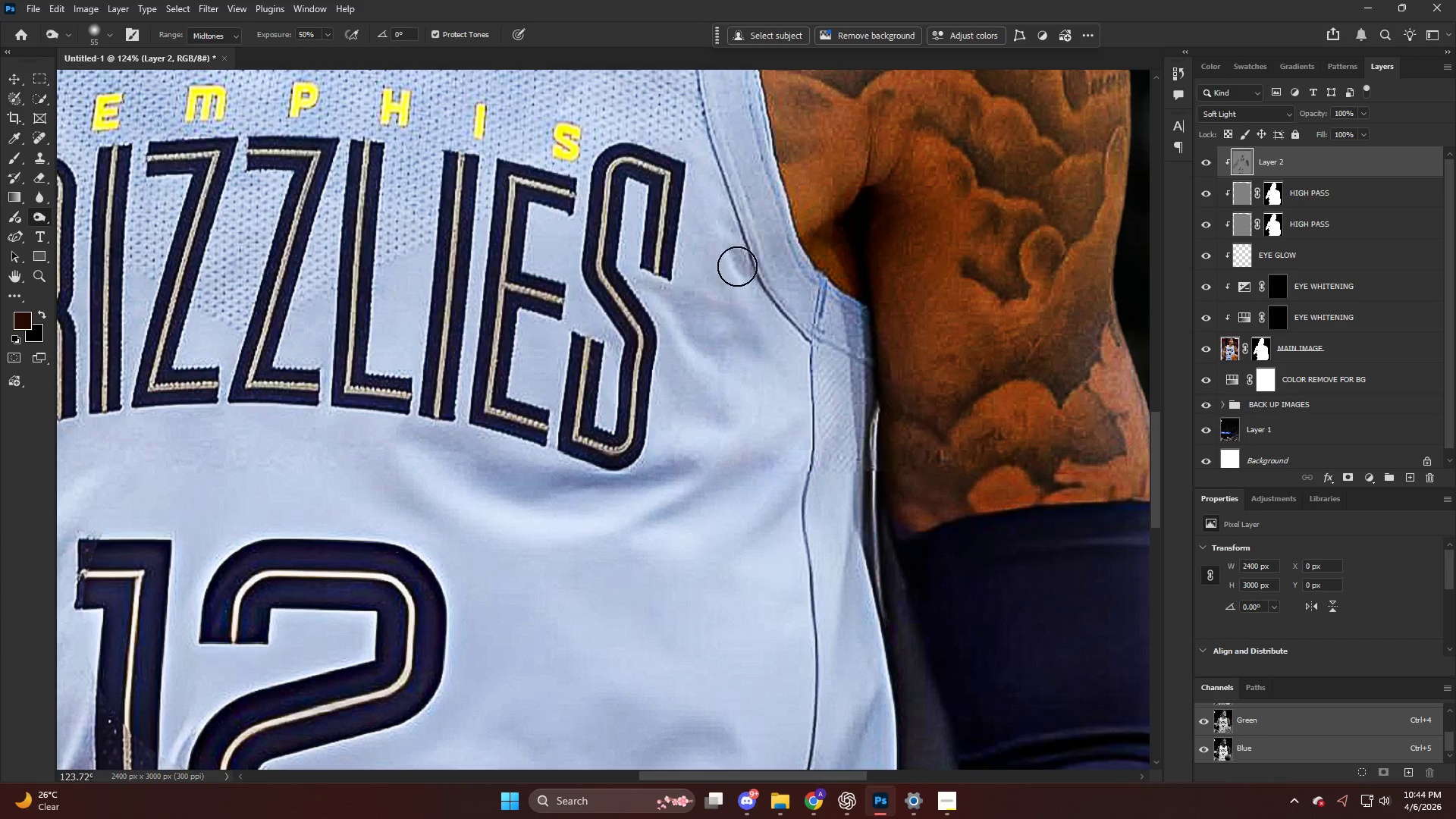 
left_click_drag(start_coordinate=[738, 267], to_coordinate=[742, 361])
 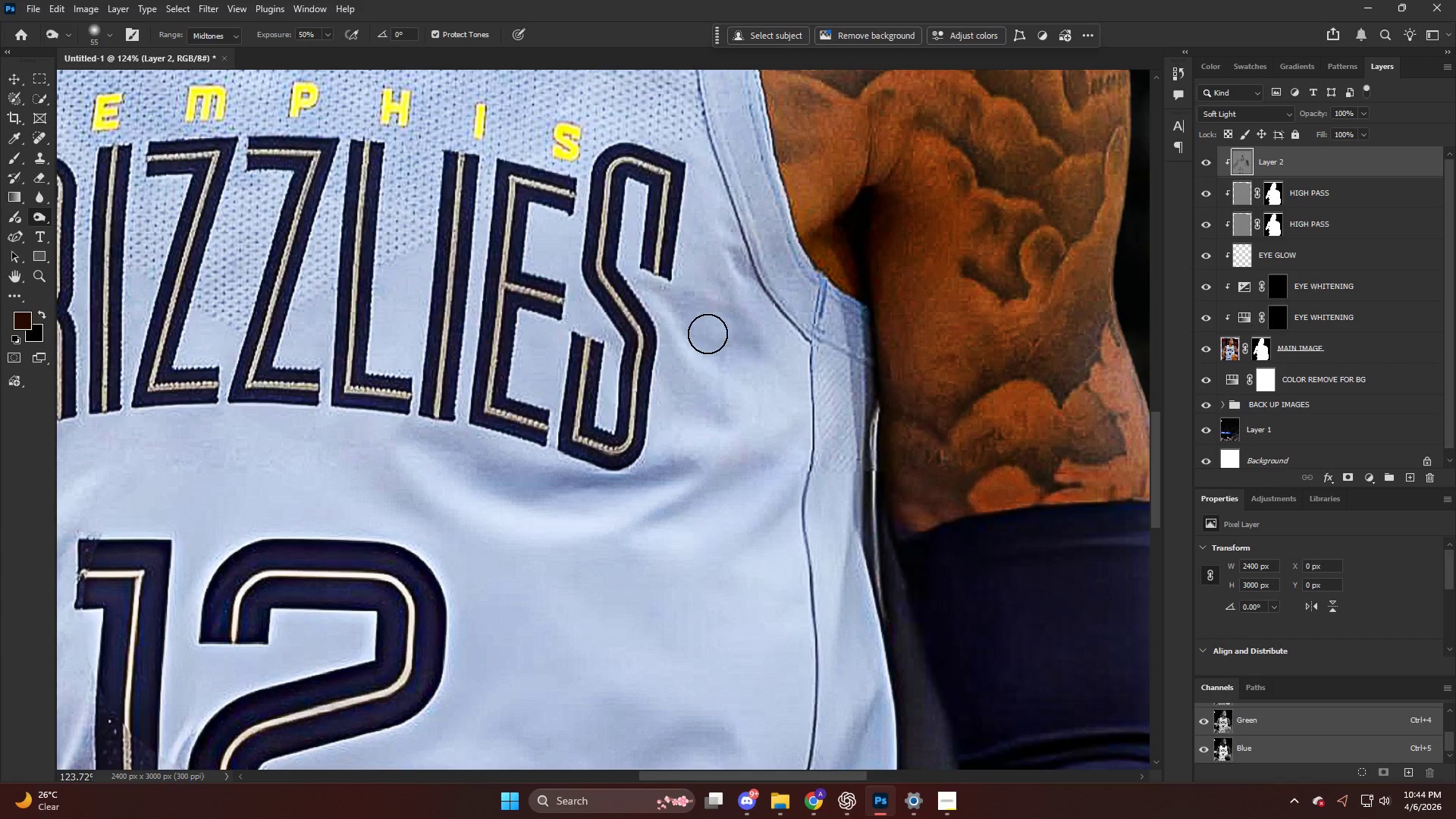 
hold_key(key=AltLeft, duration=0.45)
 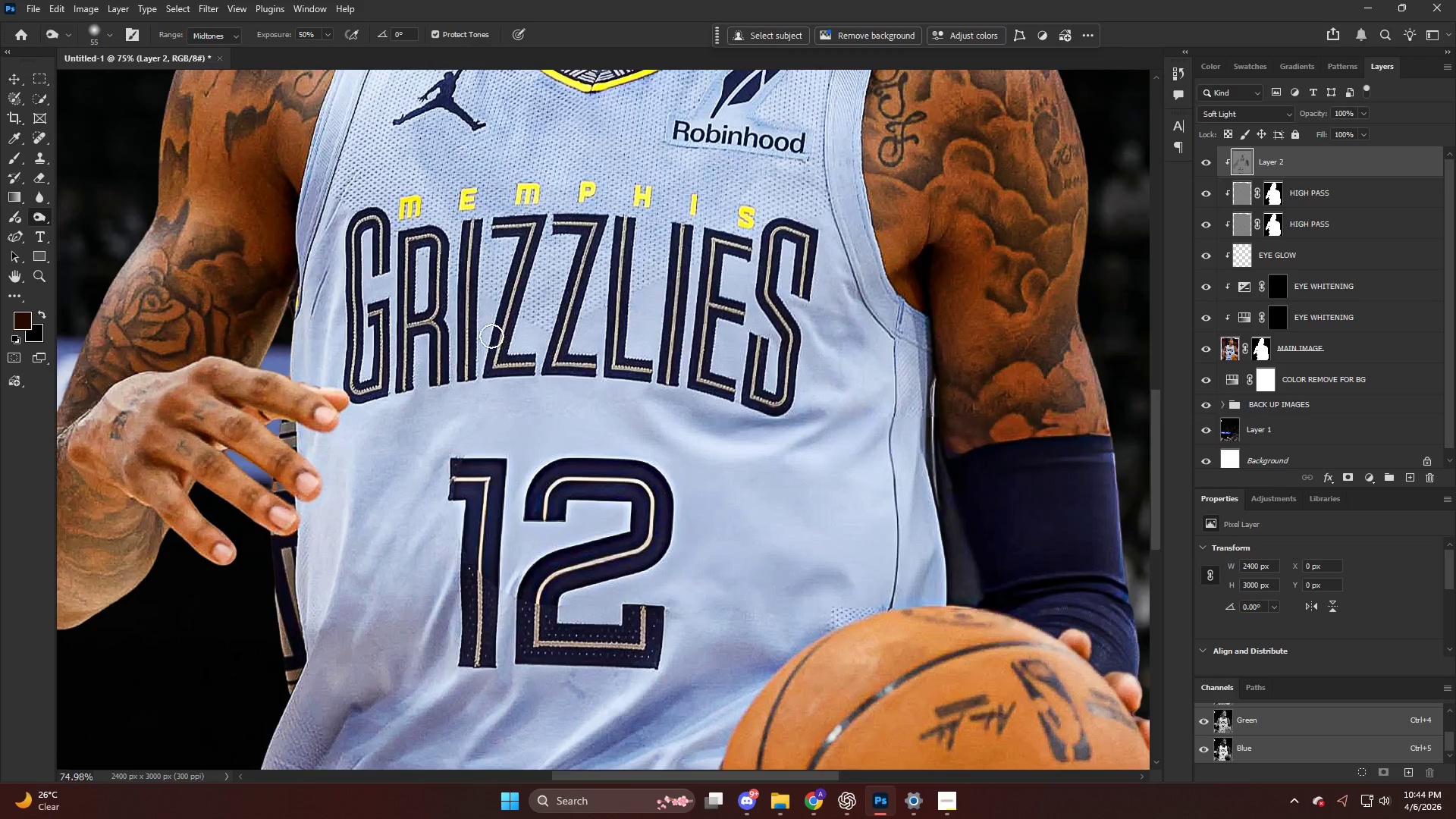 
hold_key(key=AltLeft, duration=0.39)
 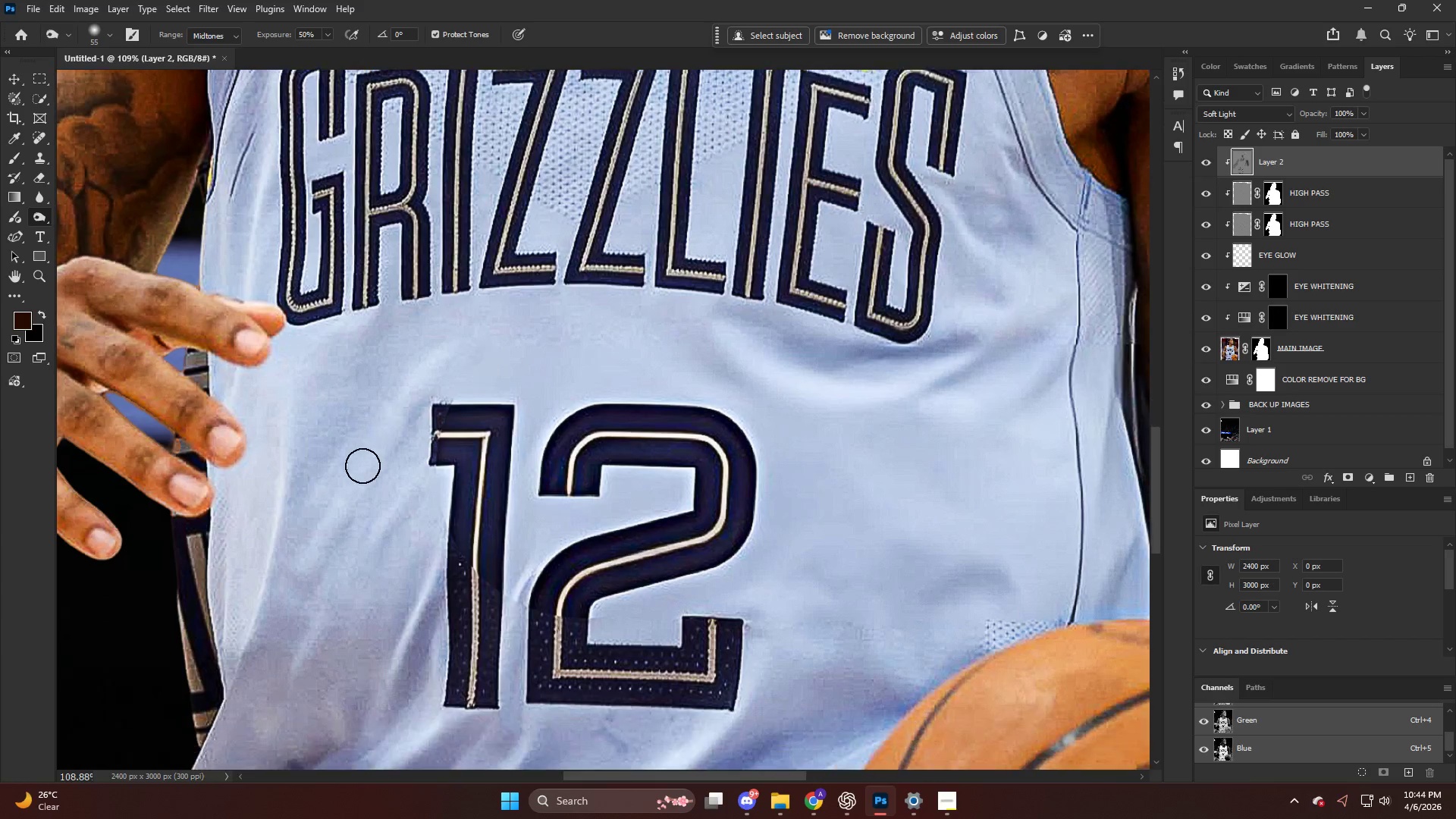 
key(Alt+AltLeft)
 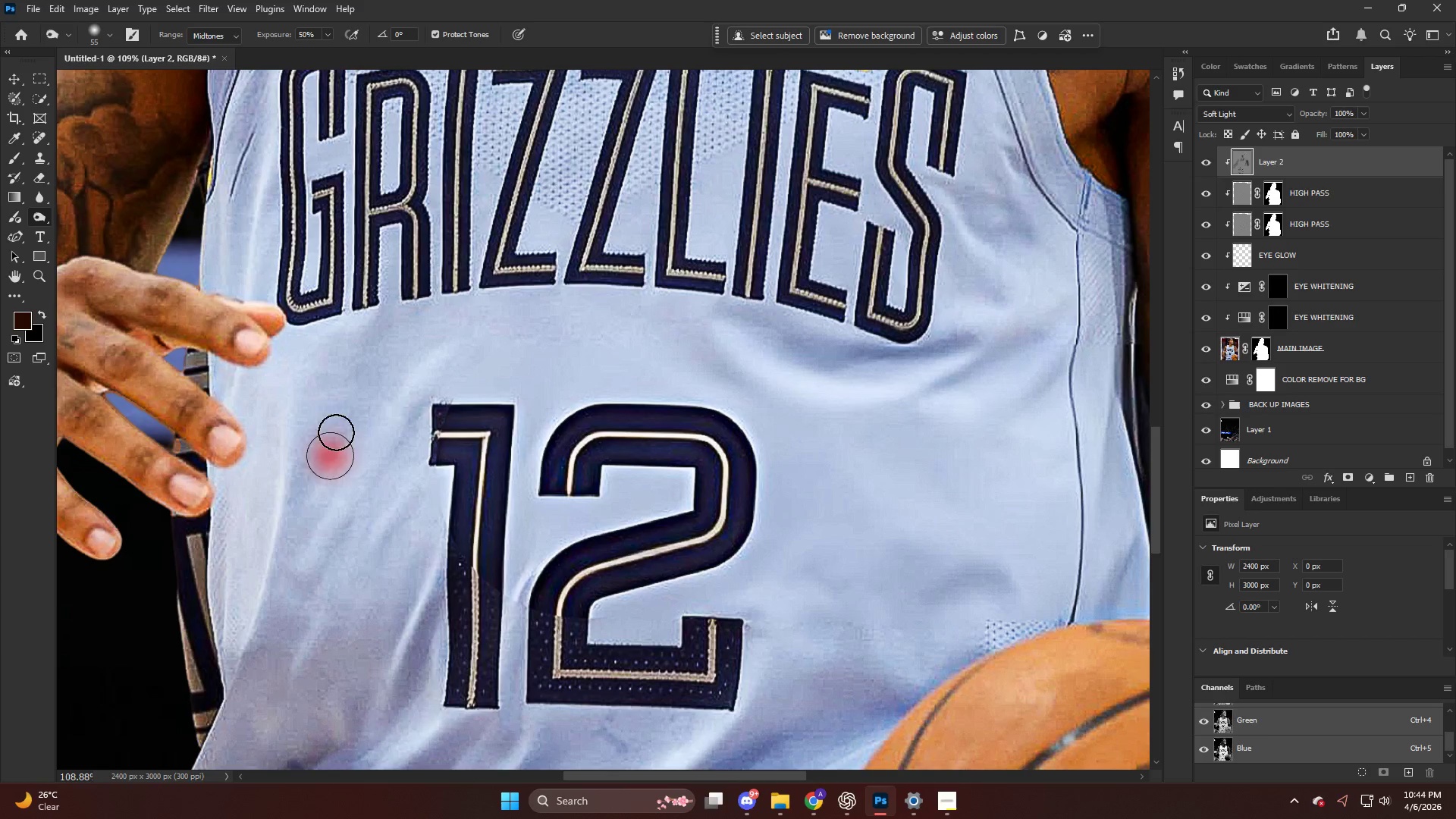 
scroll: coordinate [365, 463], scroll_direction: down, amount: 11.0
 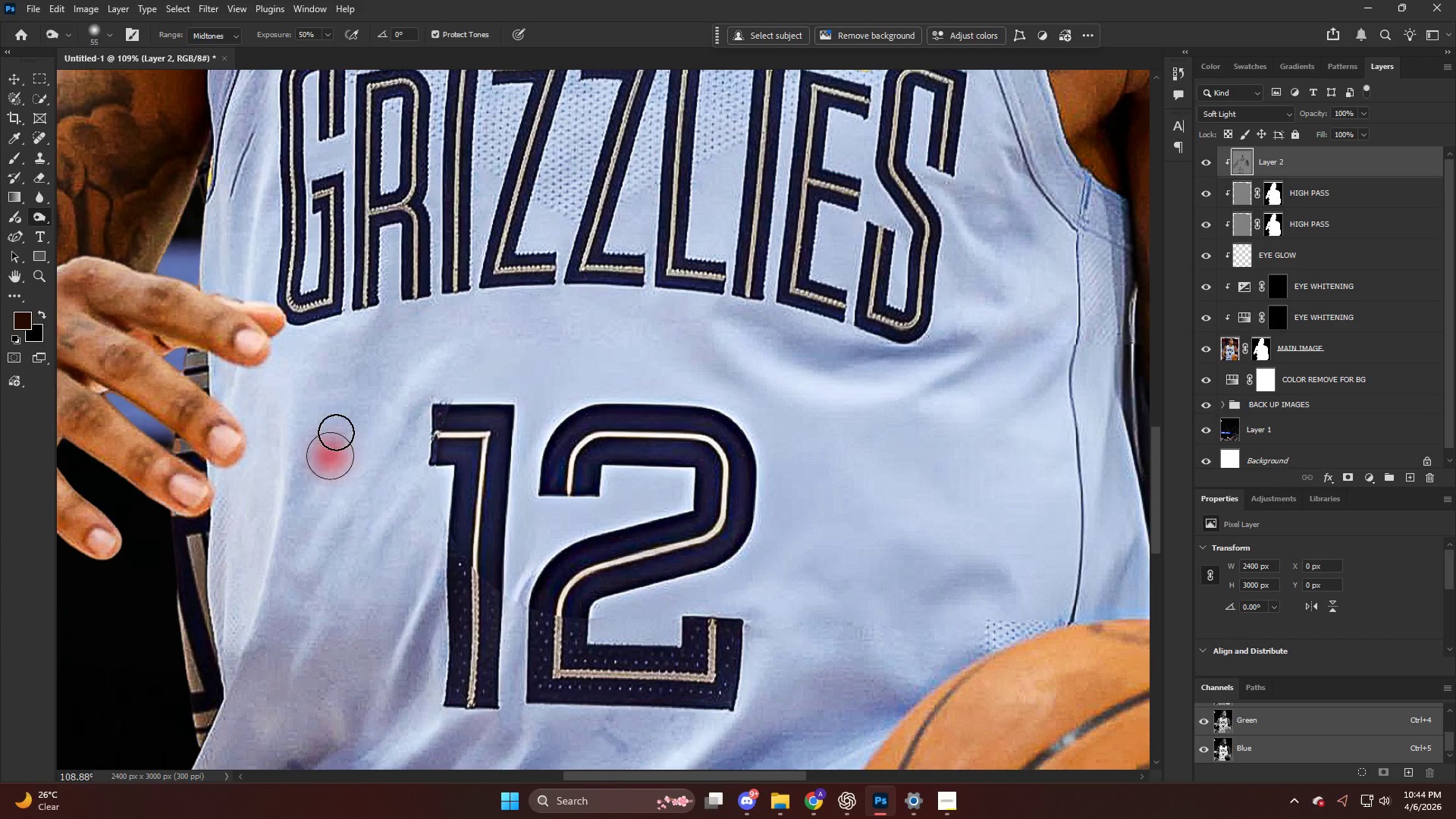 
left_click_drag(start_coordinate=[328, 405], to_coordinate=[314, 493])
 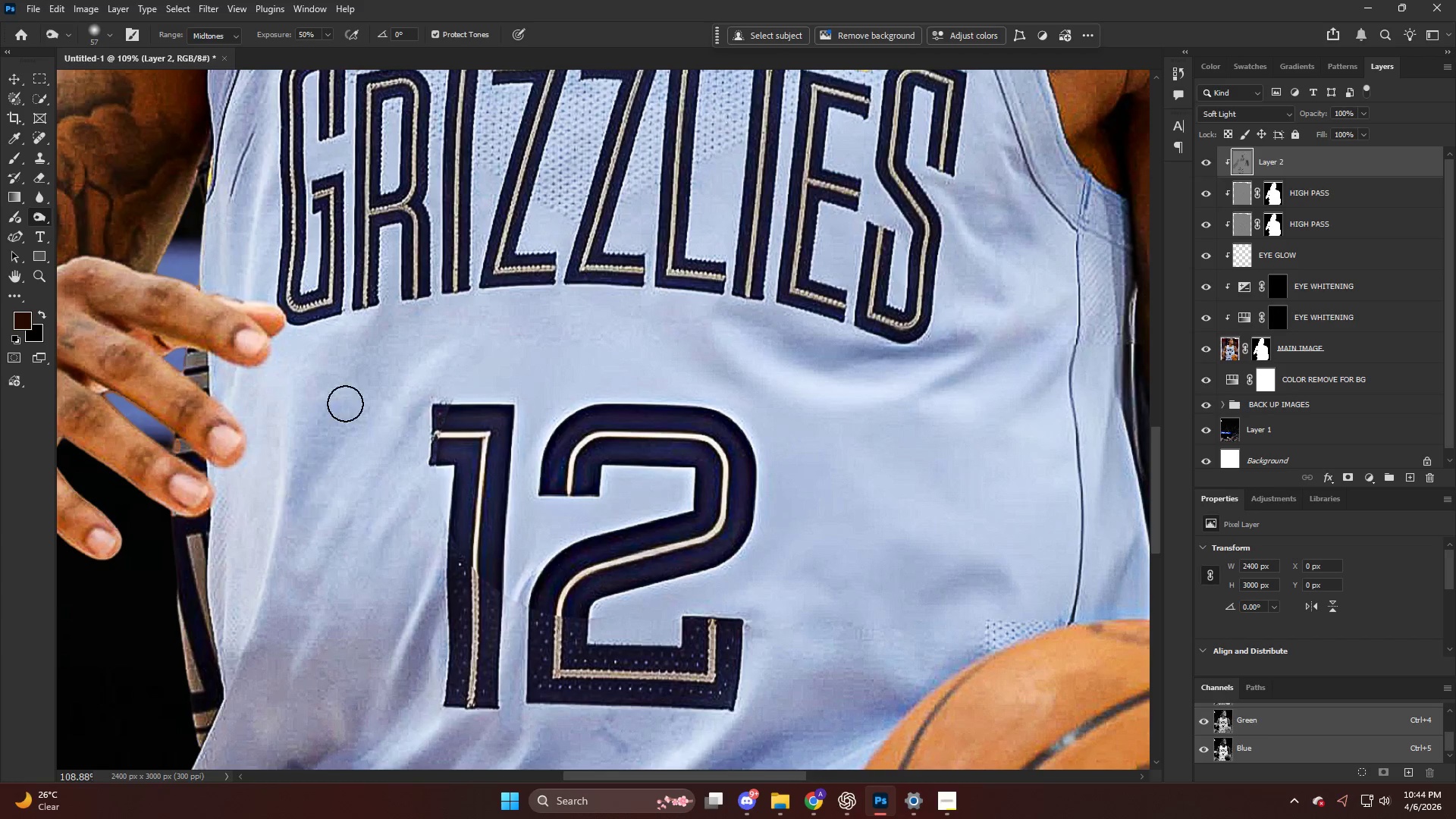 
left_click_drag(start_coordinate=[344, 414], to_coordinate=[321, 469])
 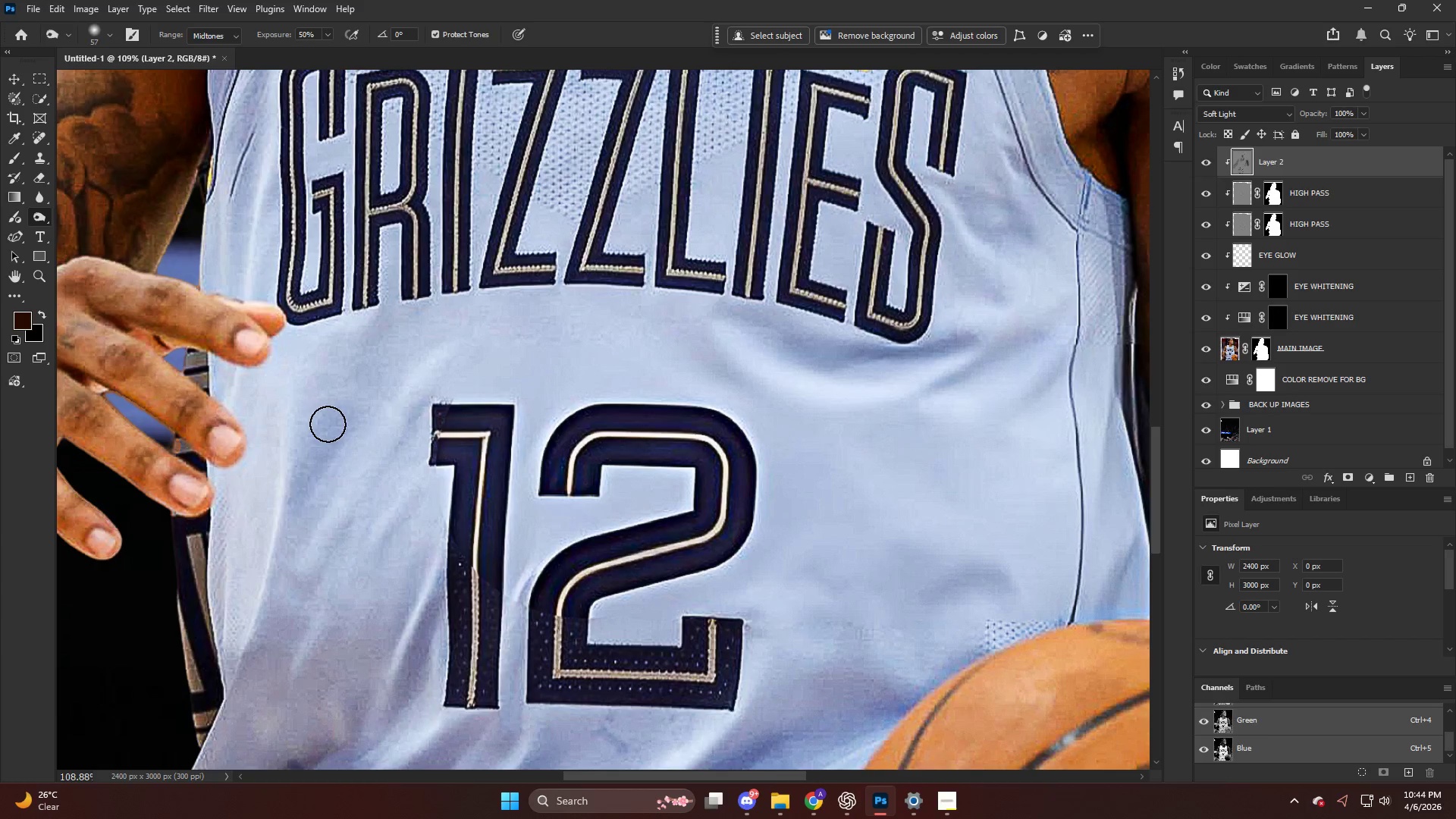 
left_click_drag(start_coordinate=[311, 471], to_coordinate=[280, 587])
 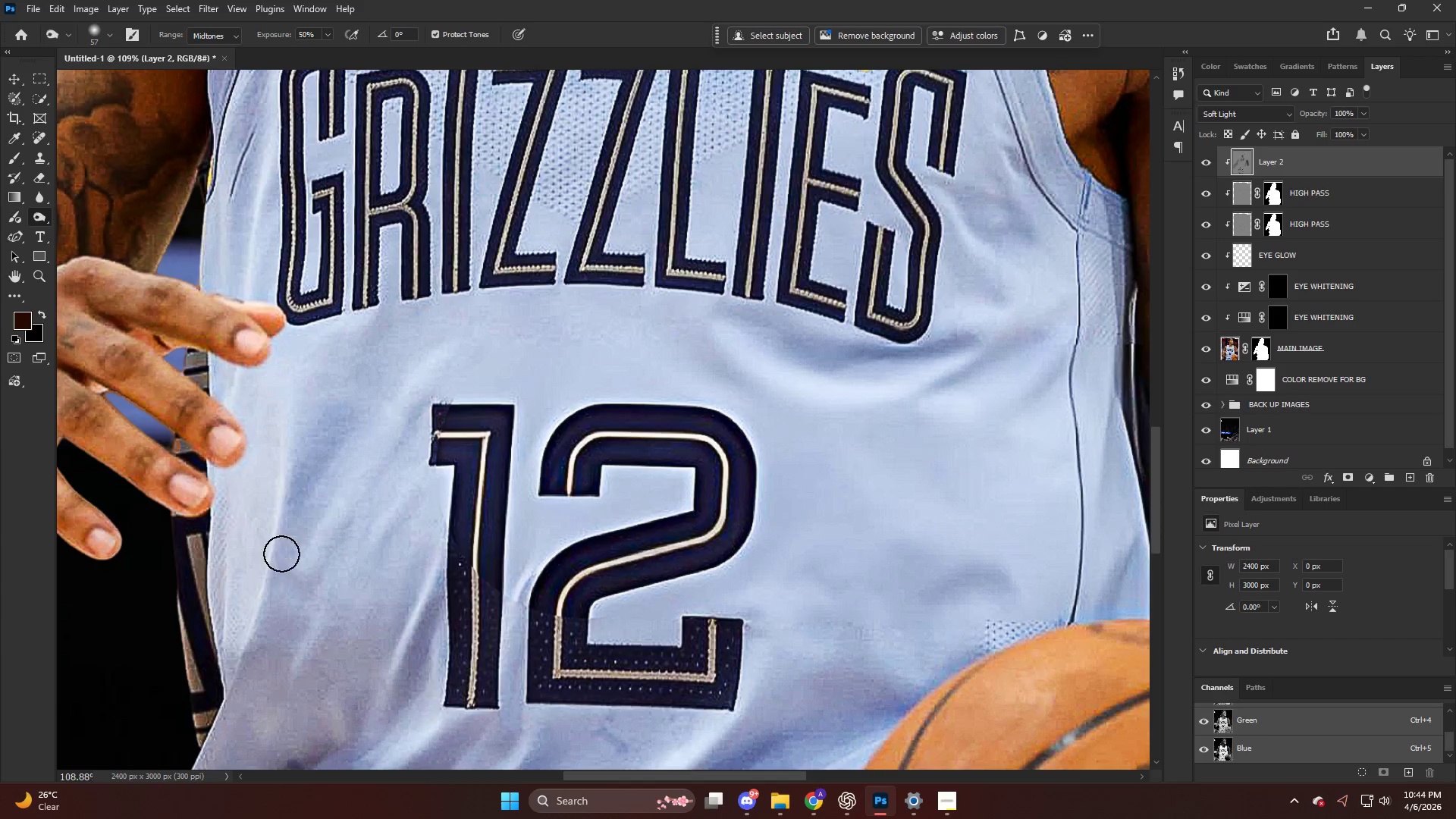 
left_click_drag(start_coordinate=[311, 453], to_coordinate=[278, 593])
 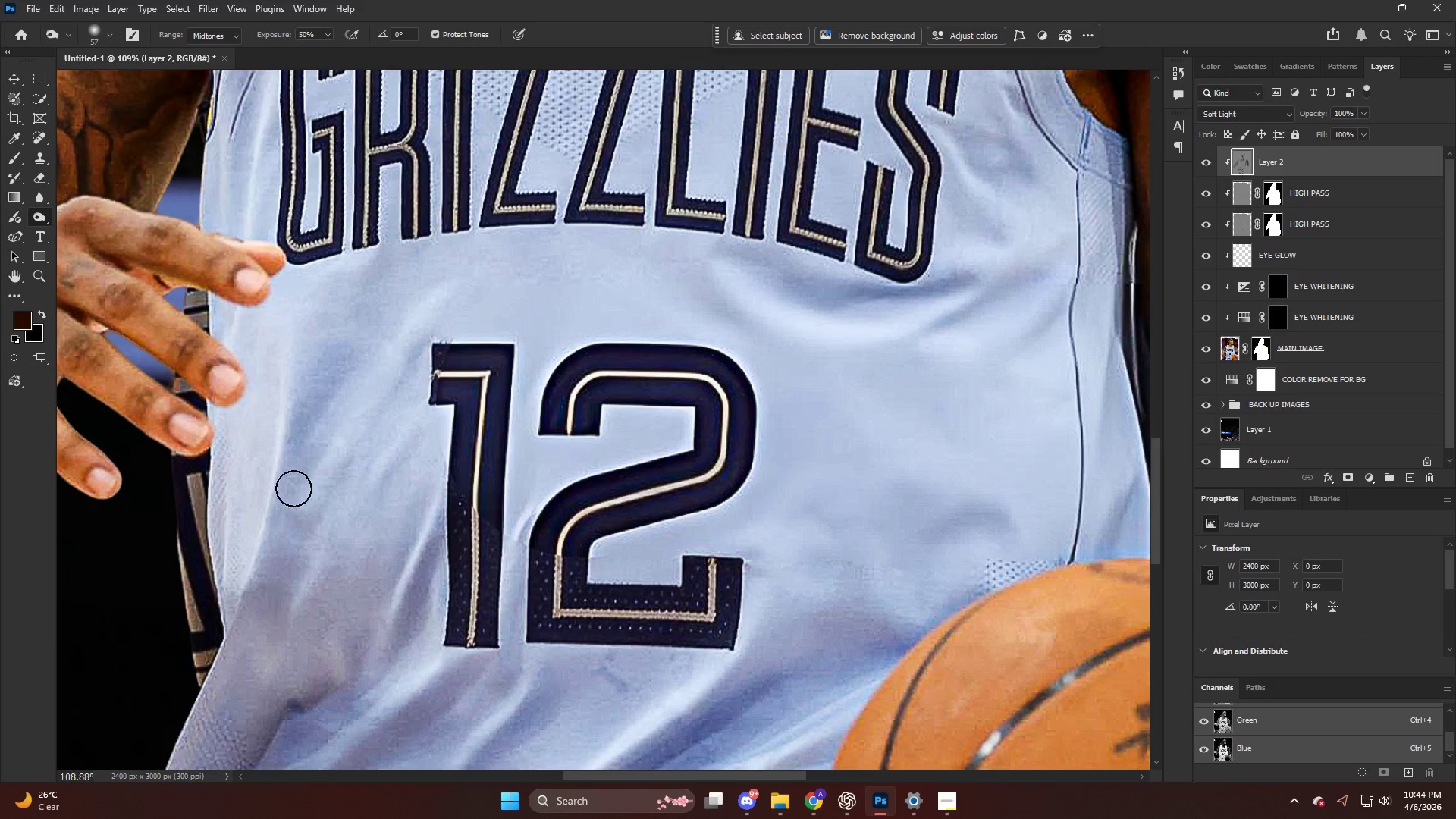 
scroll: coordinate [259, 570], scroll_direction: down, amount: 5.0
 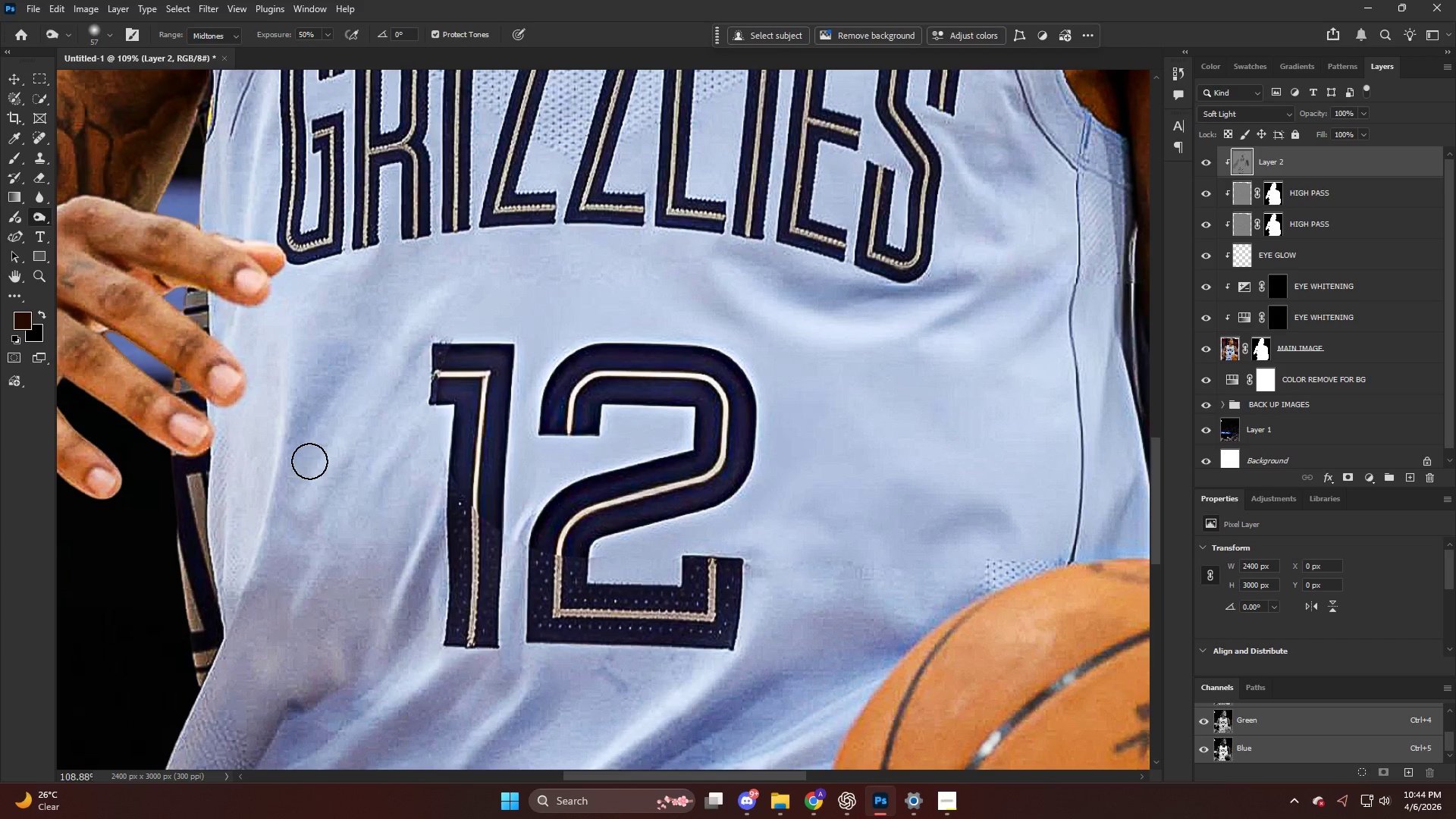 
left_click_drag(start_coordinate=[289, 507], to_coordinate=[254, 637])
 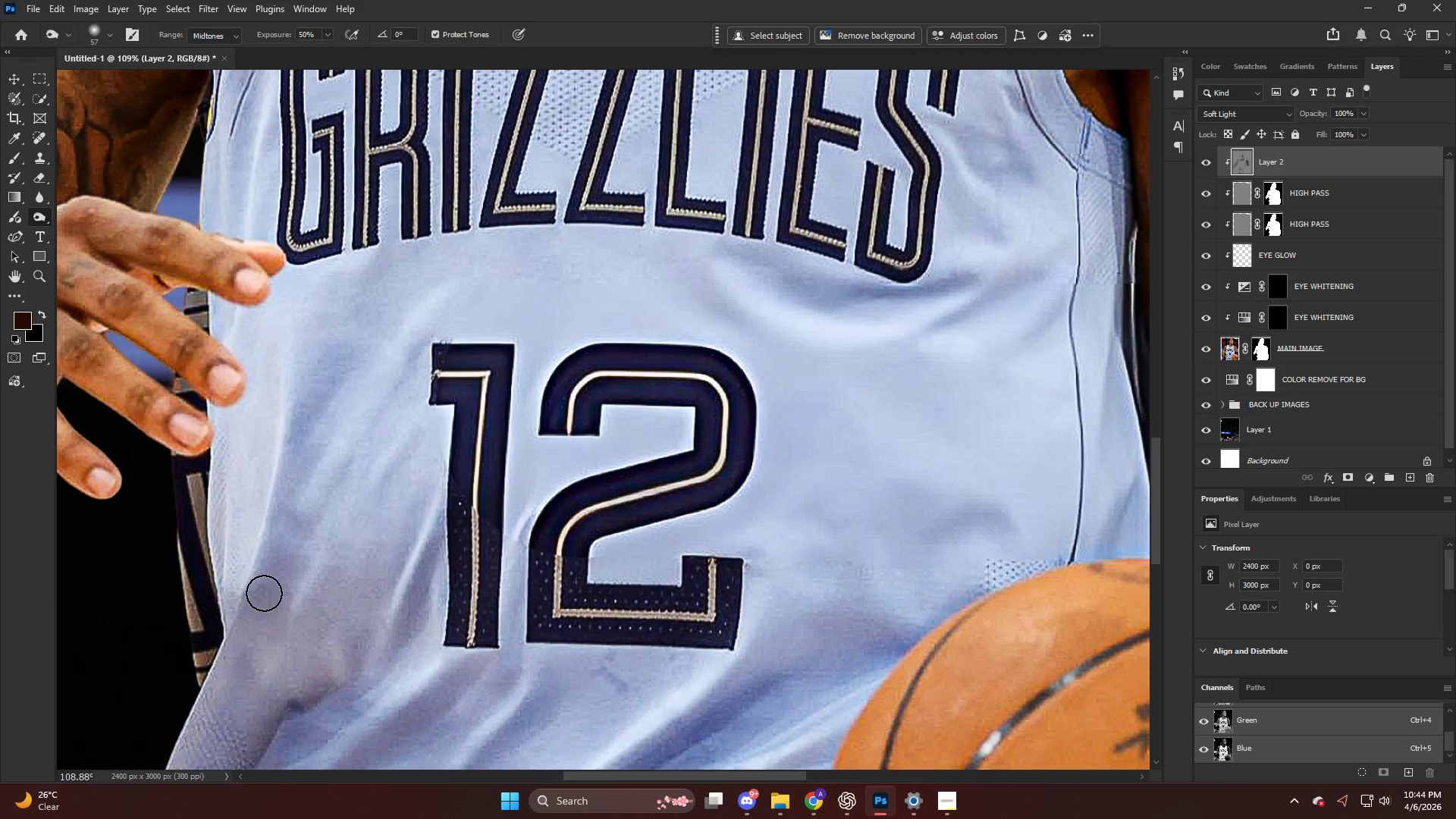 
left_click_drag(start_coordinate=[264, 585], to_coordinate=[212, 716])
 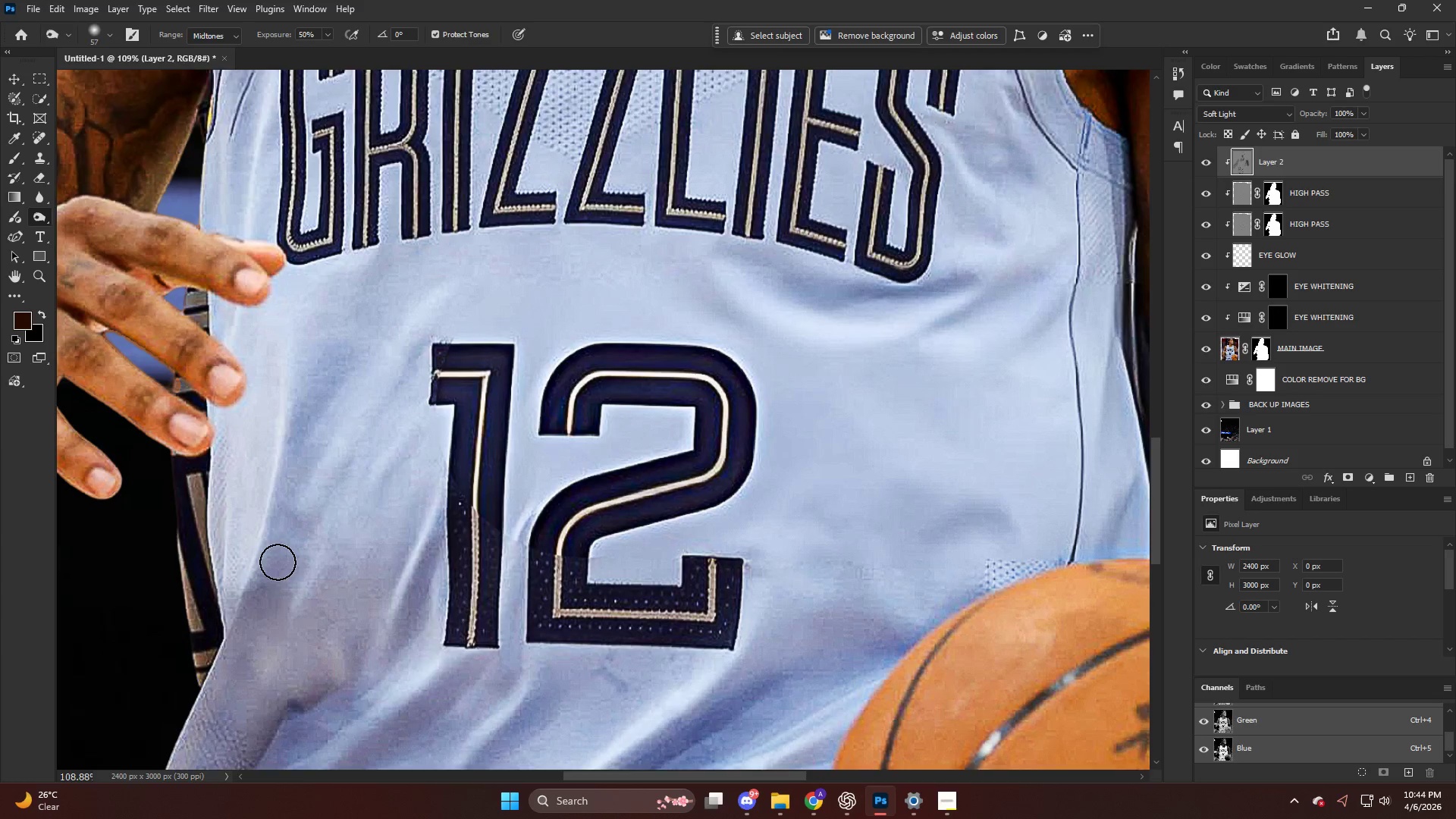 
key(Alt+AltLeft)
 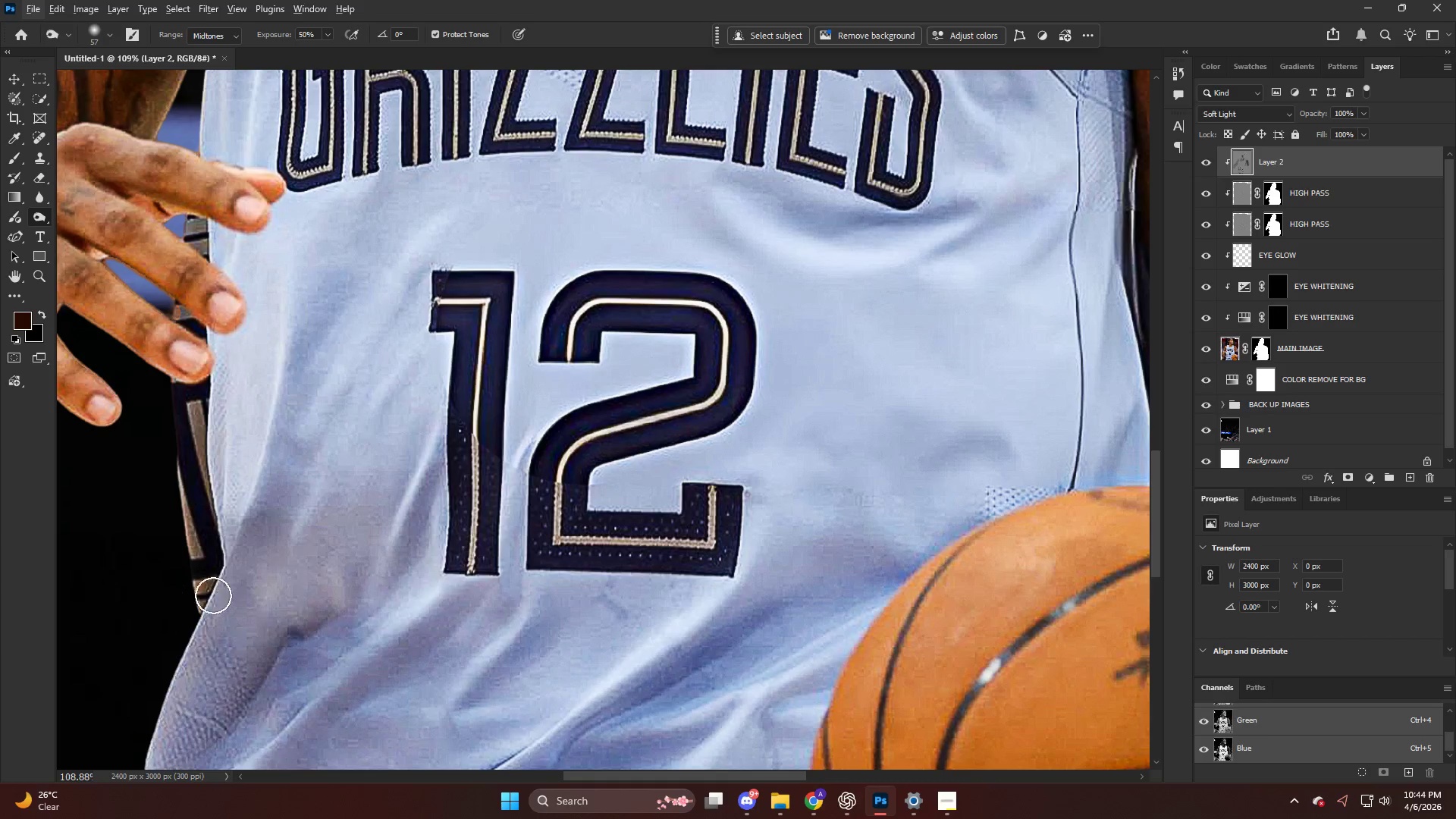 
scroll: coordinate [277, 551], scroll_direction: down, amount: 6.0
 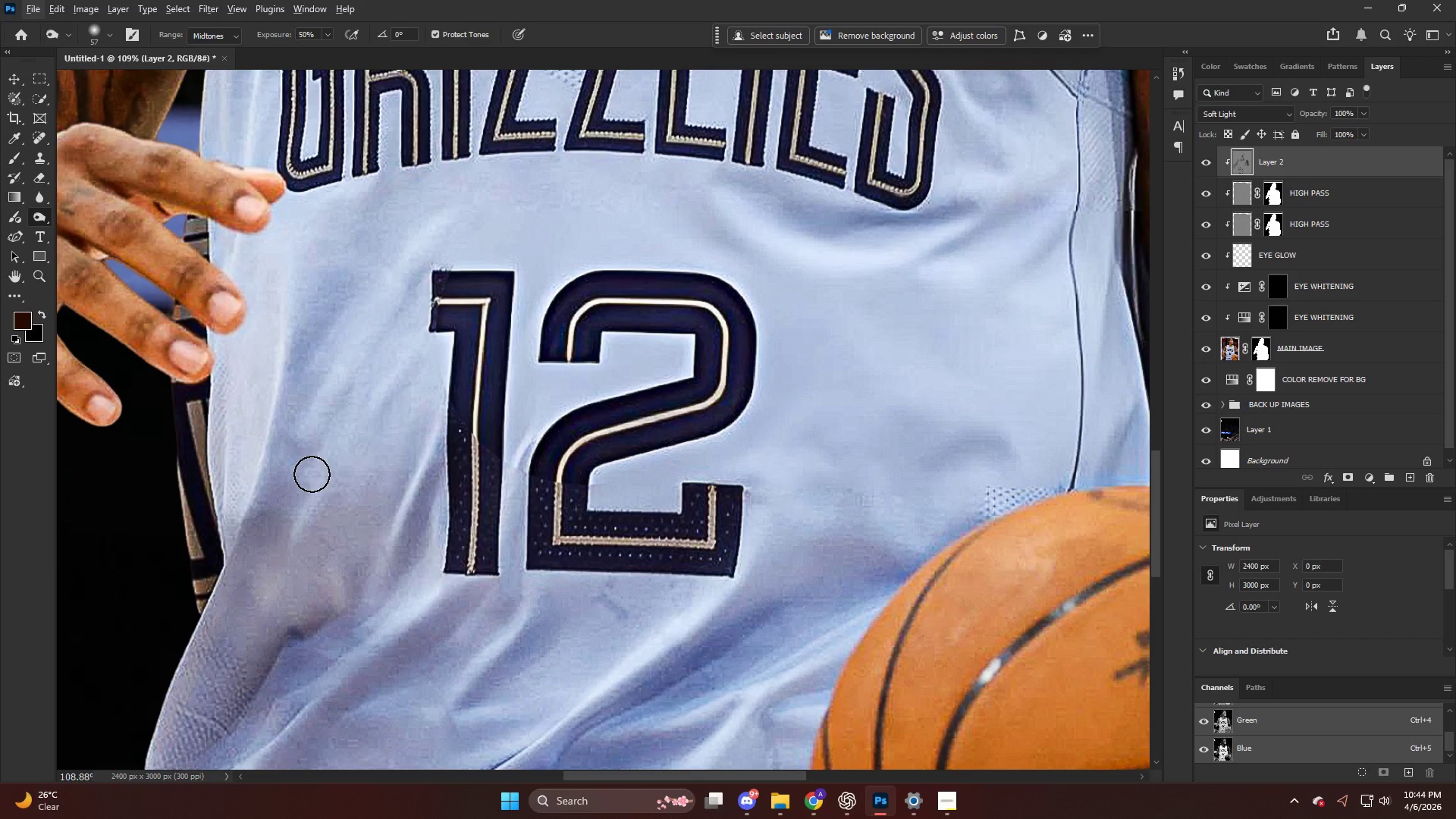 
hold_key(key=AltLeft, duration=0.39)
 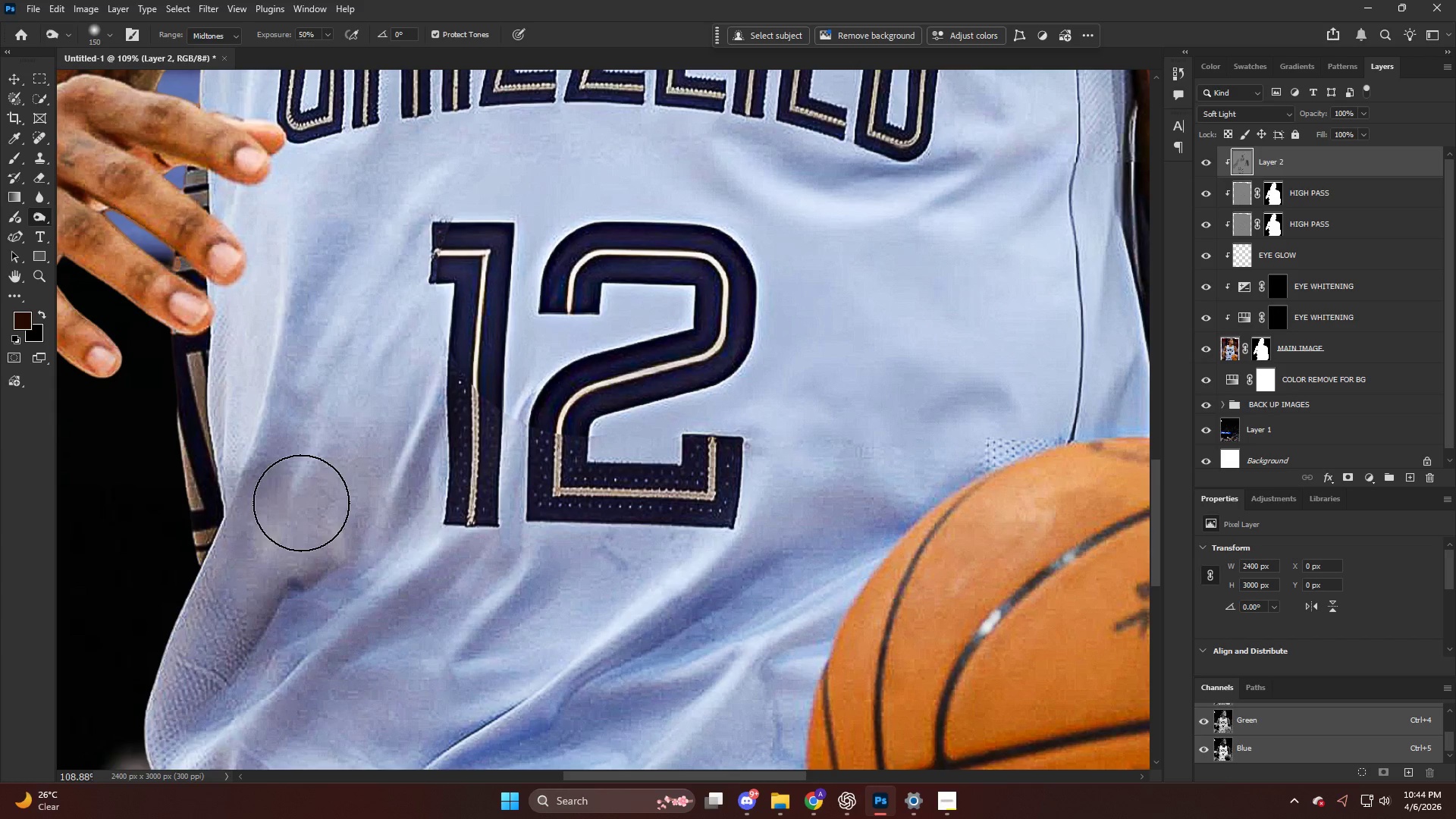 
scroll: coordinate [278, 585], scroll_direction: down, amount: 4.0
 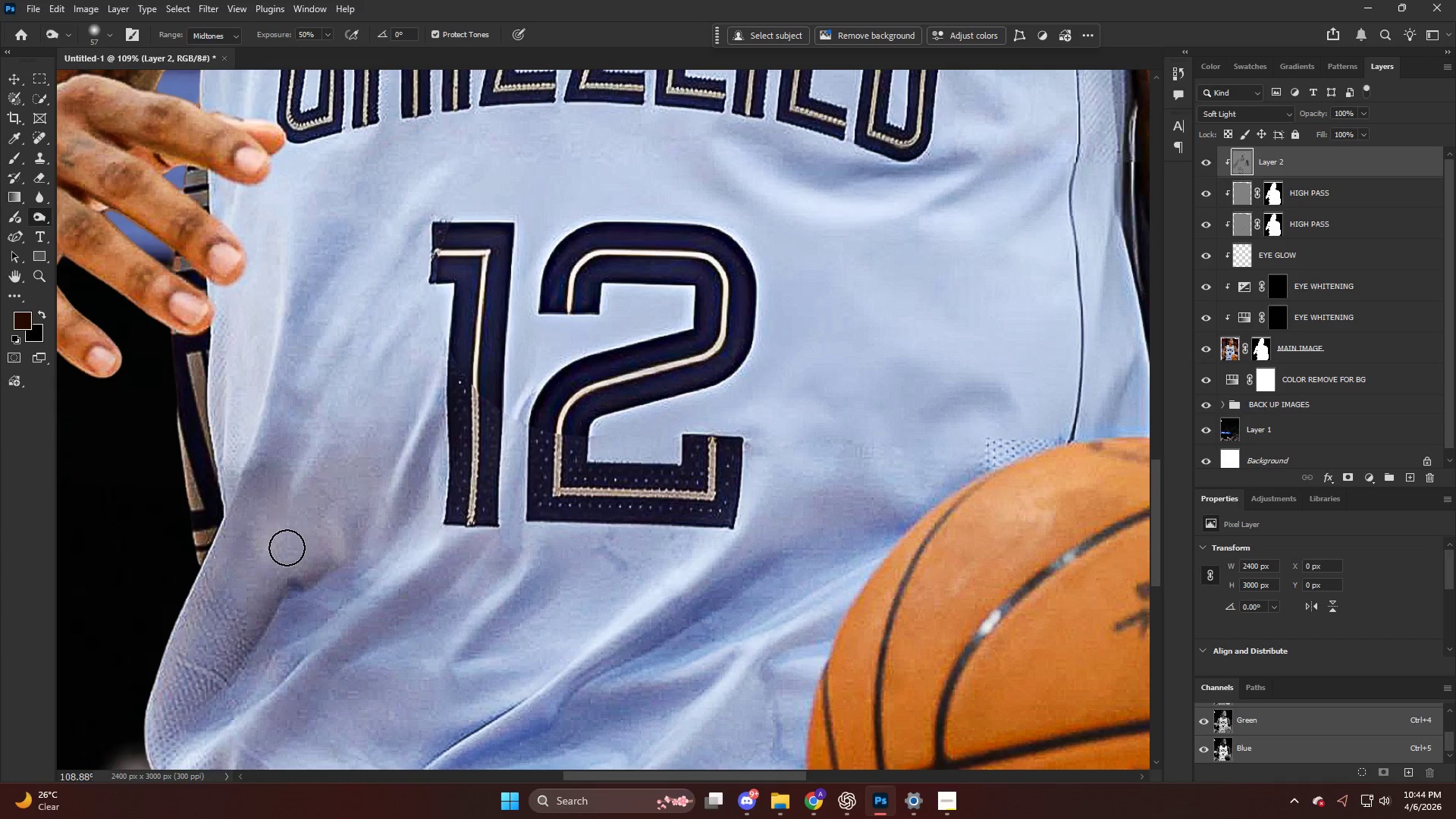 
left_click_drag(start_coordinate=[290, 513], to_coordinate=[149, 706])
 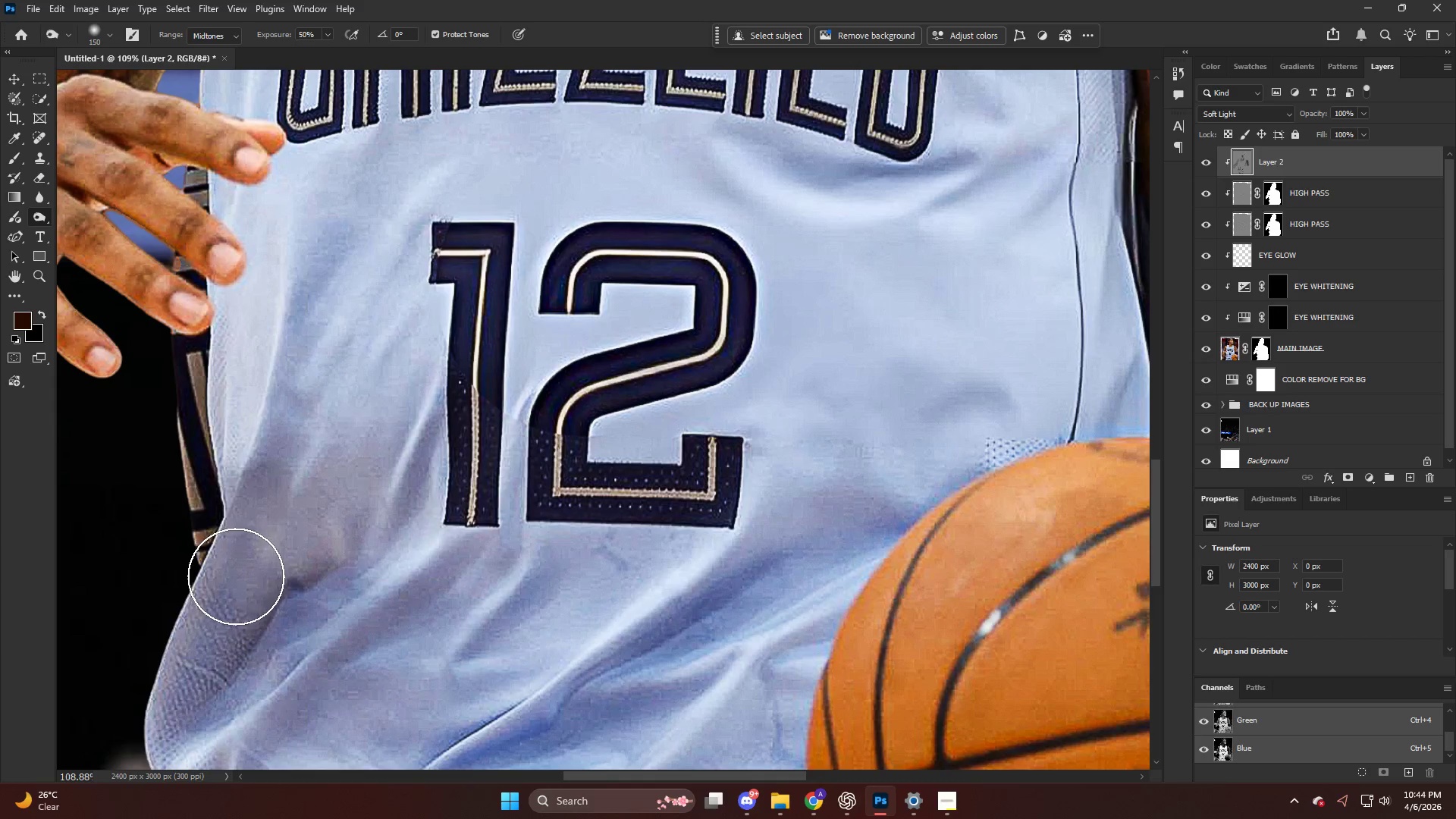 
key(Alt+AltLeft)
 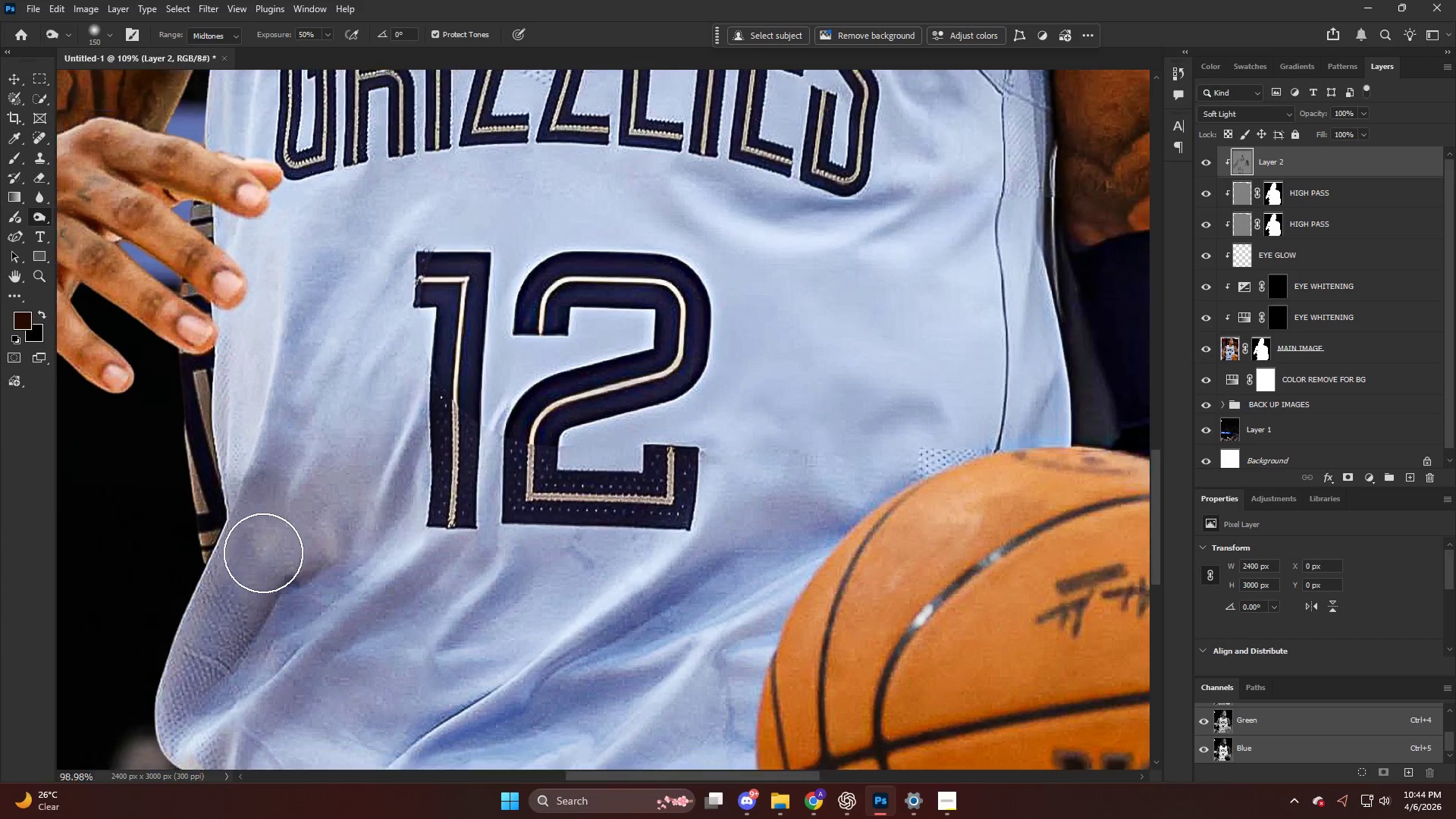 
hold_key(key=AltLeft, duration=0.64)
 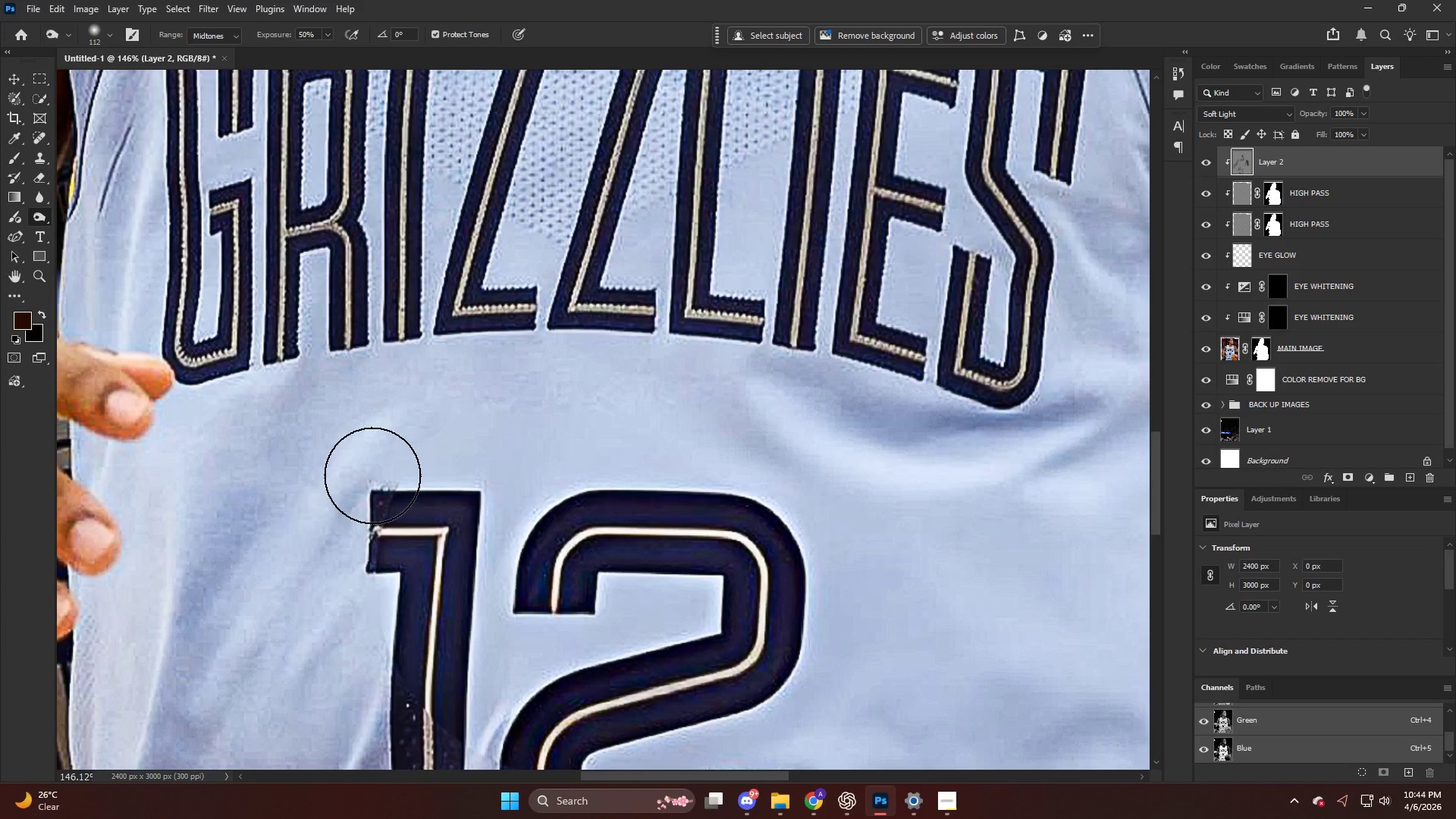 
left_click_drag(start_coordinate=[375, 471], to_coordinate=[331, 552])
 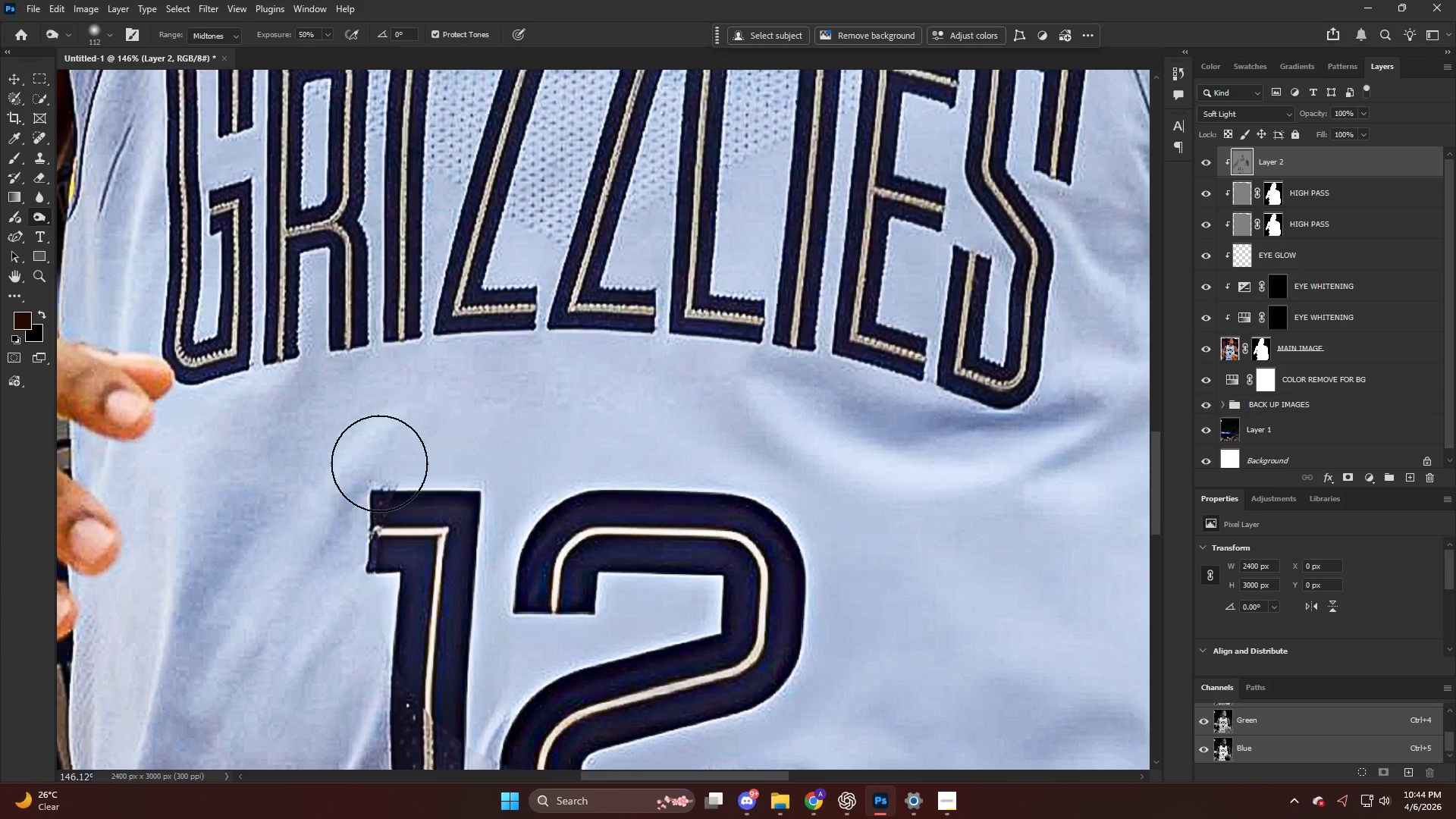 
scroll: coordinate [318, 445], scroll_direction: up, amount: 9.0
 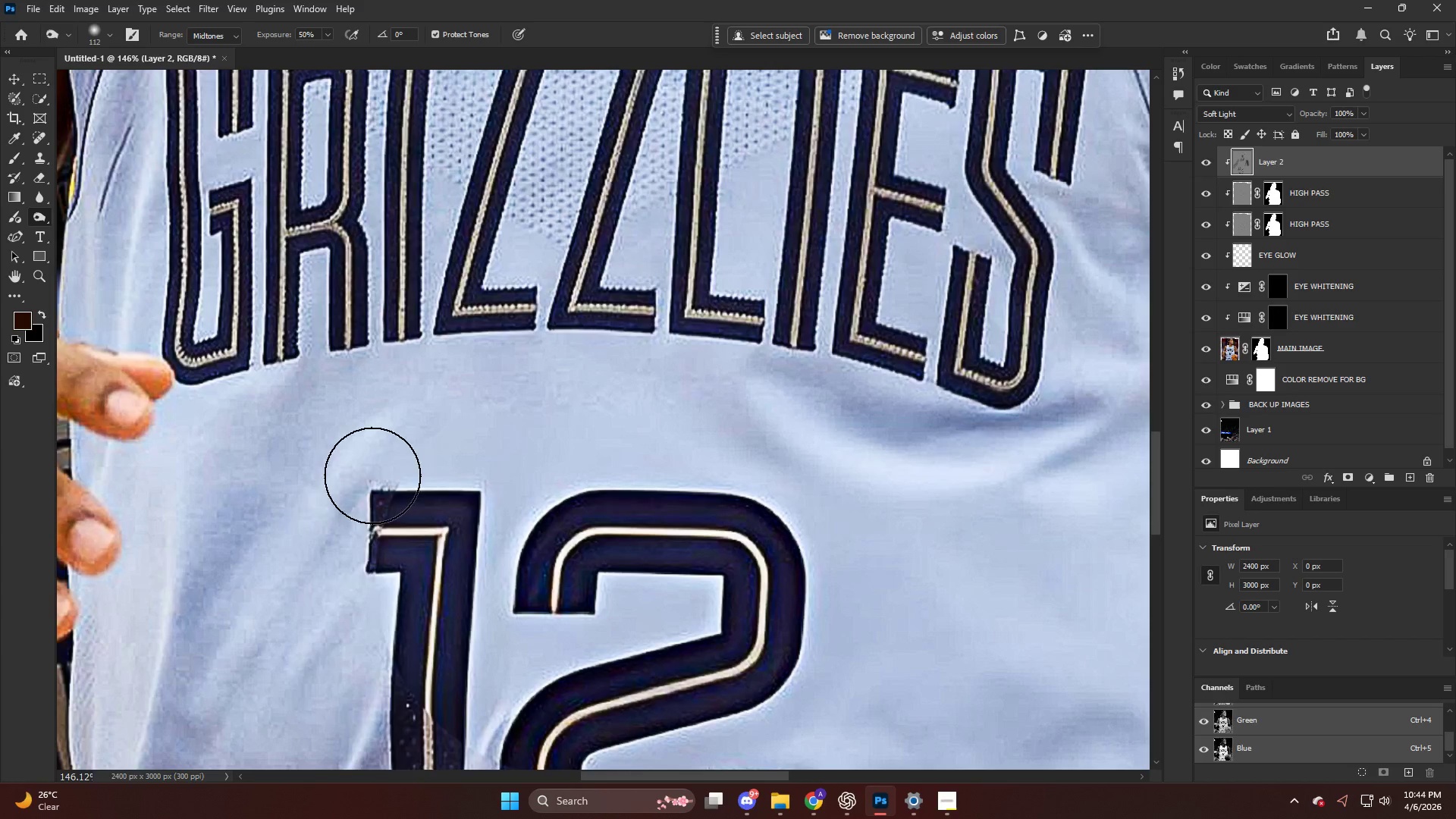 
left_click_drag(start_coordinate=[377, 469], to_coordinate=[309, 579])
 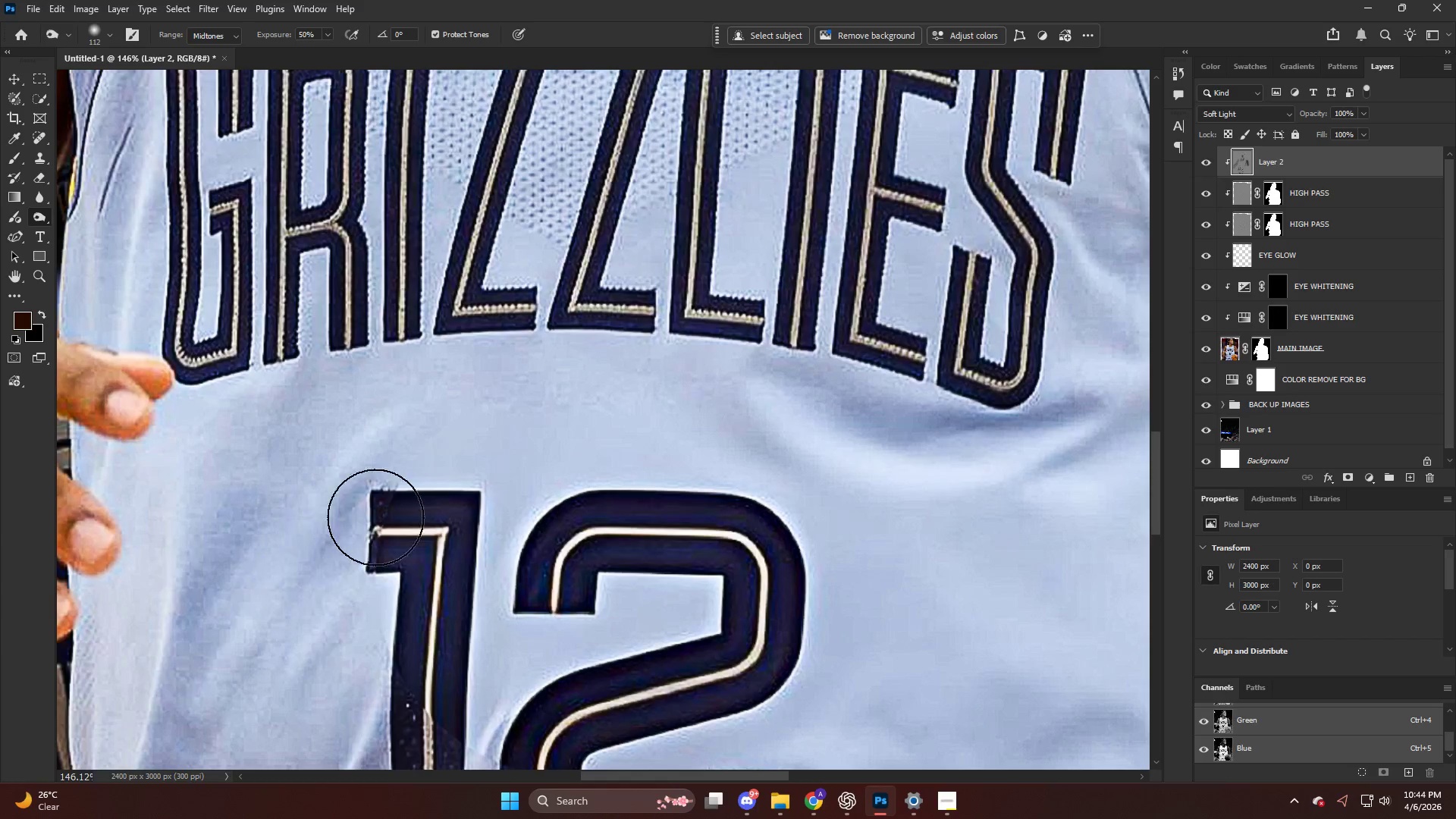 
key(Alt+AltLeft)
 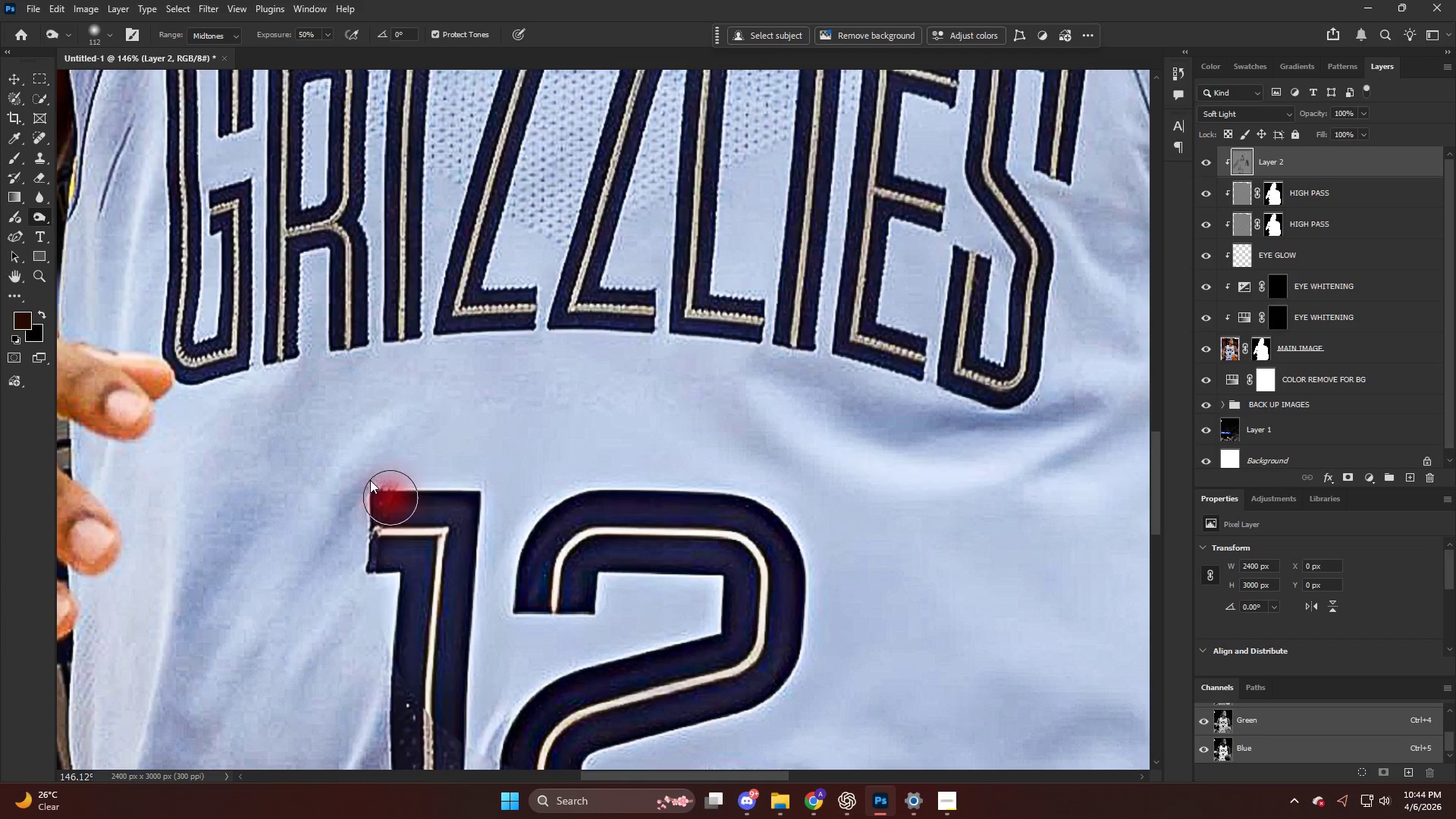 
left_click_drag(start_coordinate=[379, 467], to_coordinate=[340, 529])
 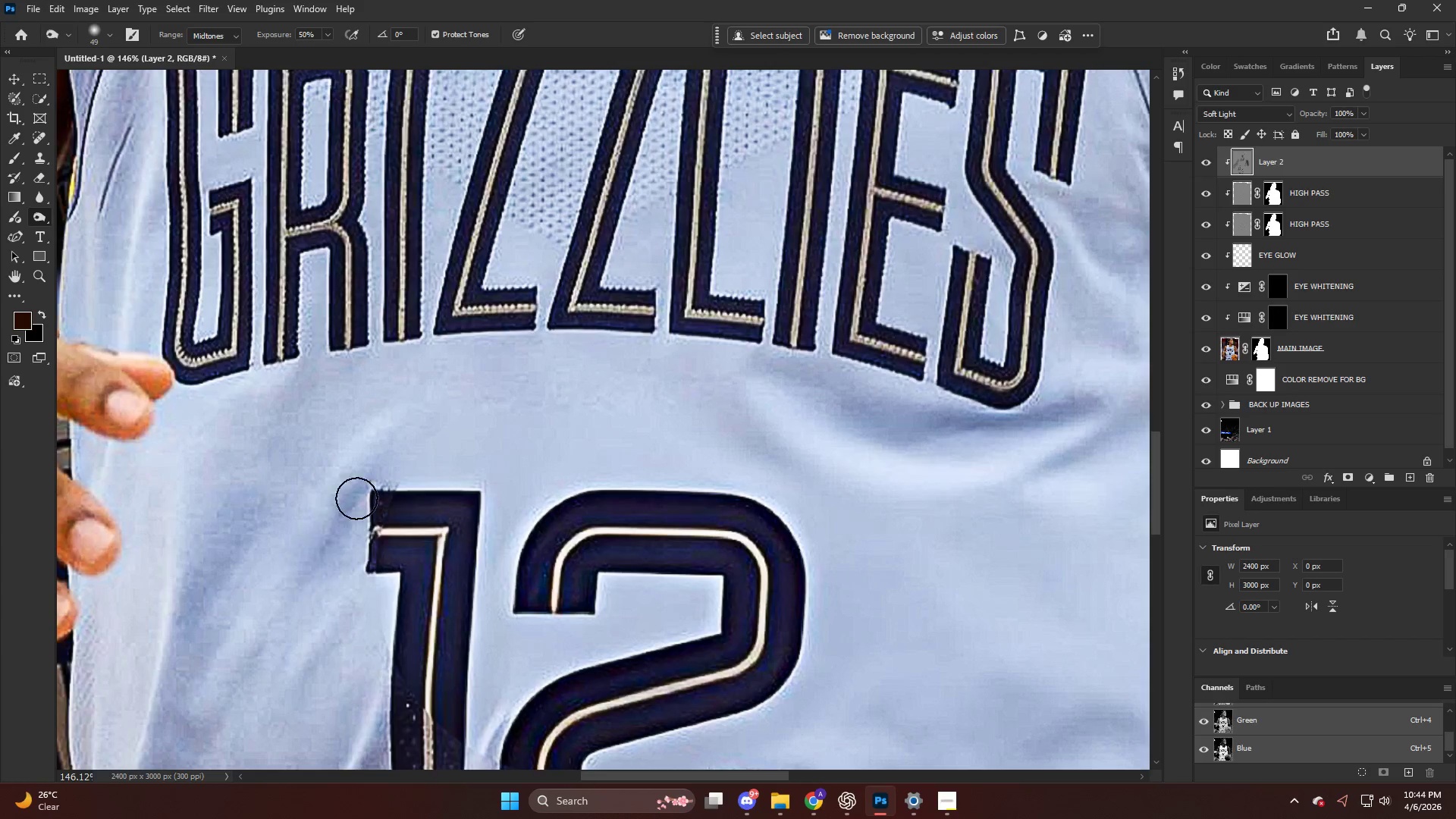 
left_click_drag(start_coordinate=[354, 500], to_coordinate=[309, 571])
 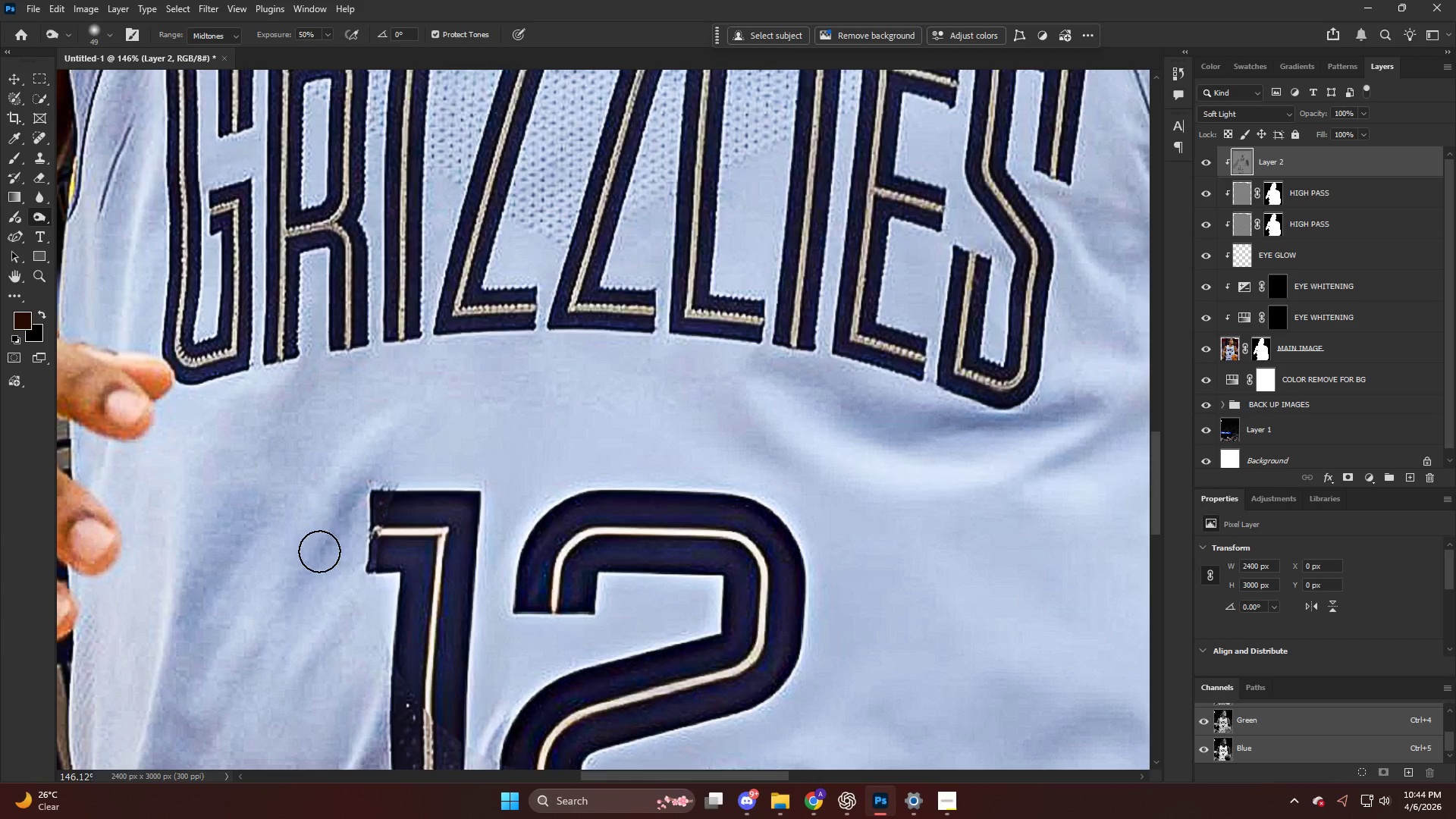 
left_click_drag(start_coordinate=[315, 564], to_coordinate=[282, 619])
 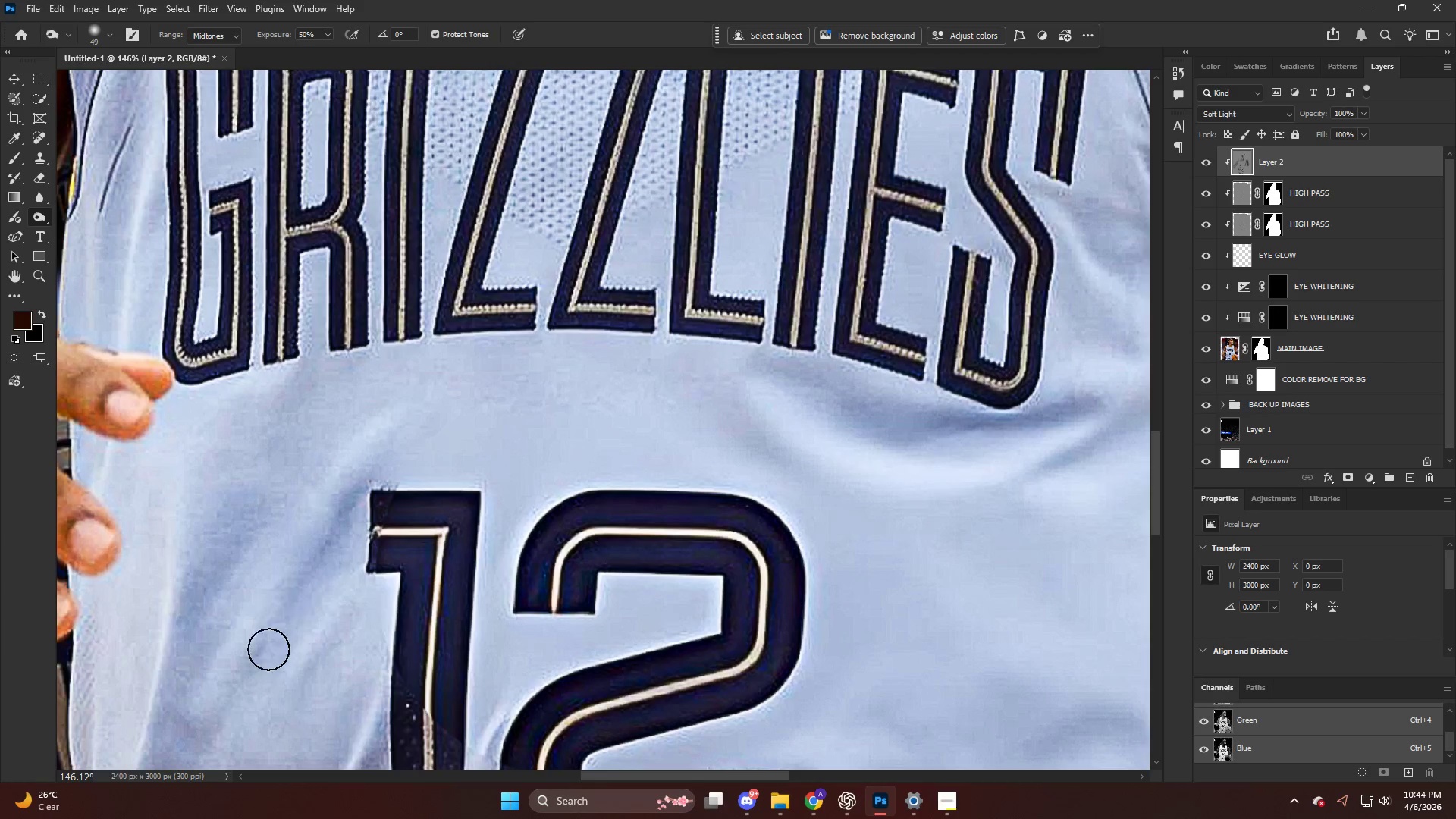 
left_click_drag(start_coordinate=[295, 603], to_coordinate=[252, 701])
 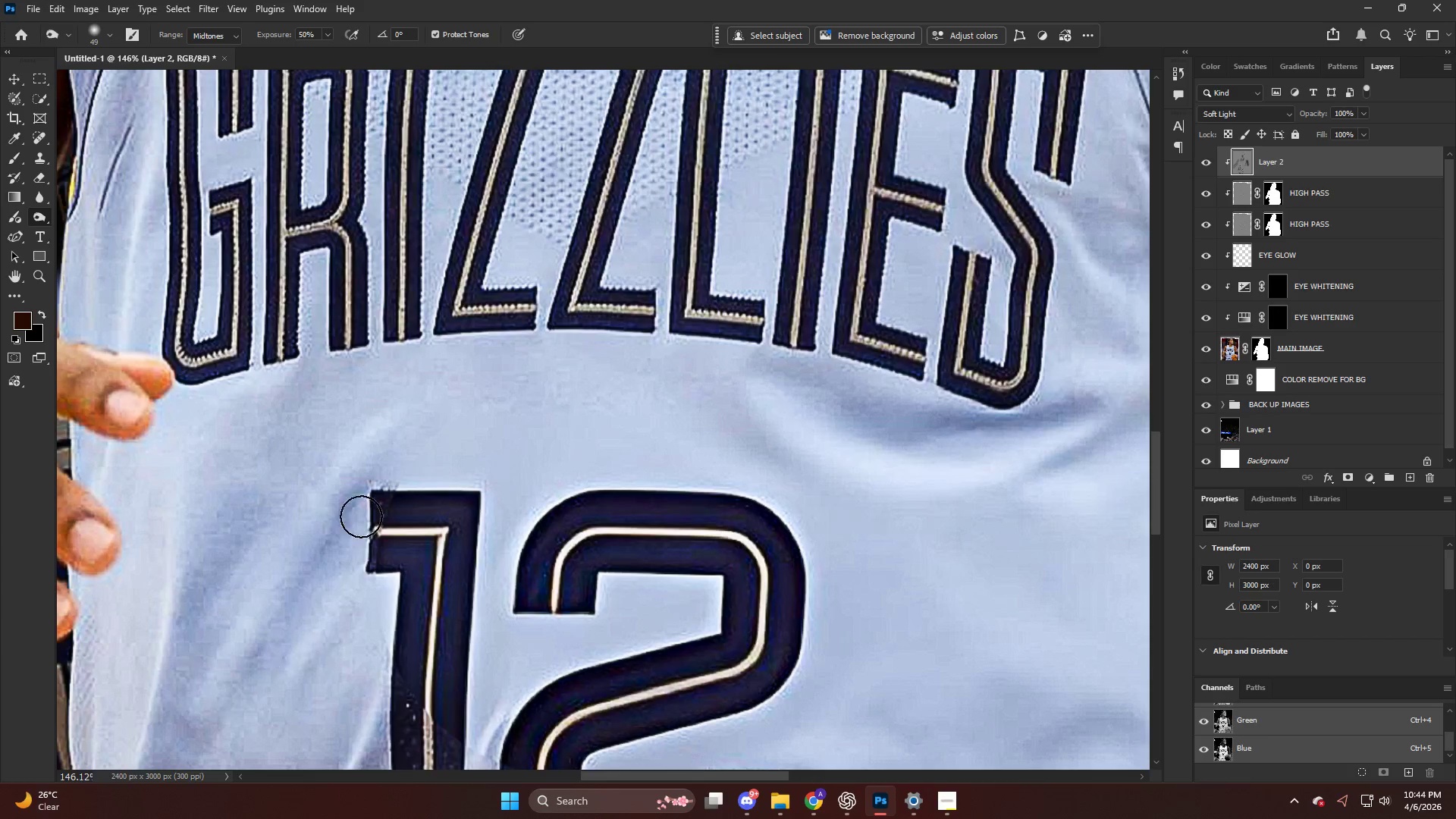 
hold_key(key=AltLeft, duration=0.69)
 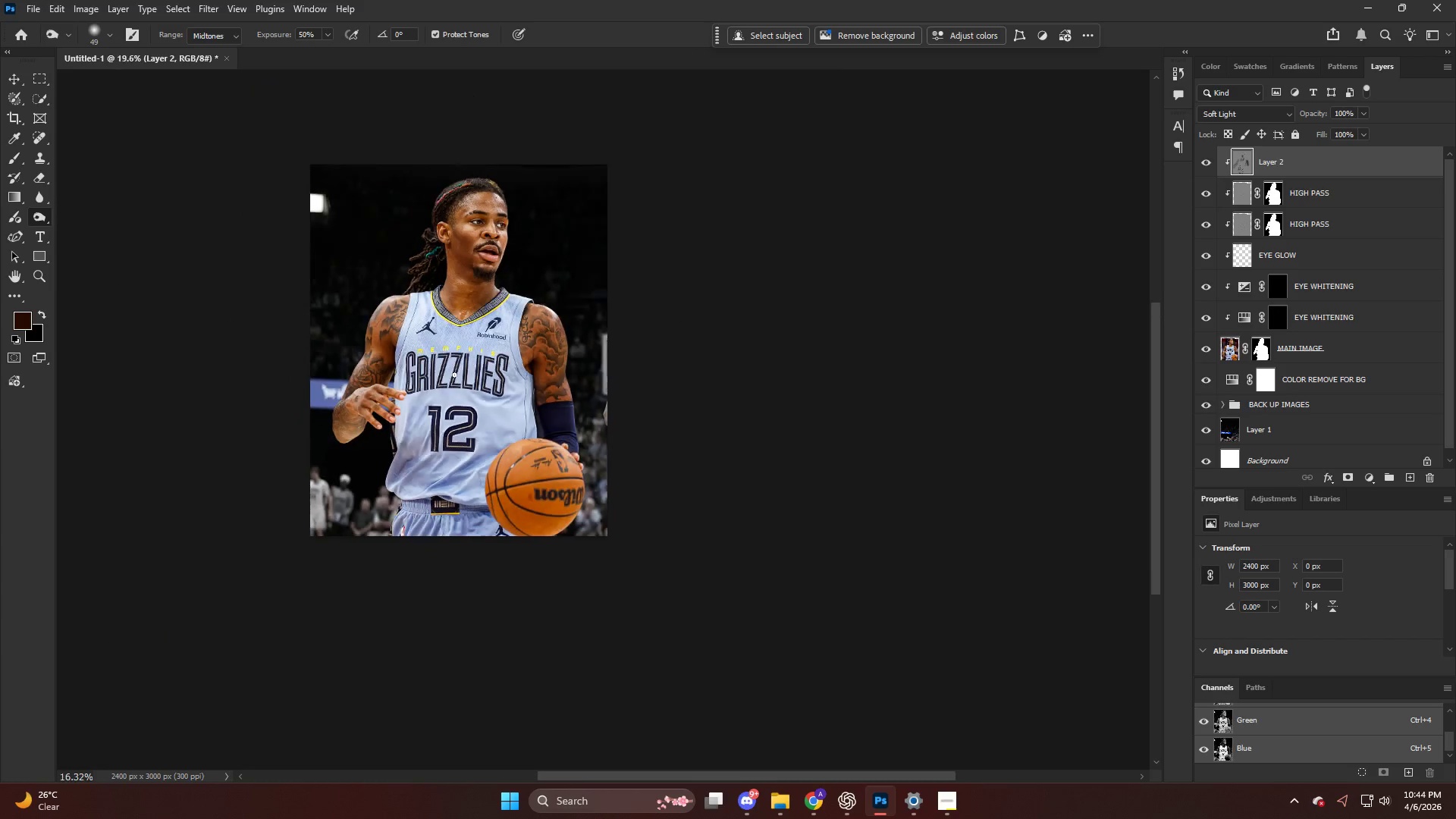 
key(Alt+AltLeft)
 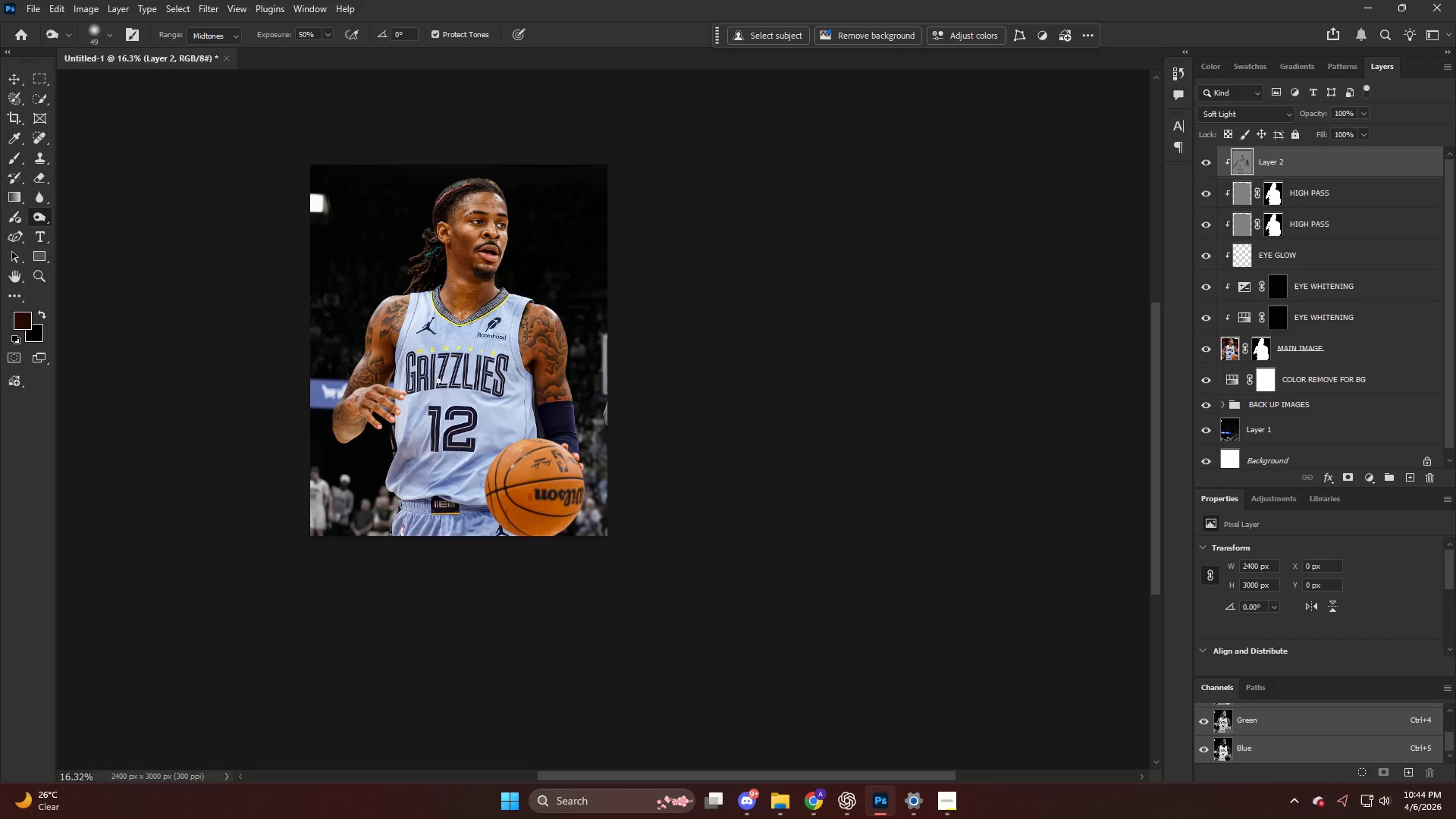 
scroll: coordinate [453, 375], scroll_direction: down, amount: 24.0
 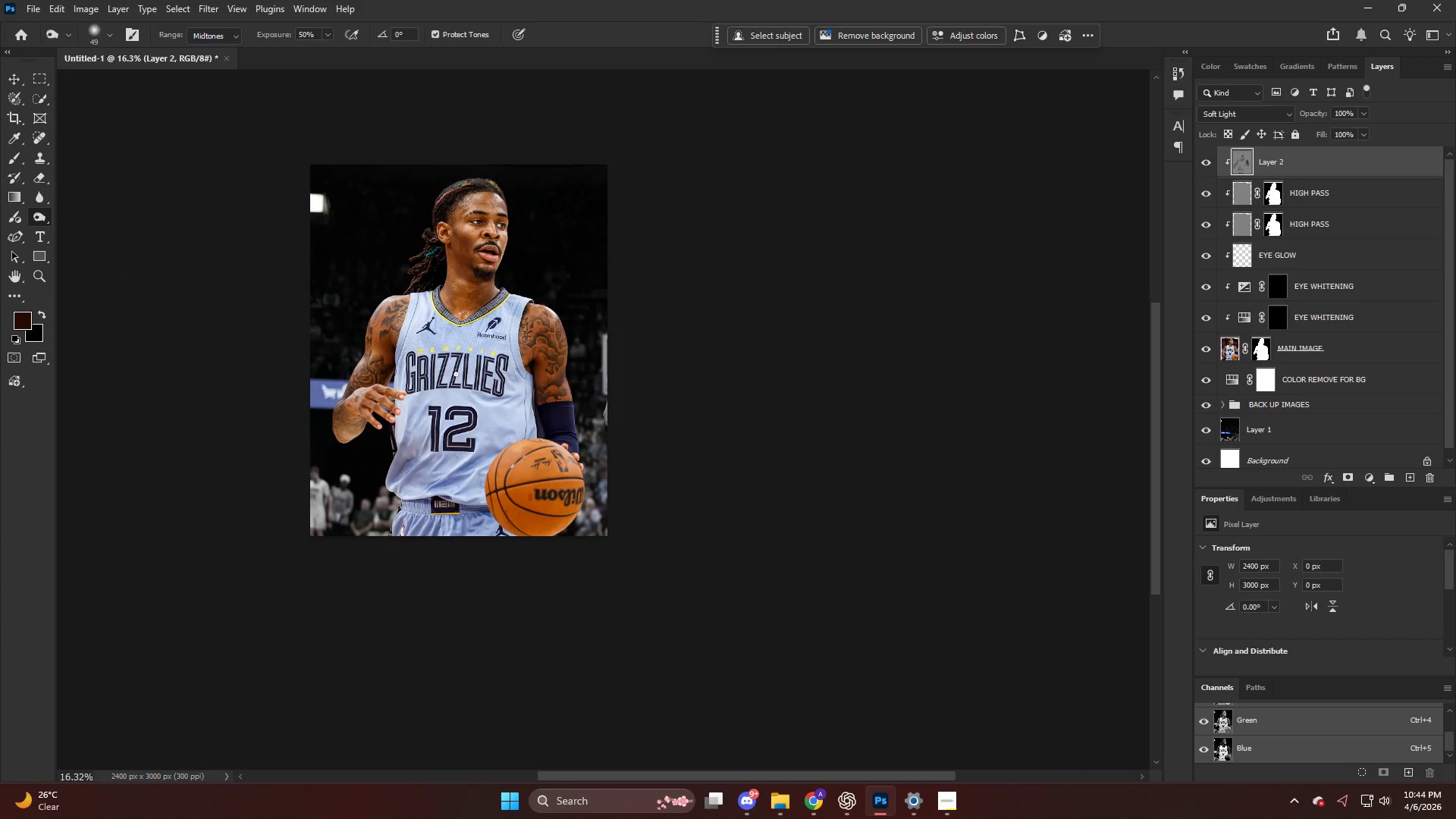 
wait(44.49)
 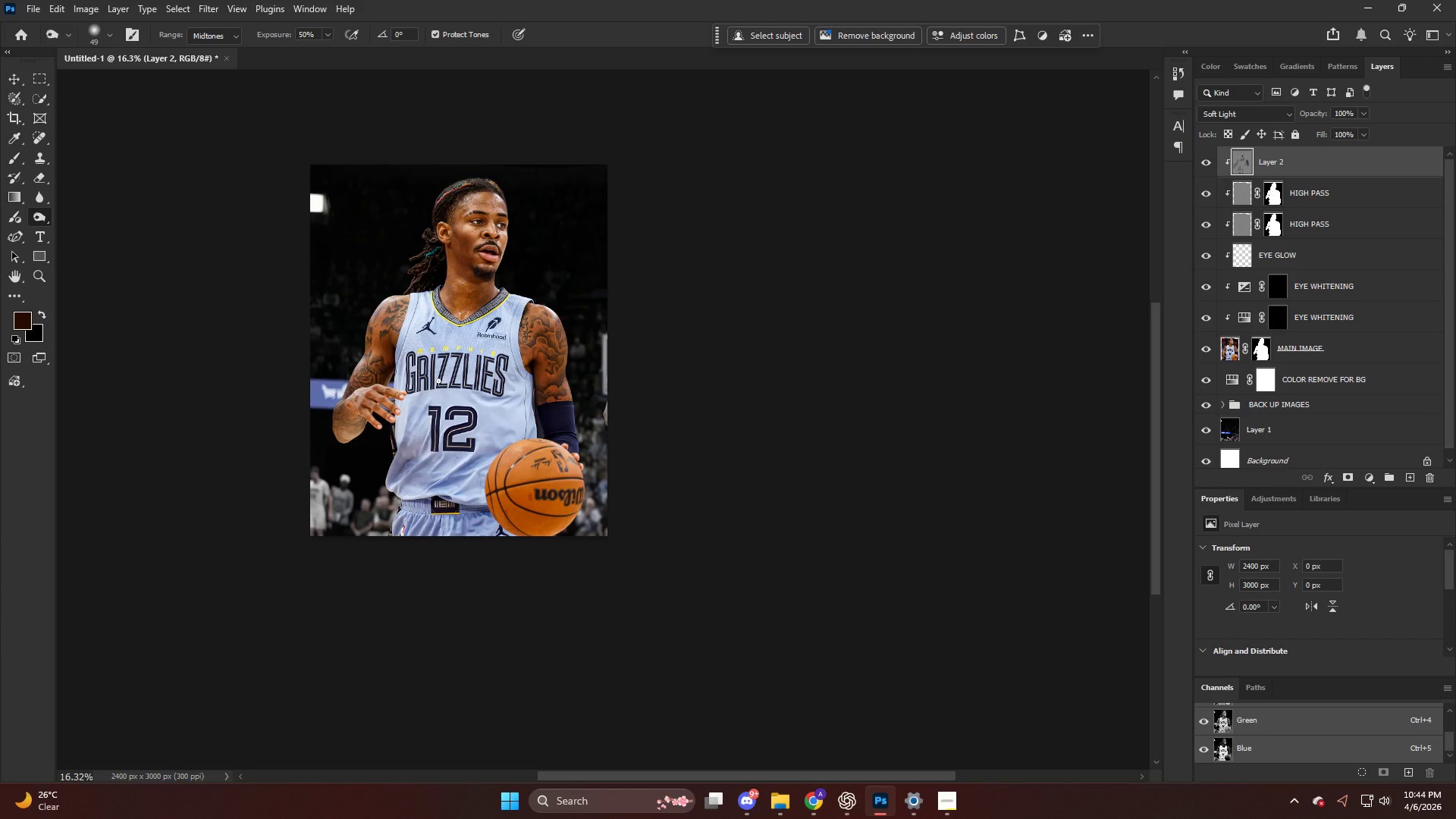 
hold_key(key=AltLeft, duration=0.44)
 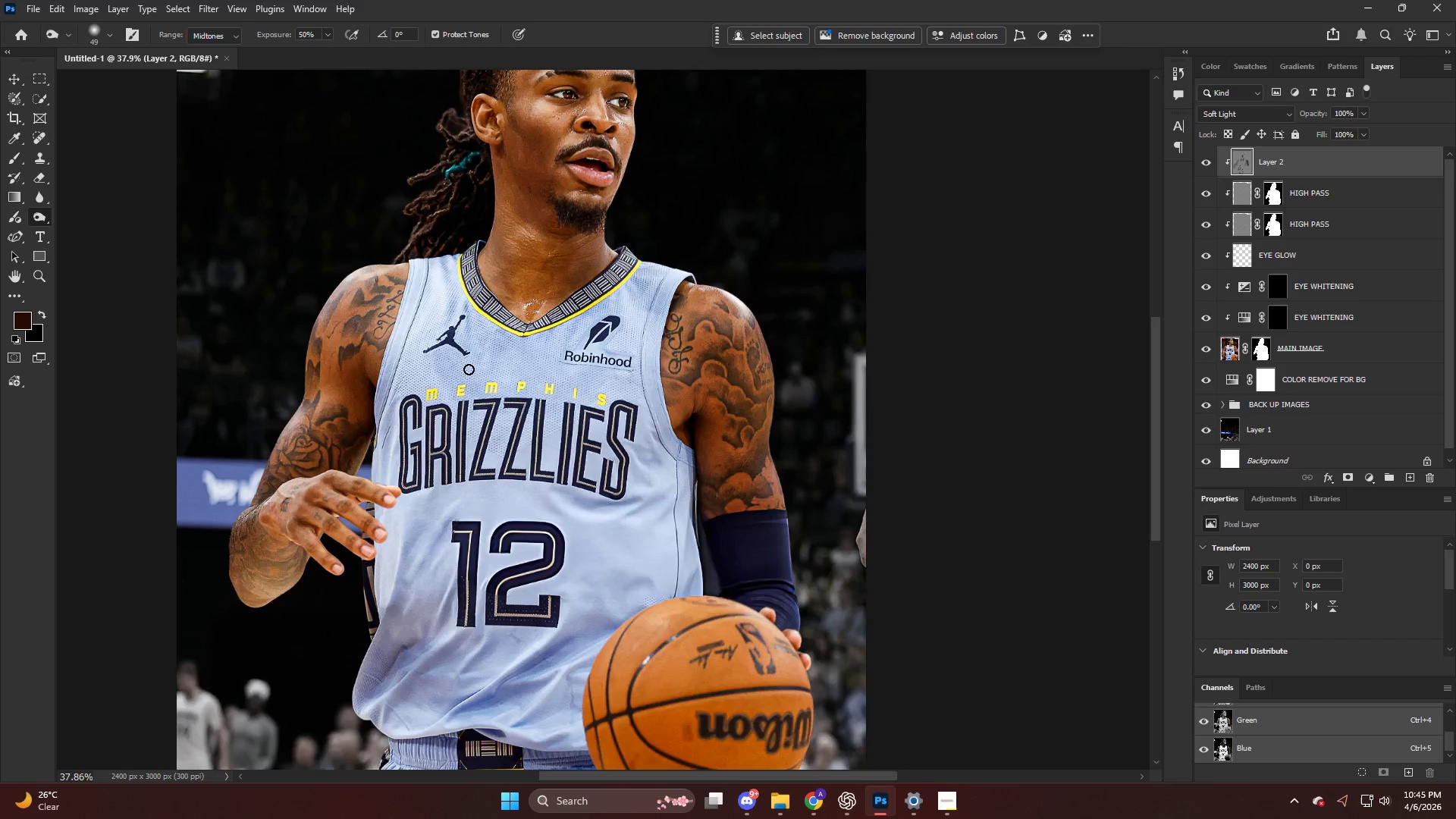 
hold_key(key=AltLeft, duration=0.69)
 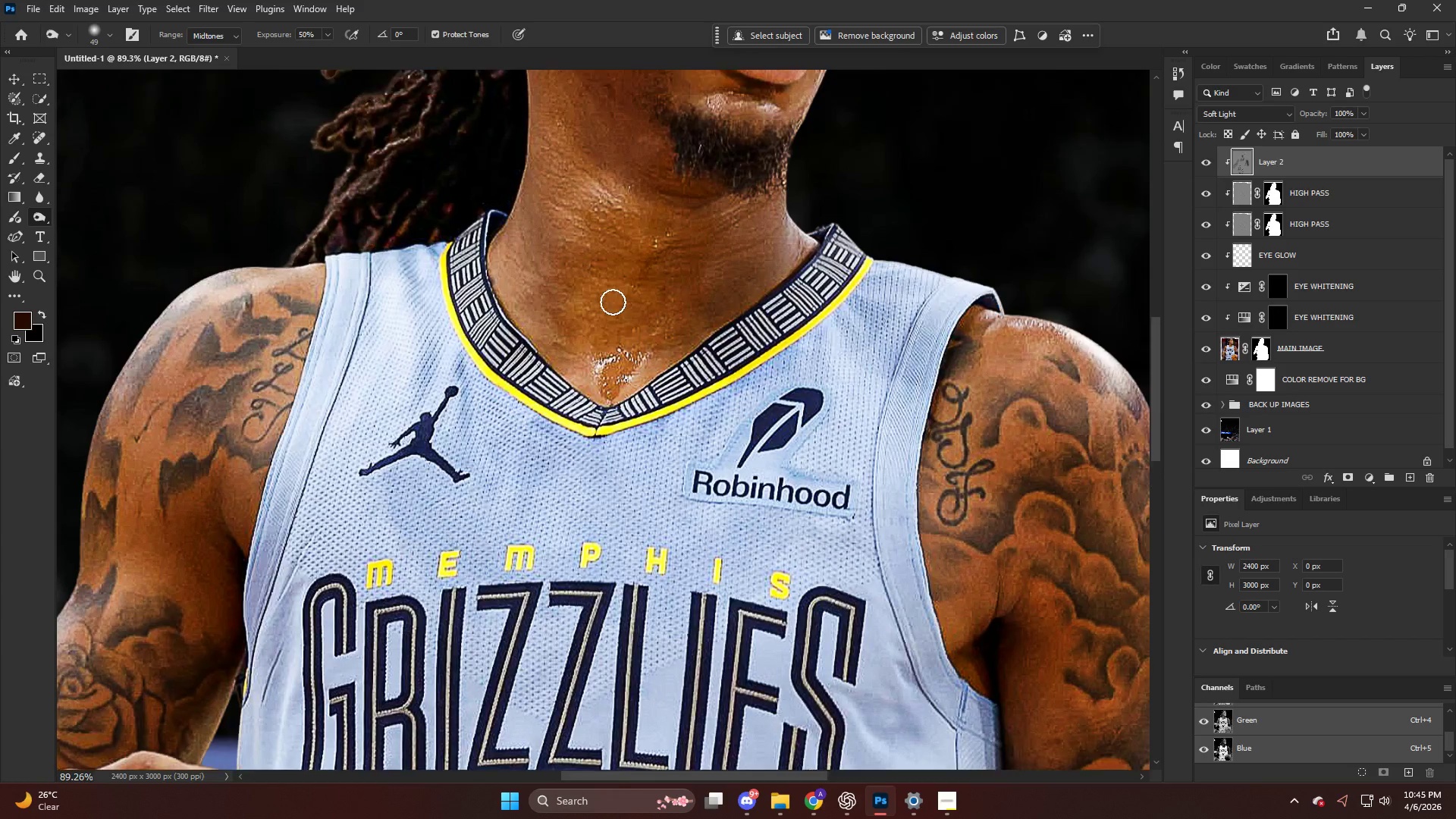 
hold_key(key=AltLeft, duration=0.44)
 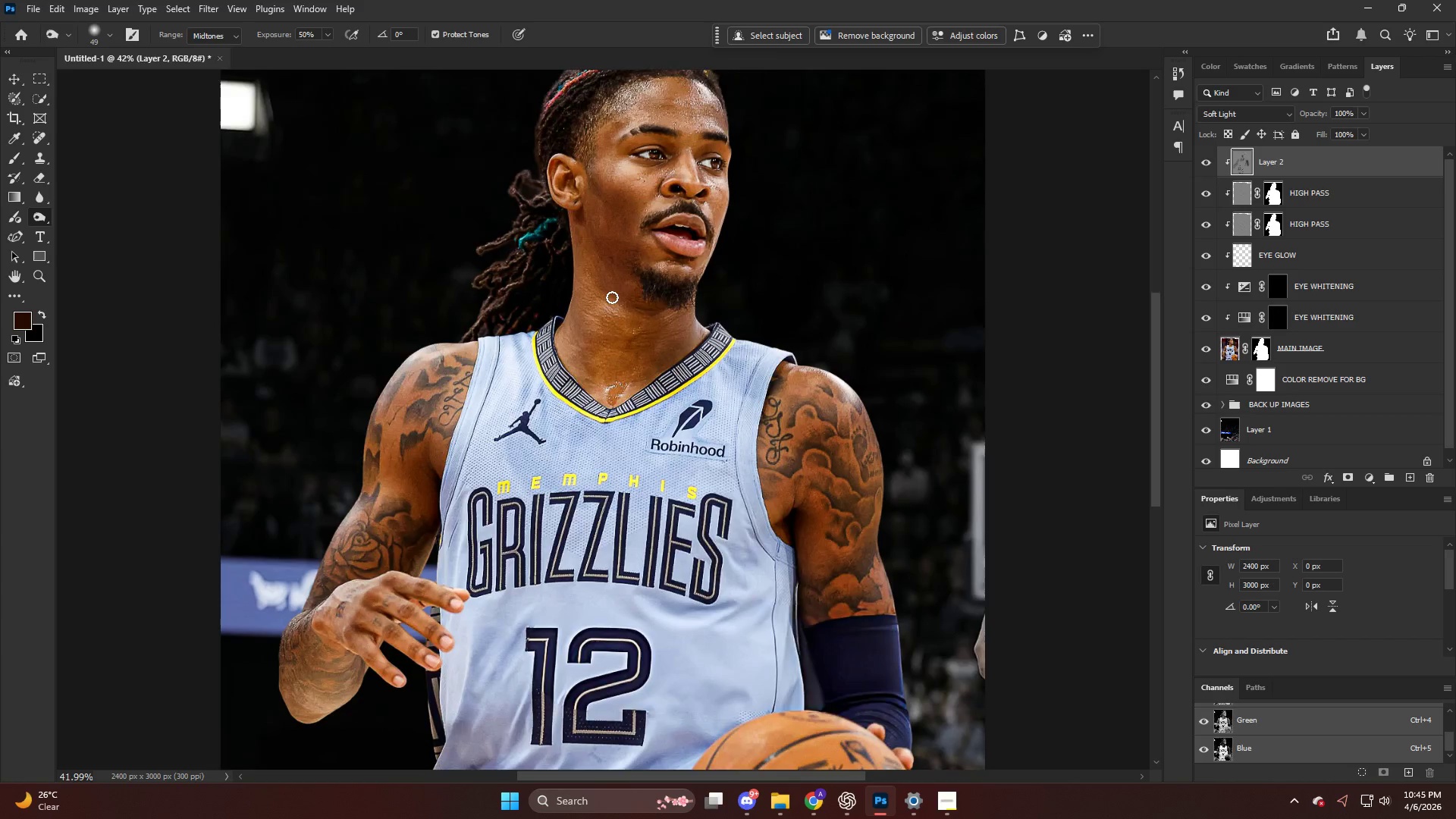 
key(Alt+AltLeft)
 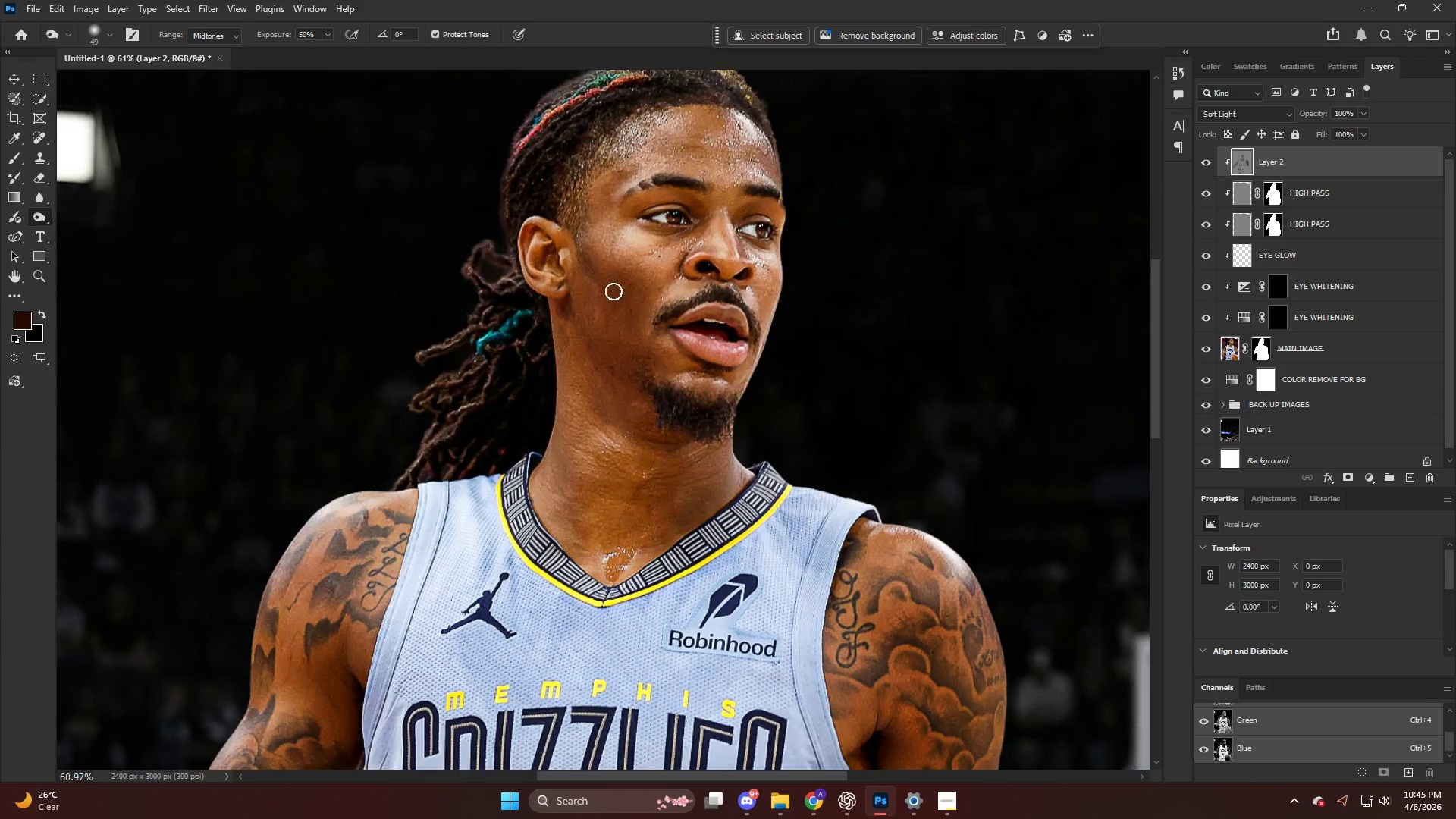 
hold_key(key=AltLeft, duration=0.66)
scroll: coordinate [652, 249], scroll_direction: up, amount: 52.0
 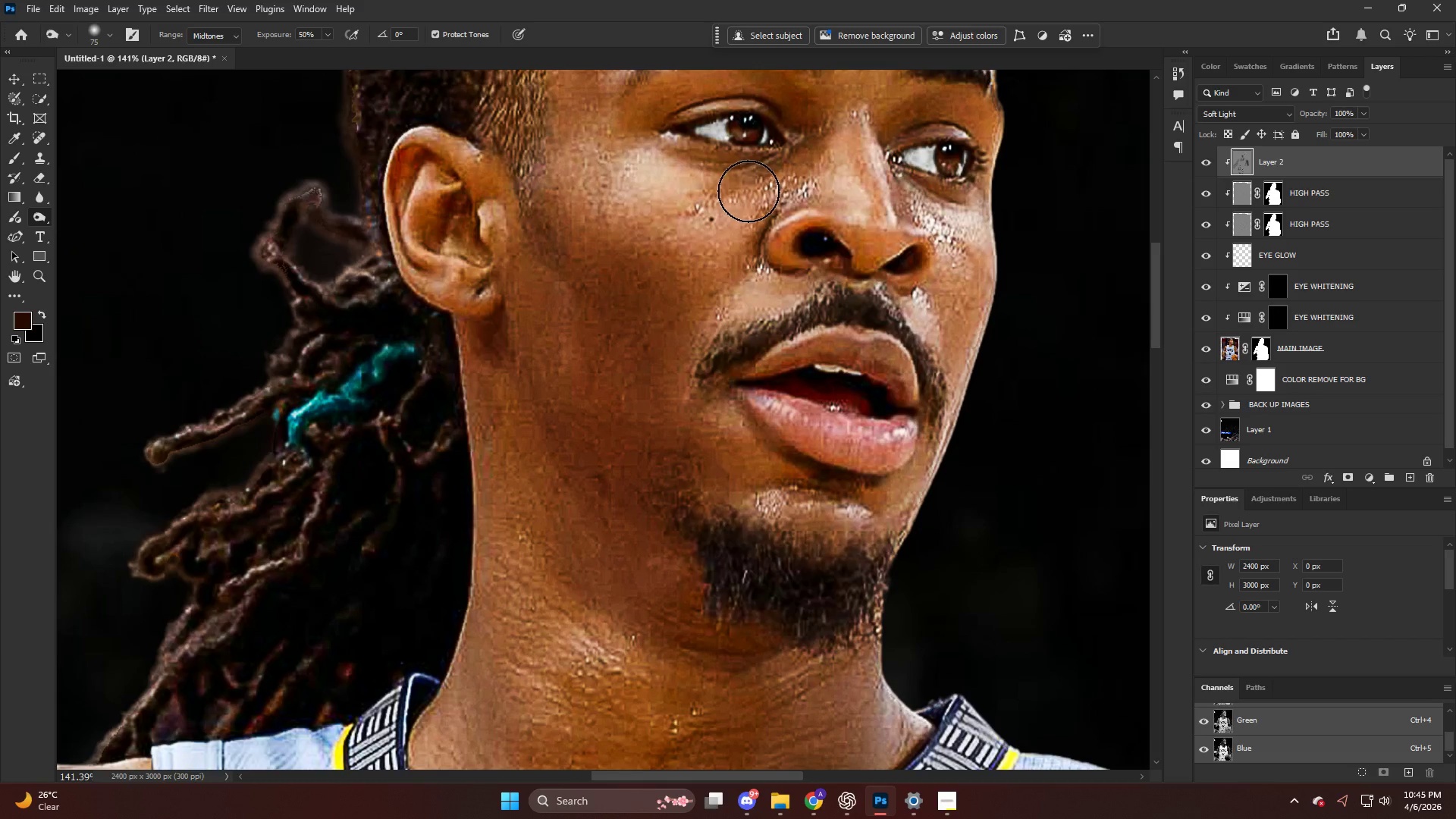 
key(Alt+AltLeft)
 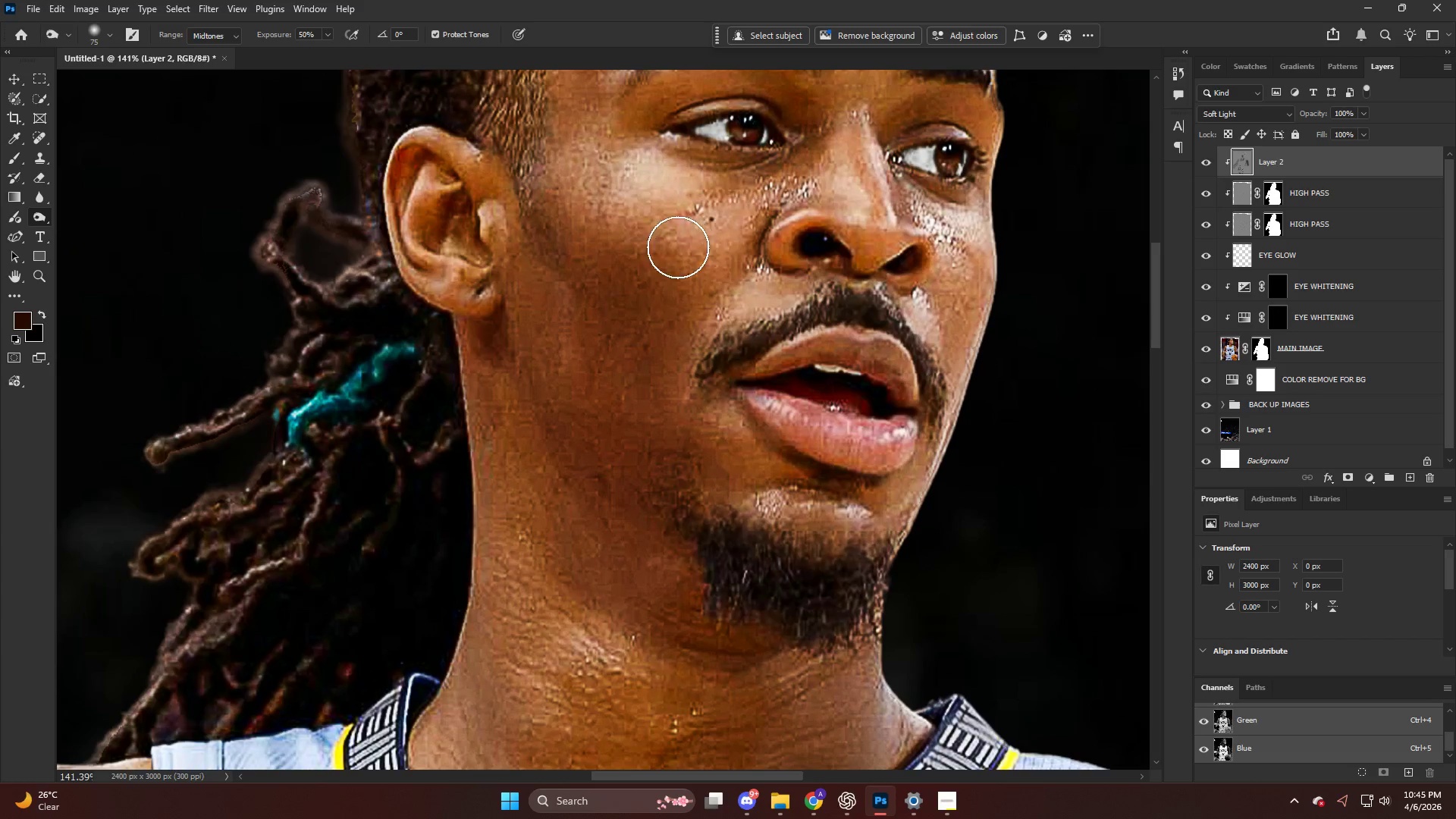 
left_click_drag(start_coordinate=[498, 298], to_coordinate=[493, 374])
 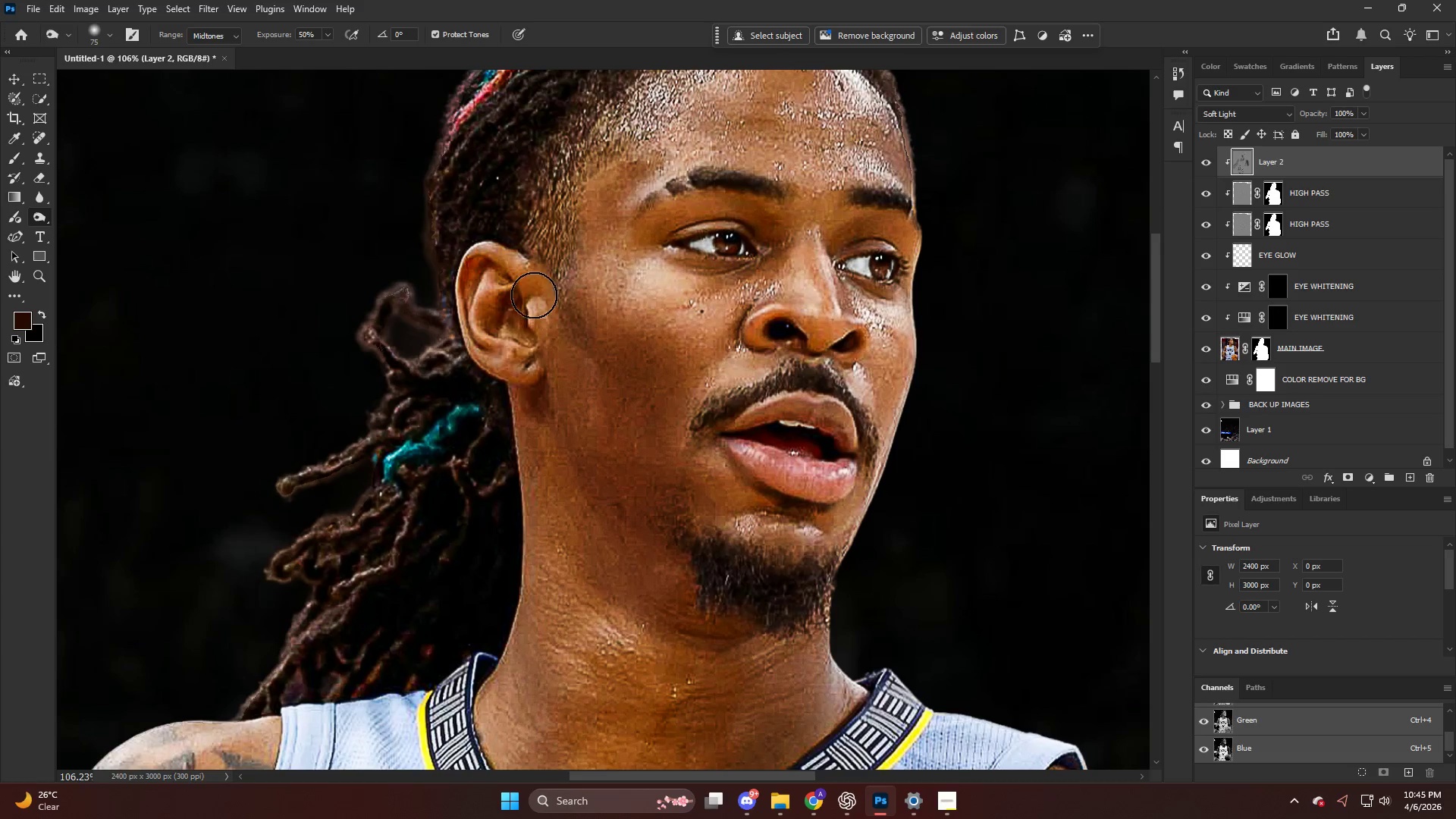 
scroll: coordinate [622, 242], scroll_direction: up, amount: 4.0
 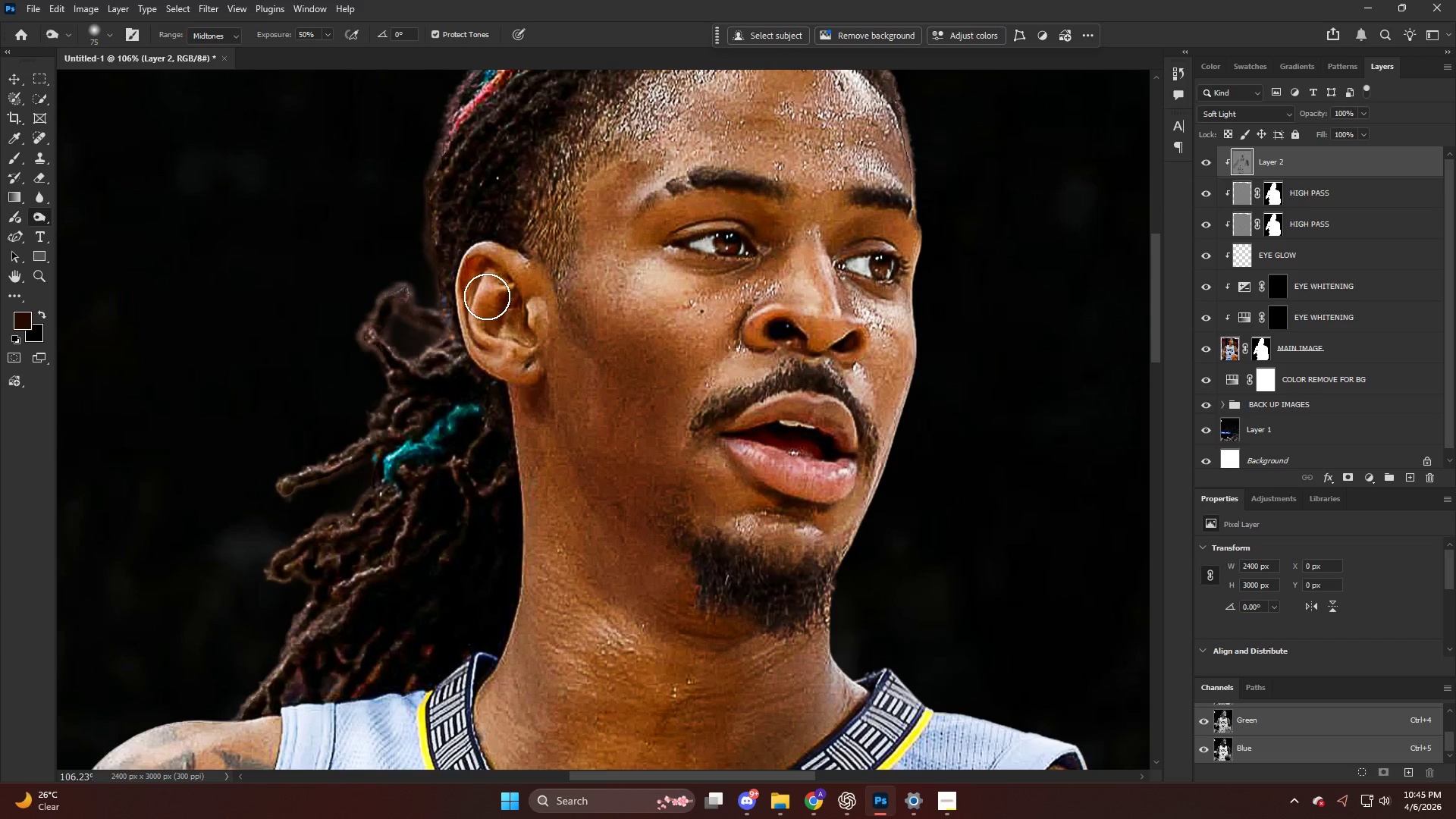 
left_click_drag(start_coordinate=[532, 300], to_coordinate=[507, 356])
 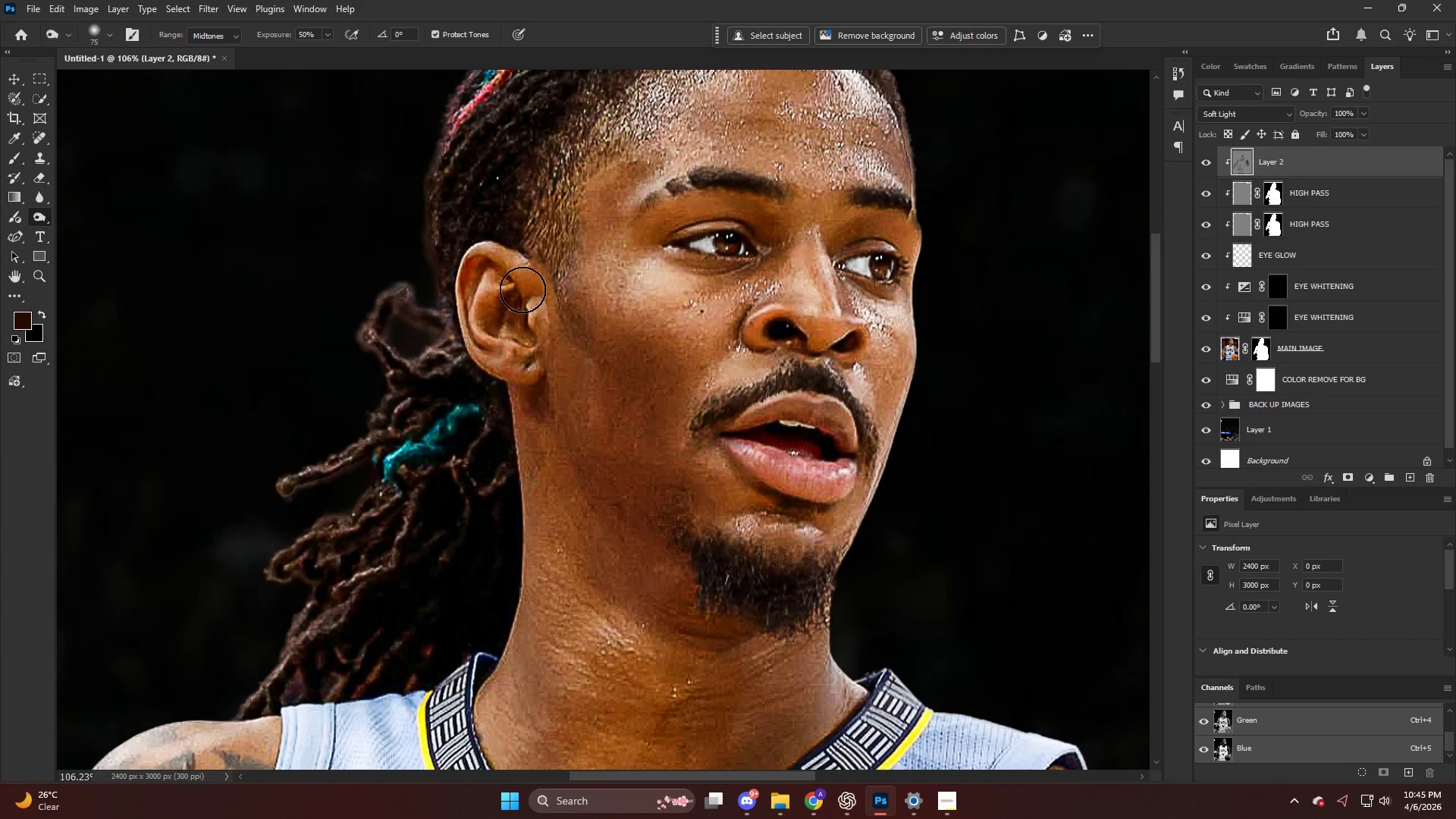 
left_click_drag(start_coordinate=[522, 293], to_coordinate=[509, 346])
 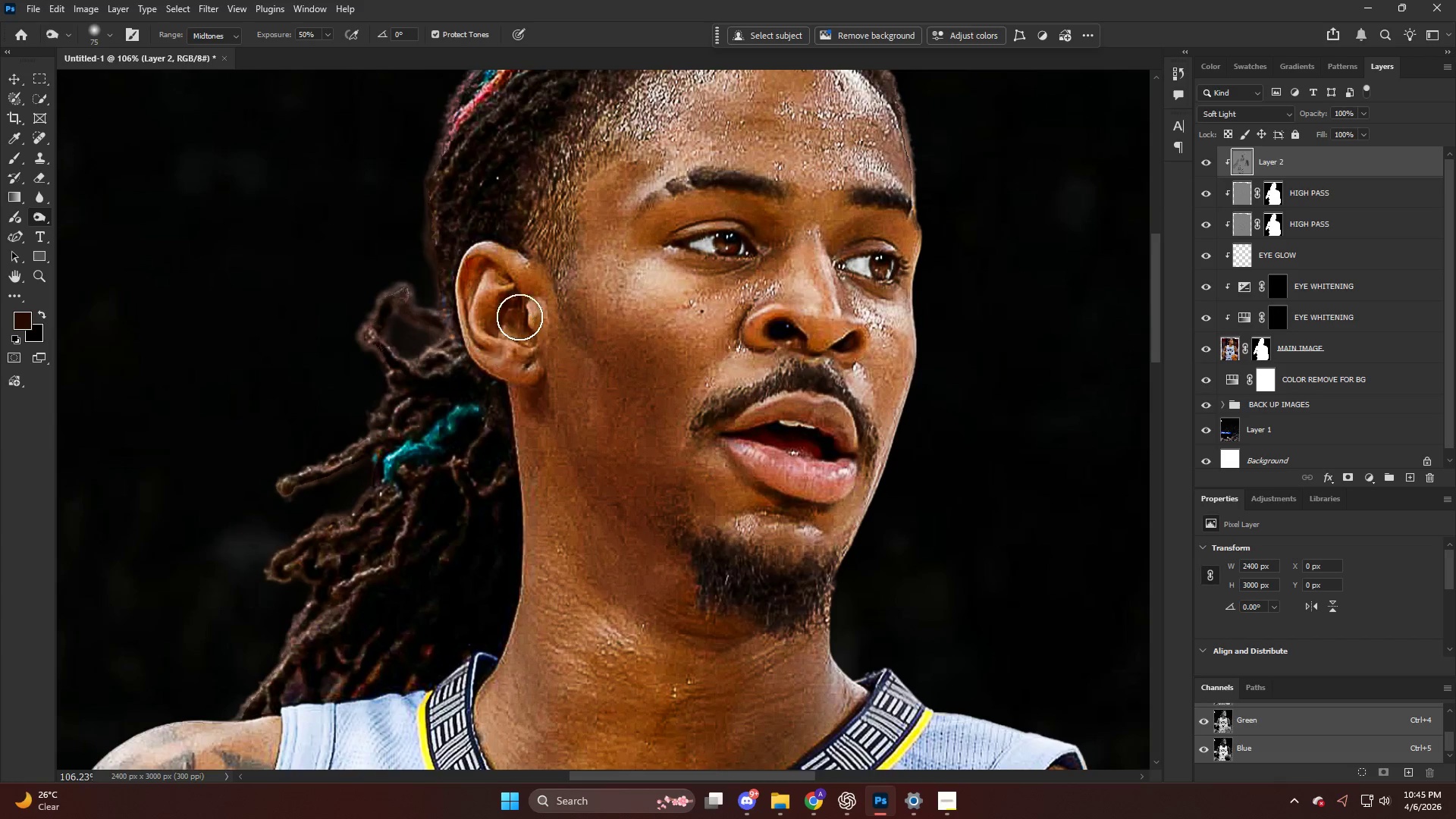 
key(Alt+AltLeft)
 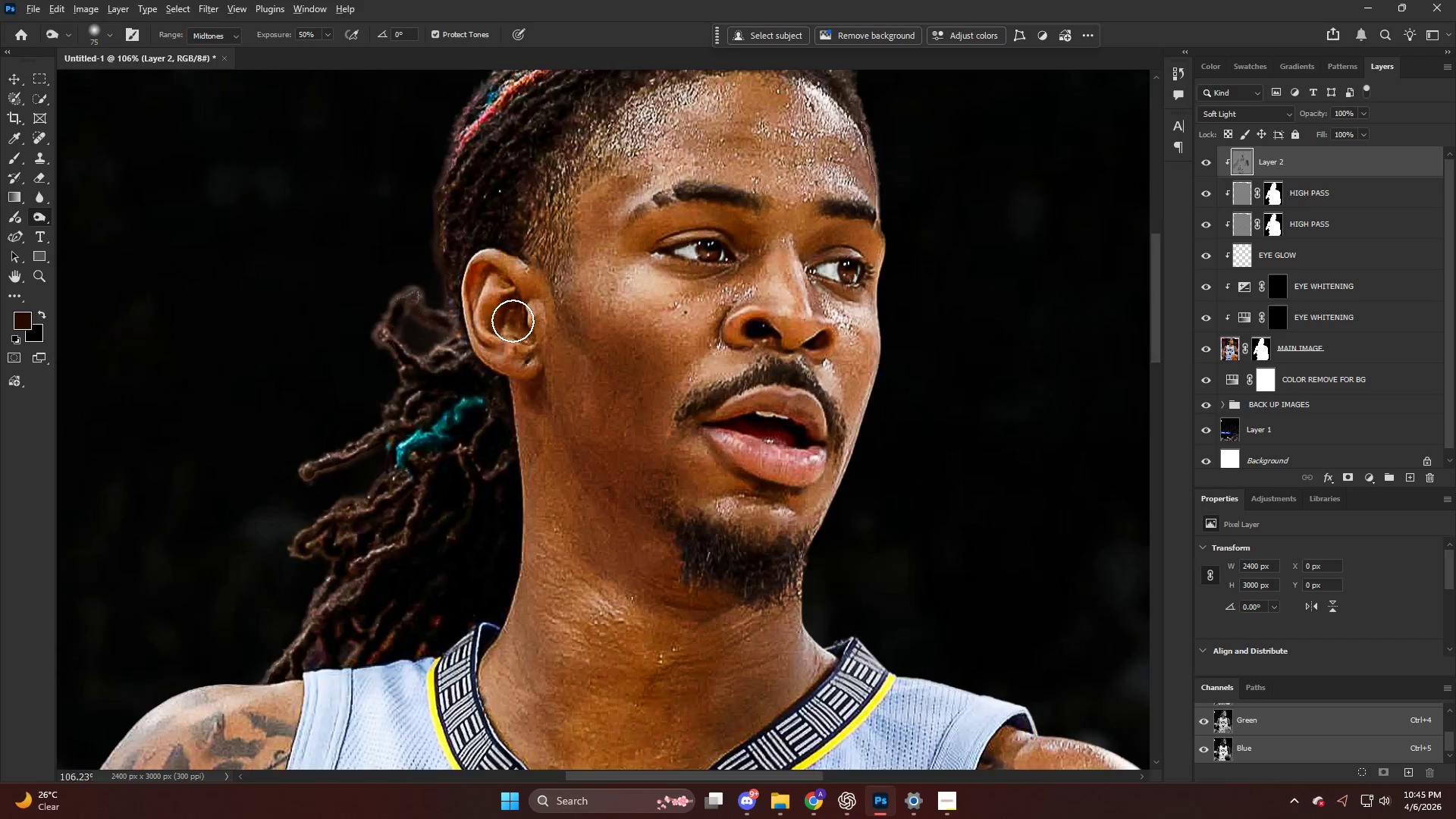 
key(Alt+AltLeft)
 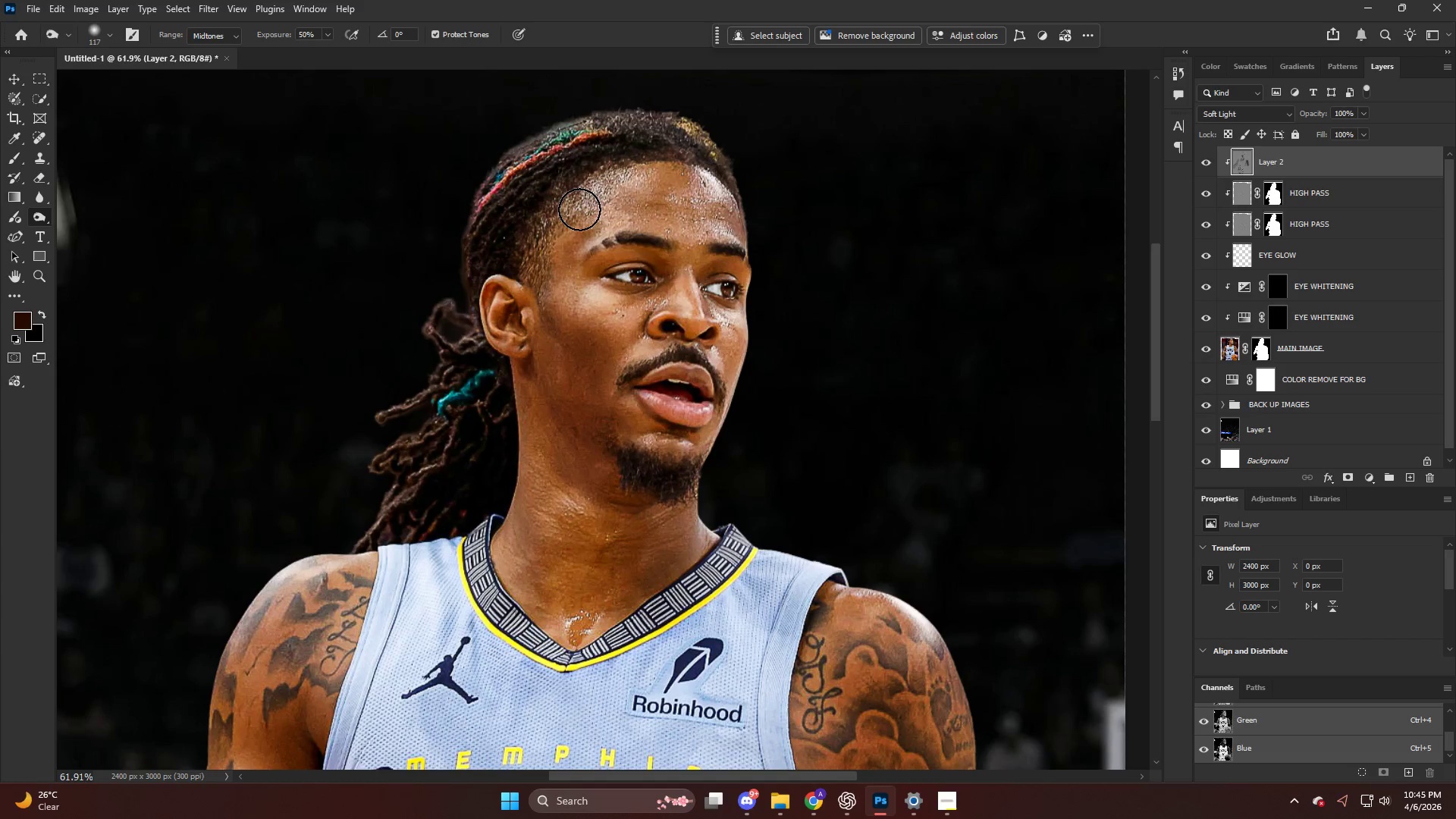 
scroll: coordinate [512, 322], scroll_direction: down, amount: 6.0
 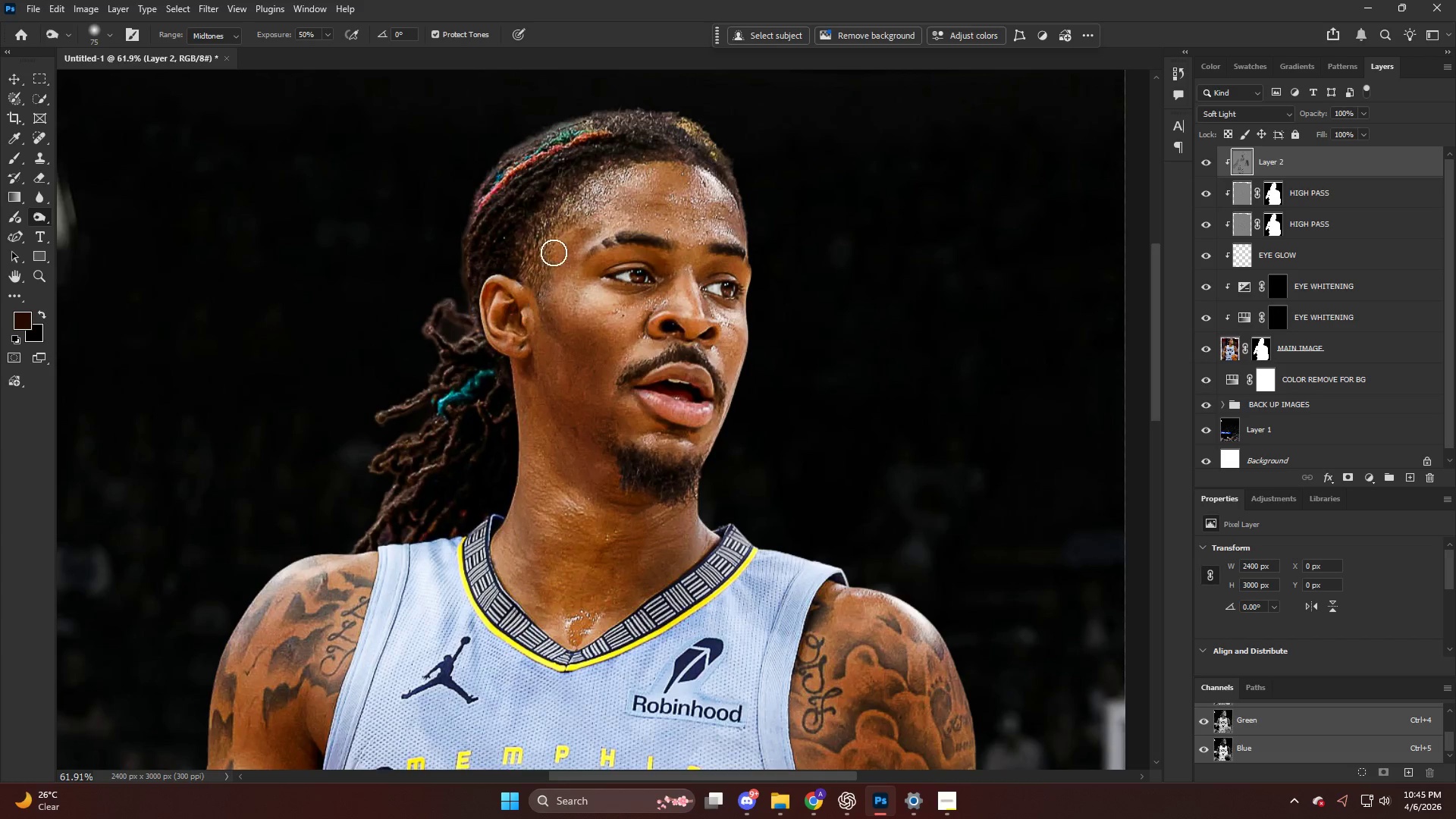 
key(Alt+AltLeft)
 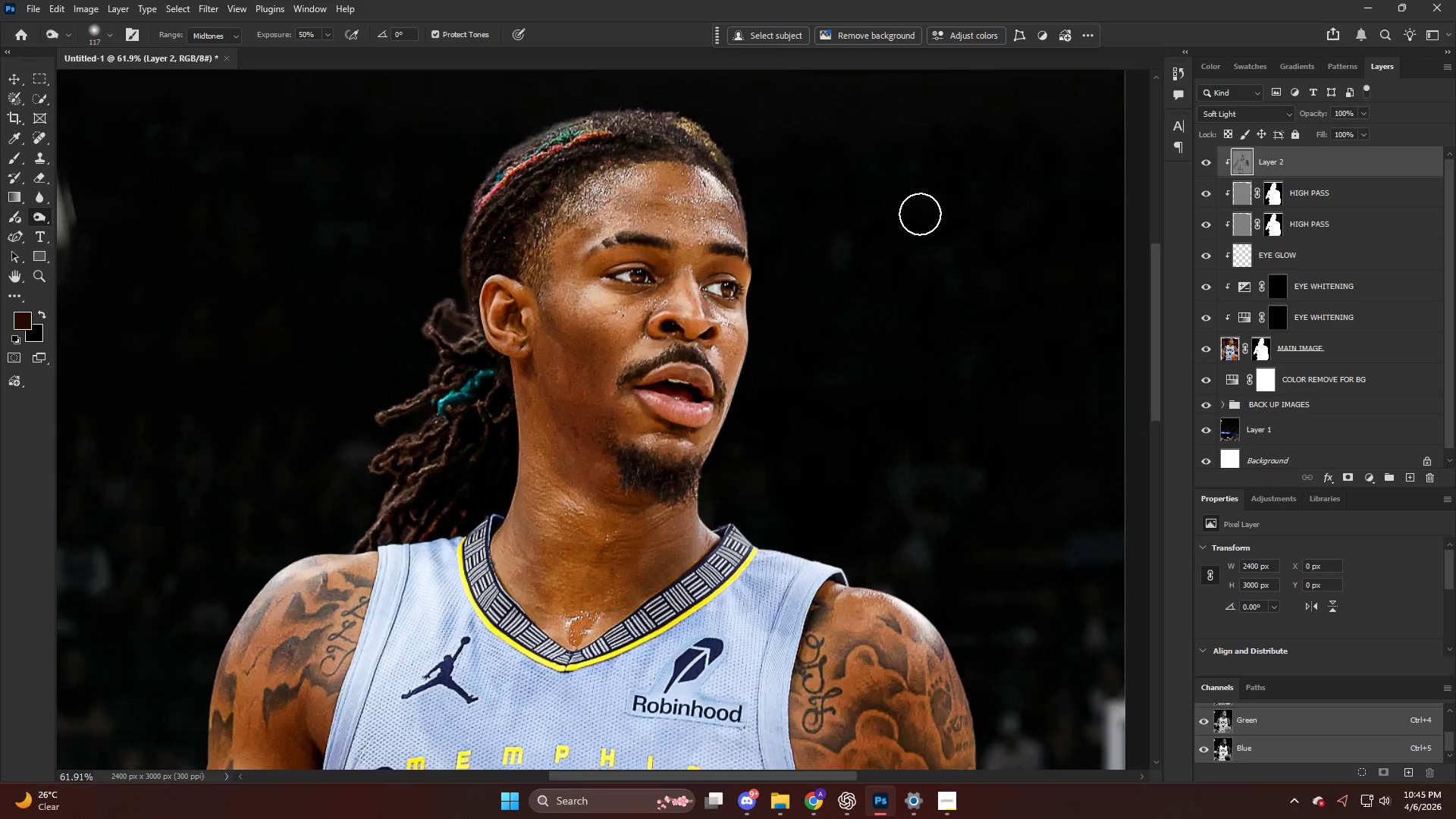 
scroll: coordinate [990, 205], scroll_direction: up, amount: 4.0
 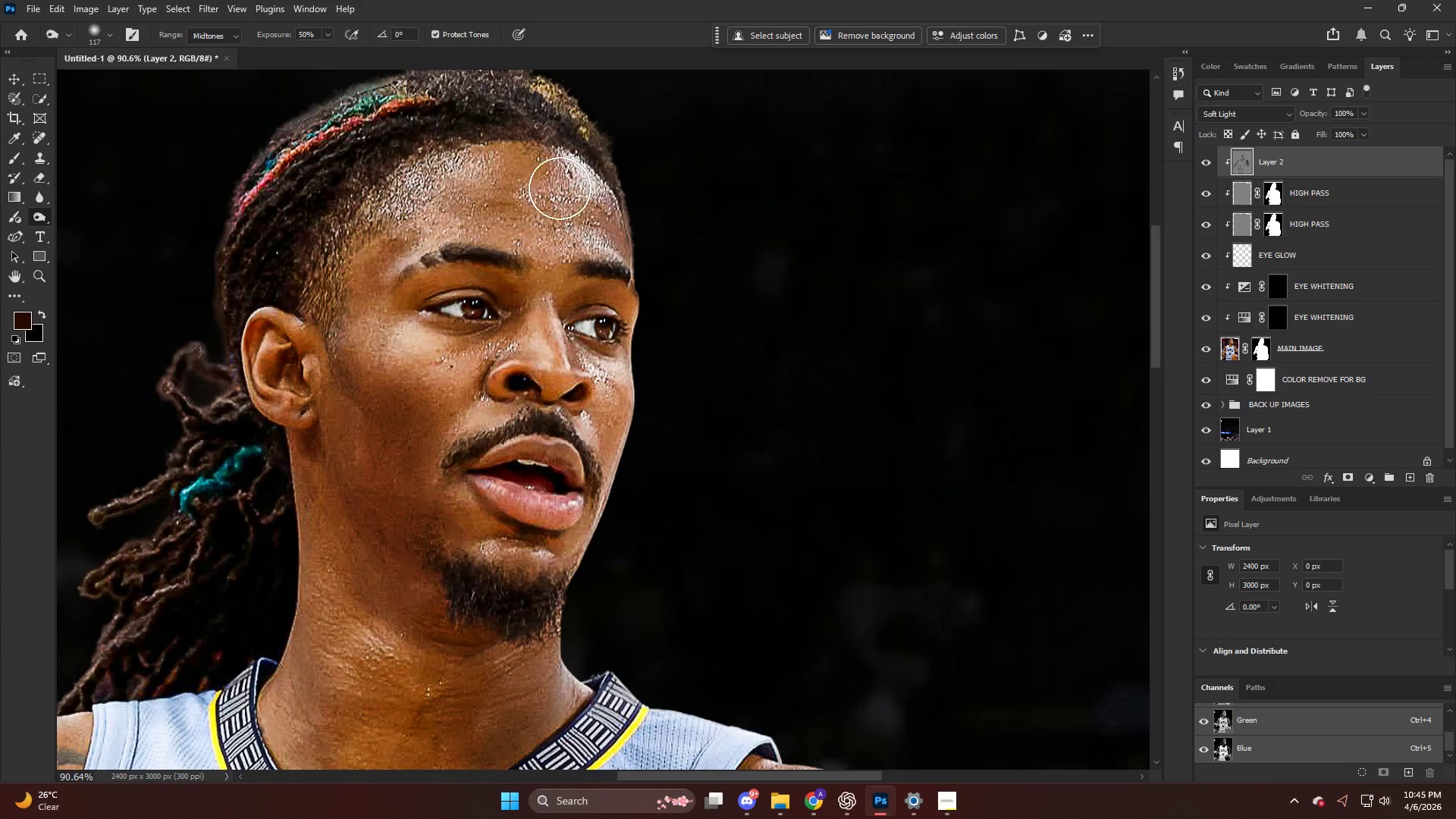 
key(Alt+AltLeft)
 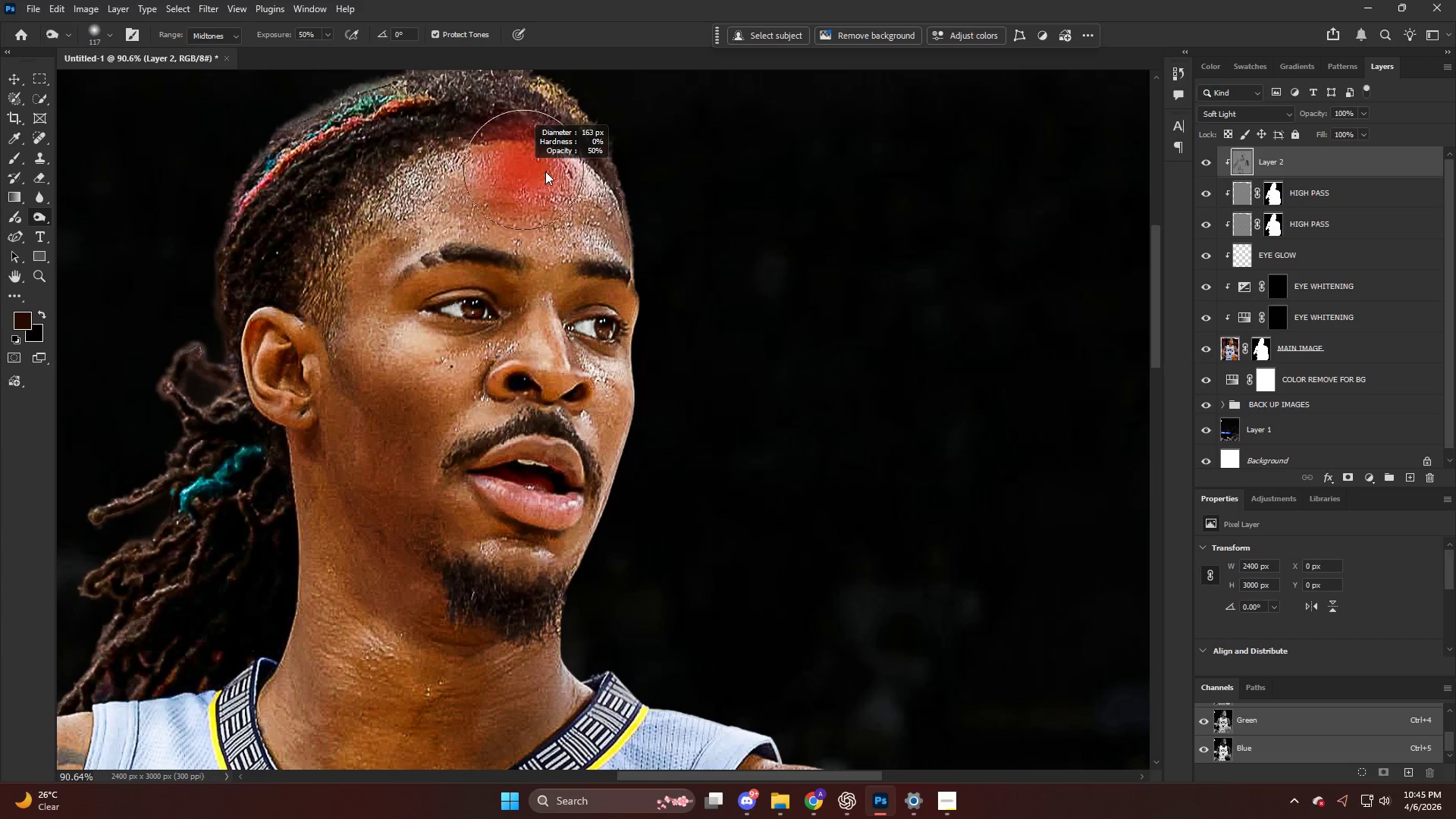 
left_click_drag(start_coordinate=[536, 190], to_coordinate=[532, 215])
 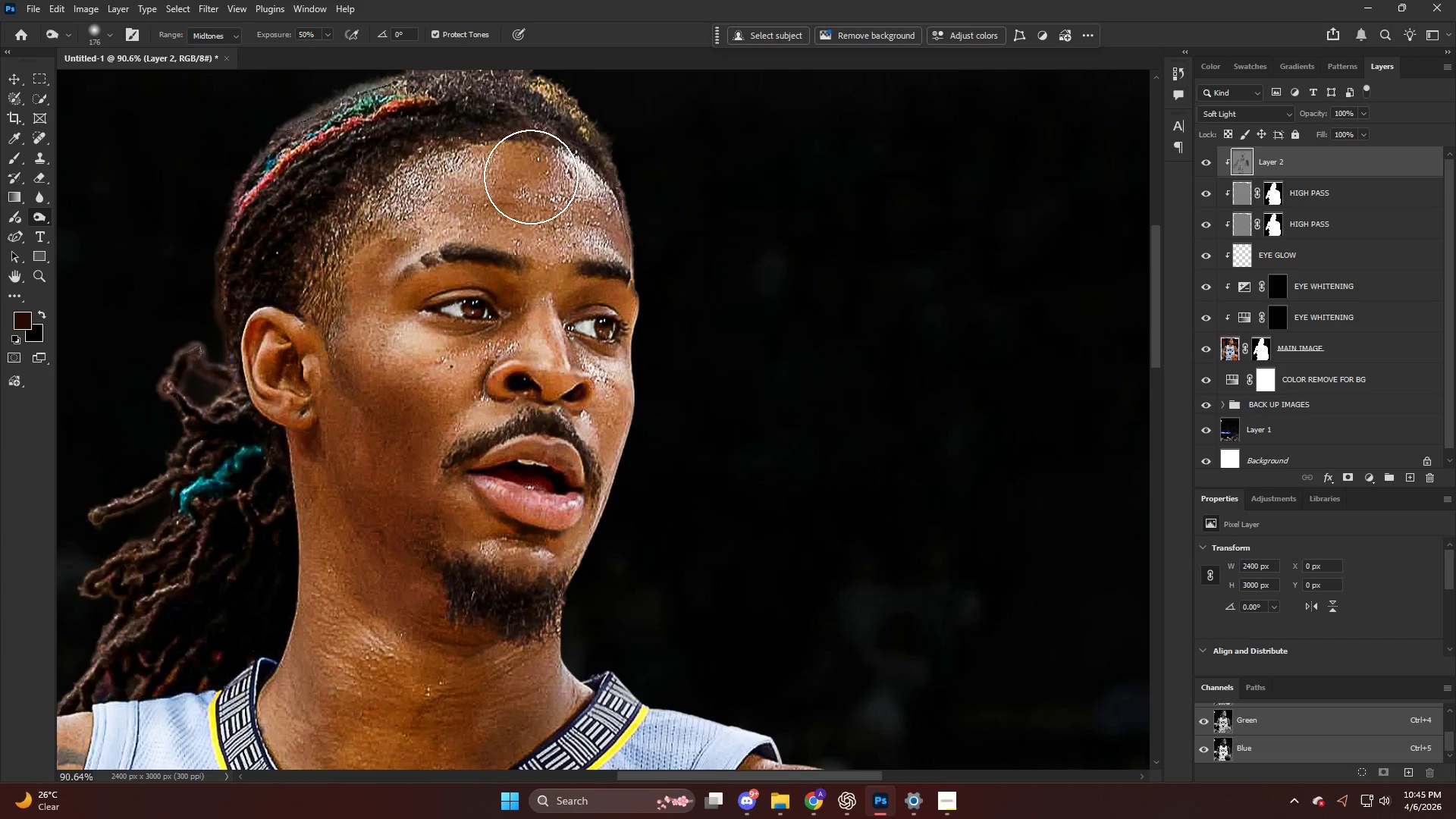 
left_click_drag(start_coordinate=[531, 177], to_coordinate=[532, 233])
 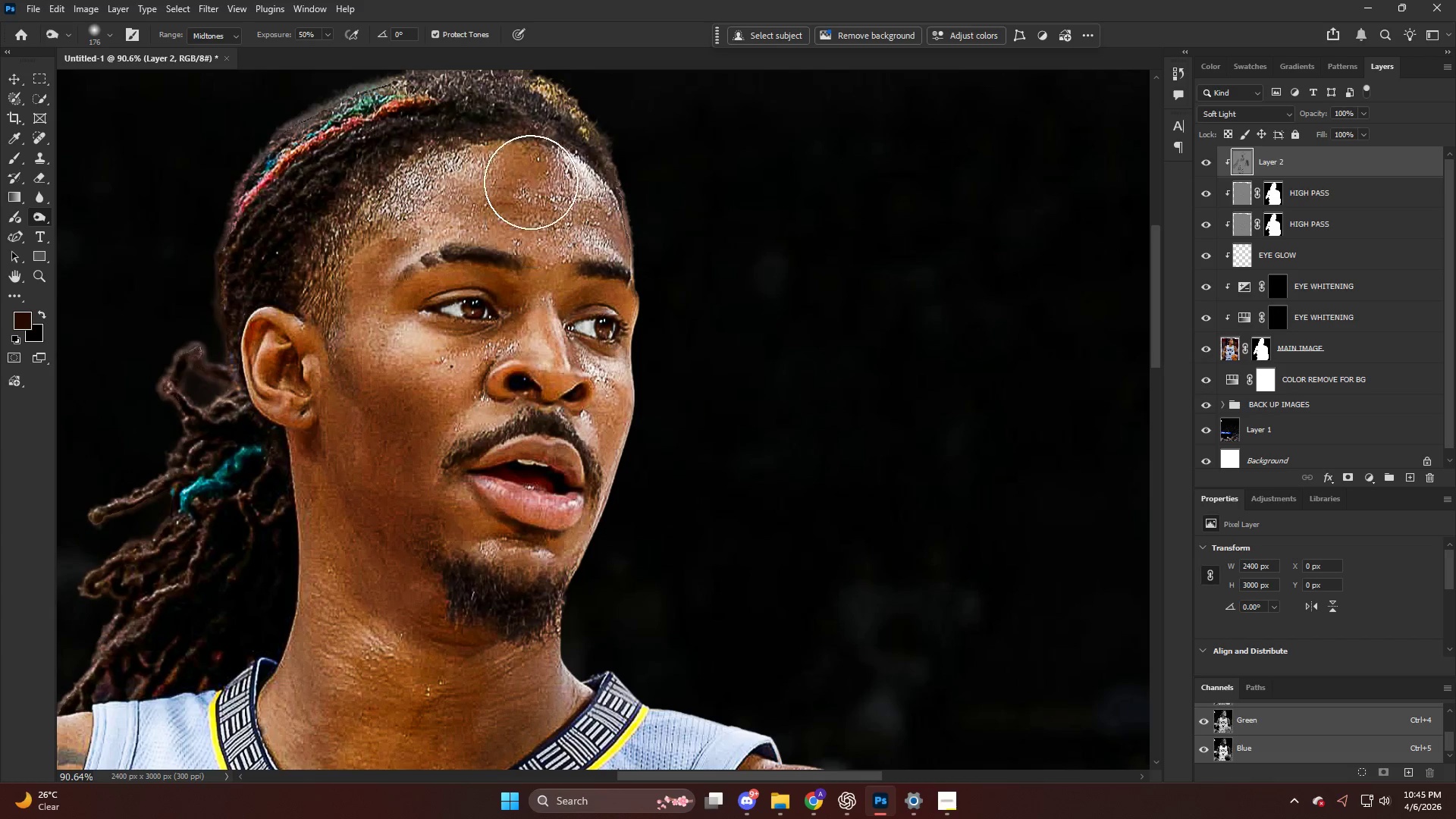 
left_click_drag(start_coordinate=[536, 194], to_coordinate=[650, 269])
 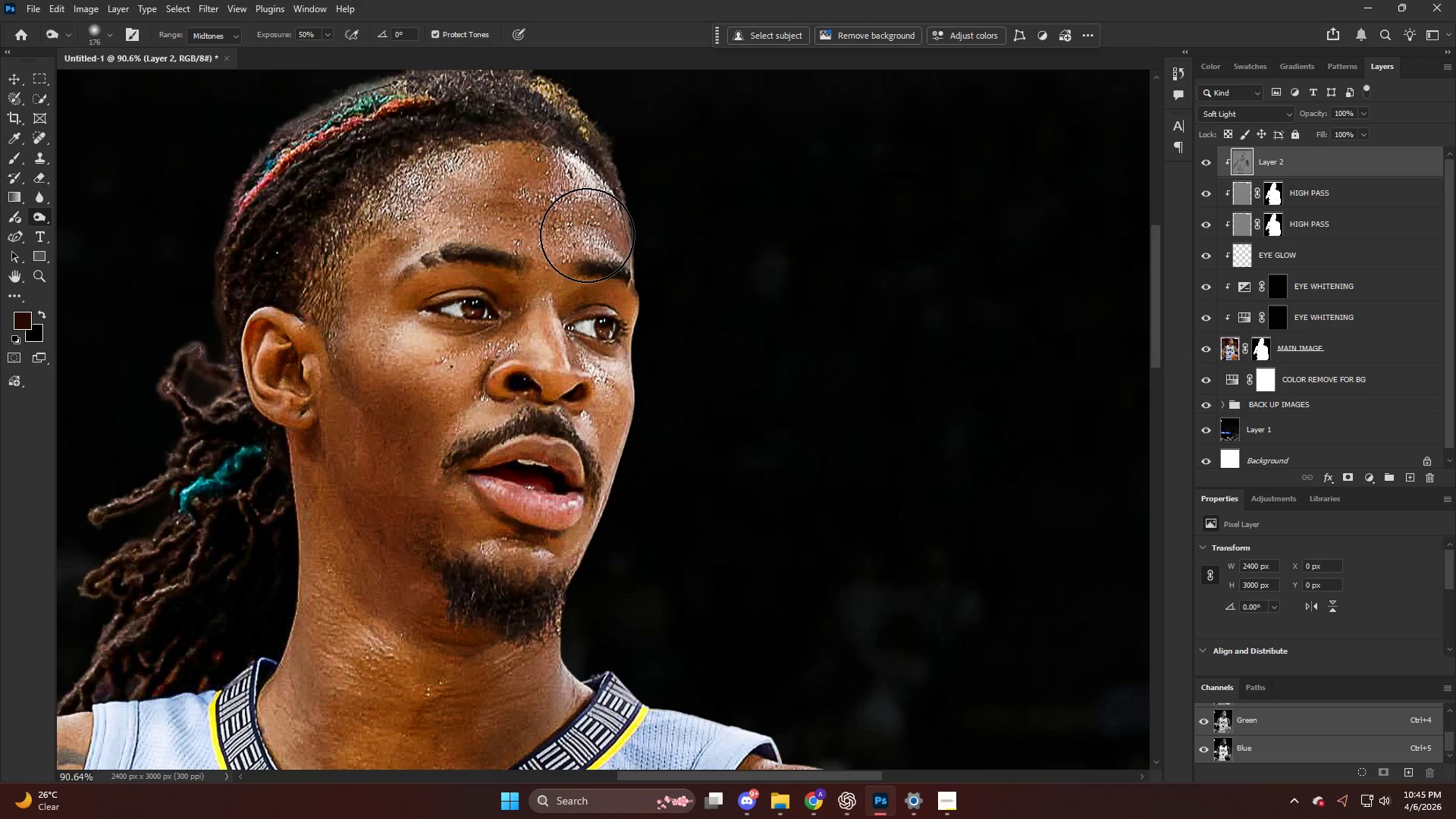 
left_click_drag(start_coordinate=[591, 238], to_coordinate=[726, 334])
 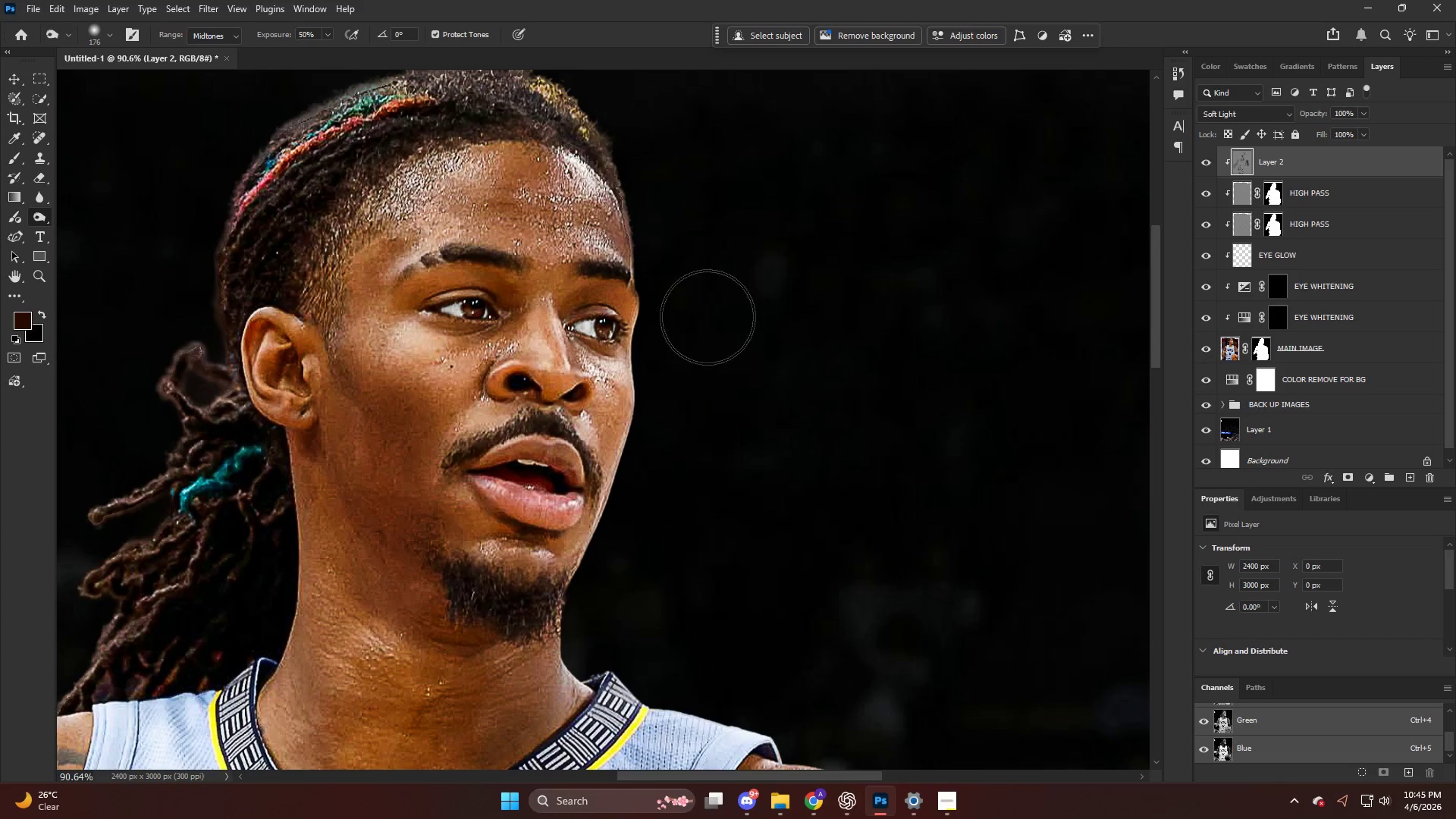 
hold_key(key=AltLeft, duration=0.53)
scroll: coordinate [625, 305], scroll_direction: down, amount: 12.0
 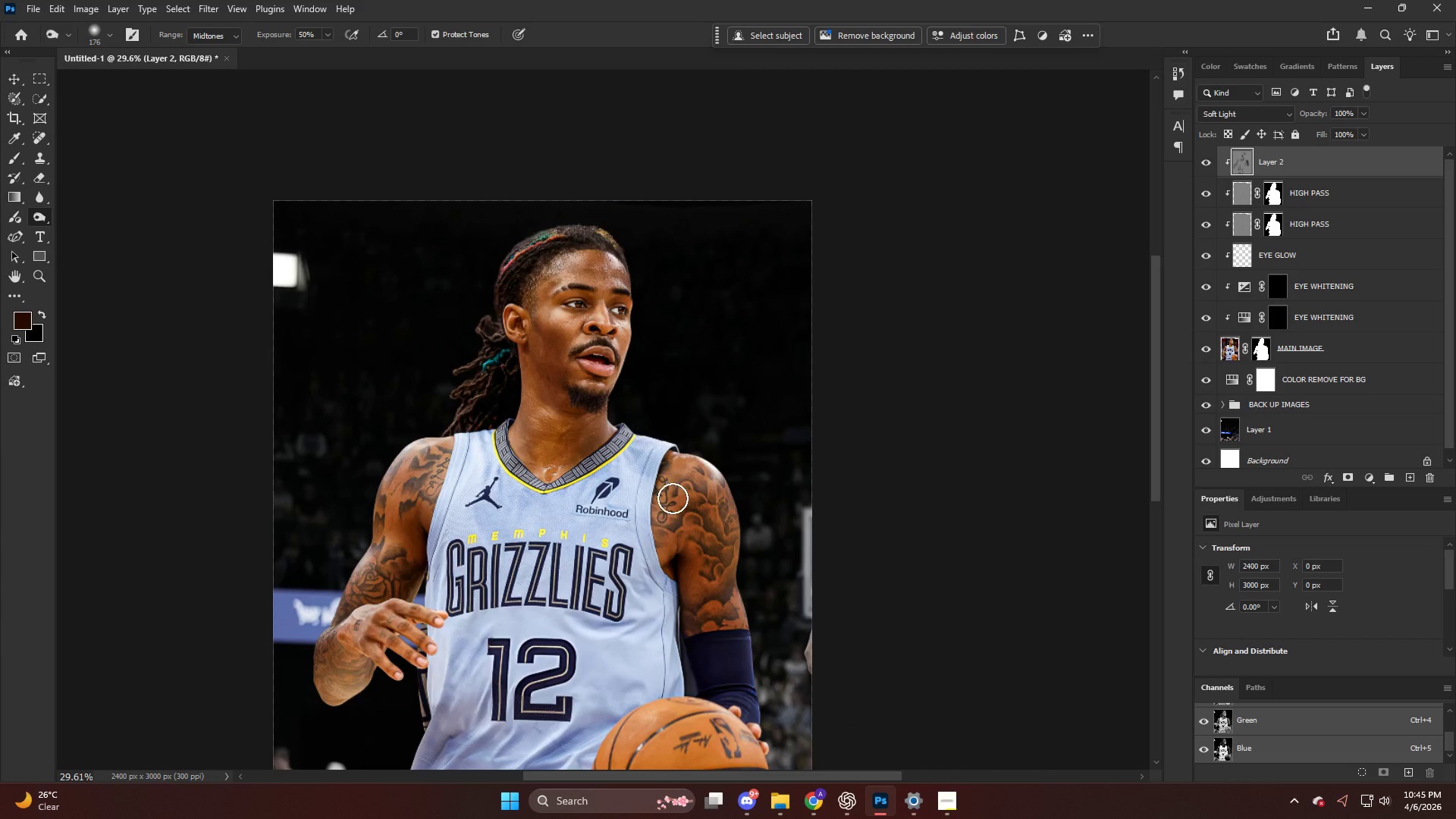 
hold_key(key=AltLeft, duration=0.41)
 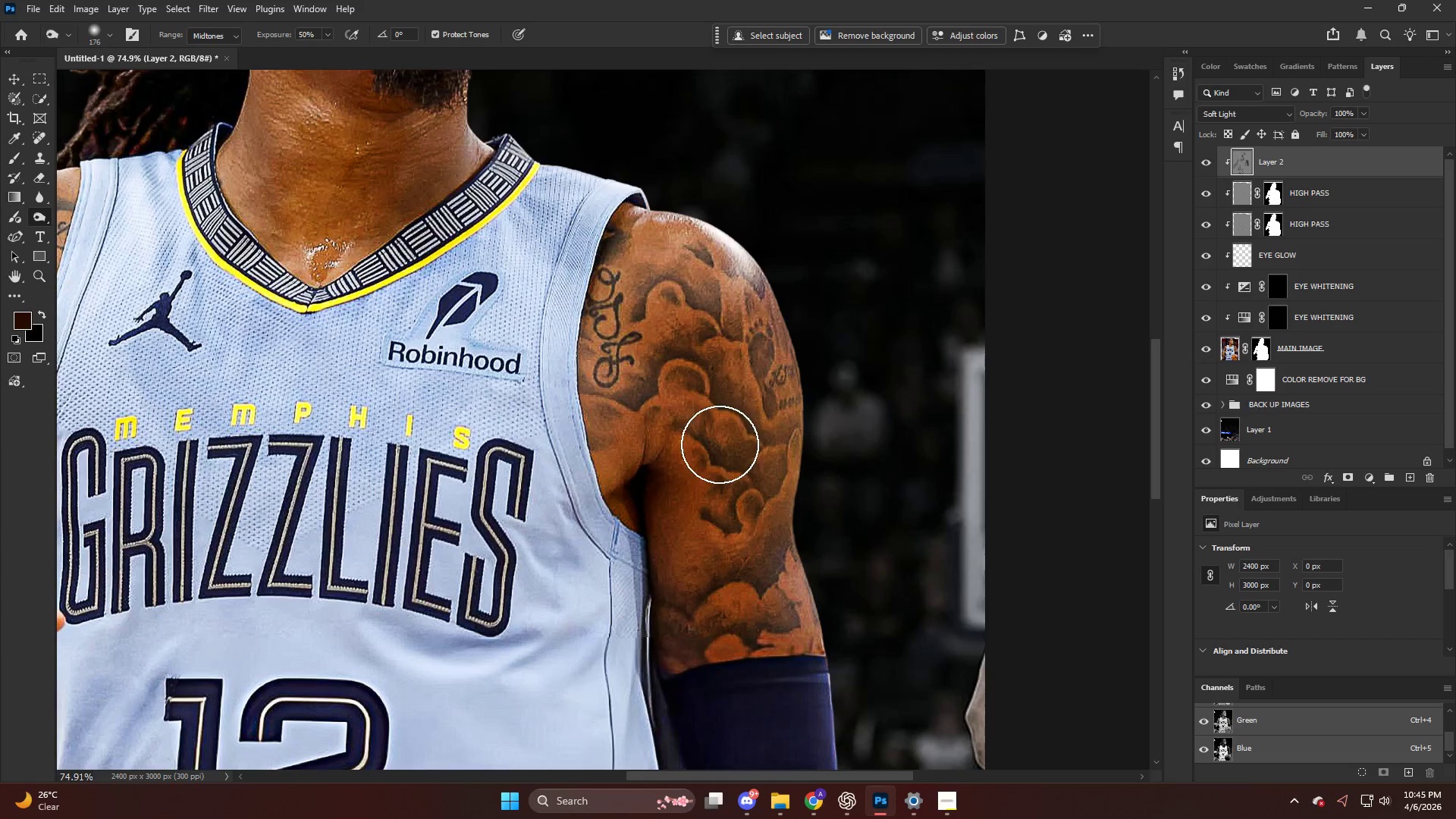 
key(Alt+AltLeft)
 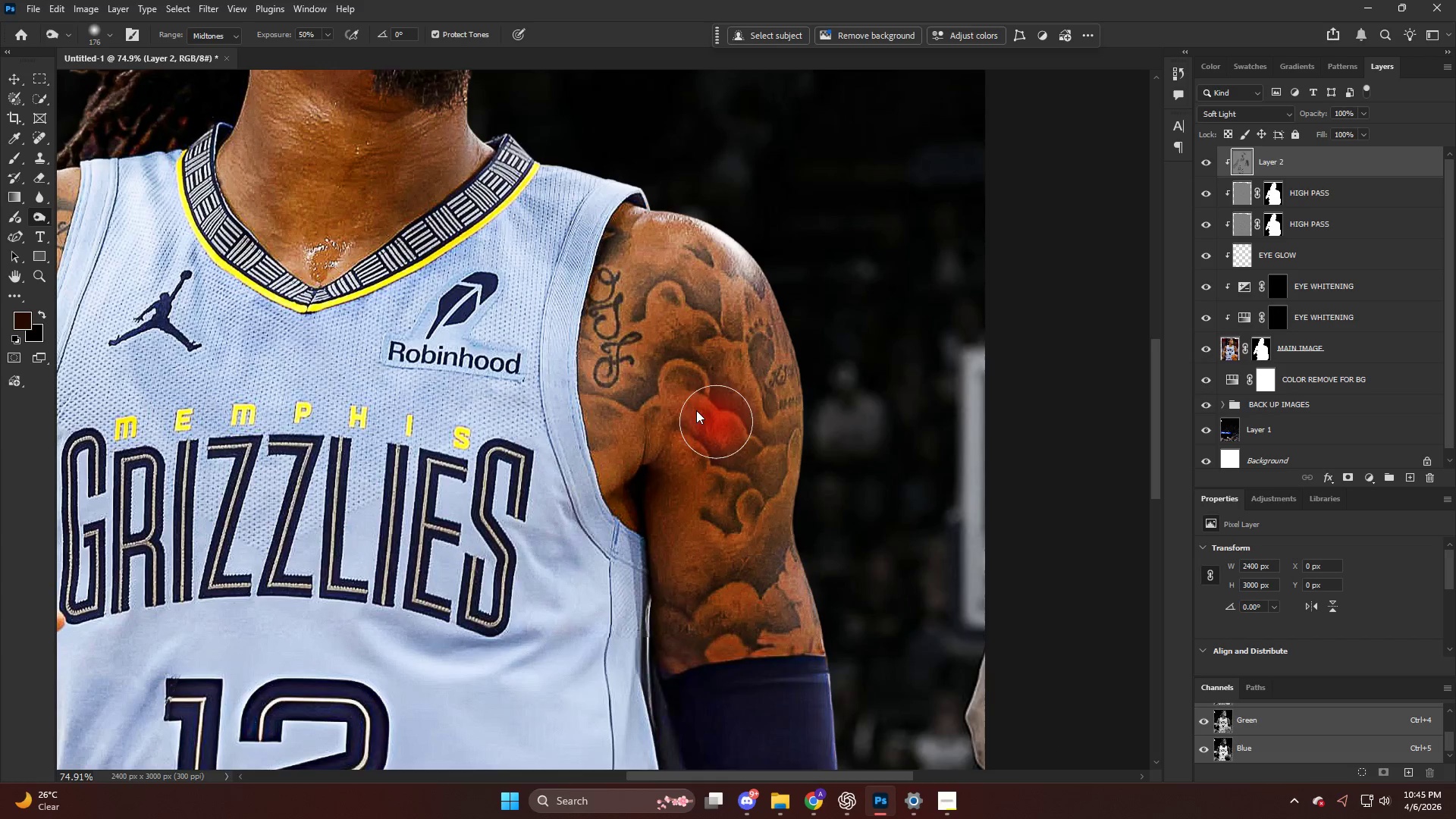 
scroll: coordinate [714, 490], scroll_direction: up, amount: 4.0
 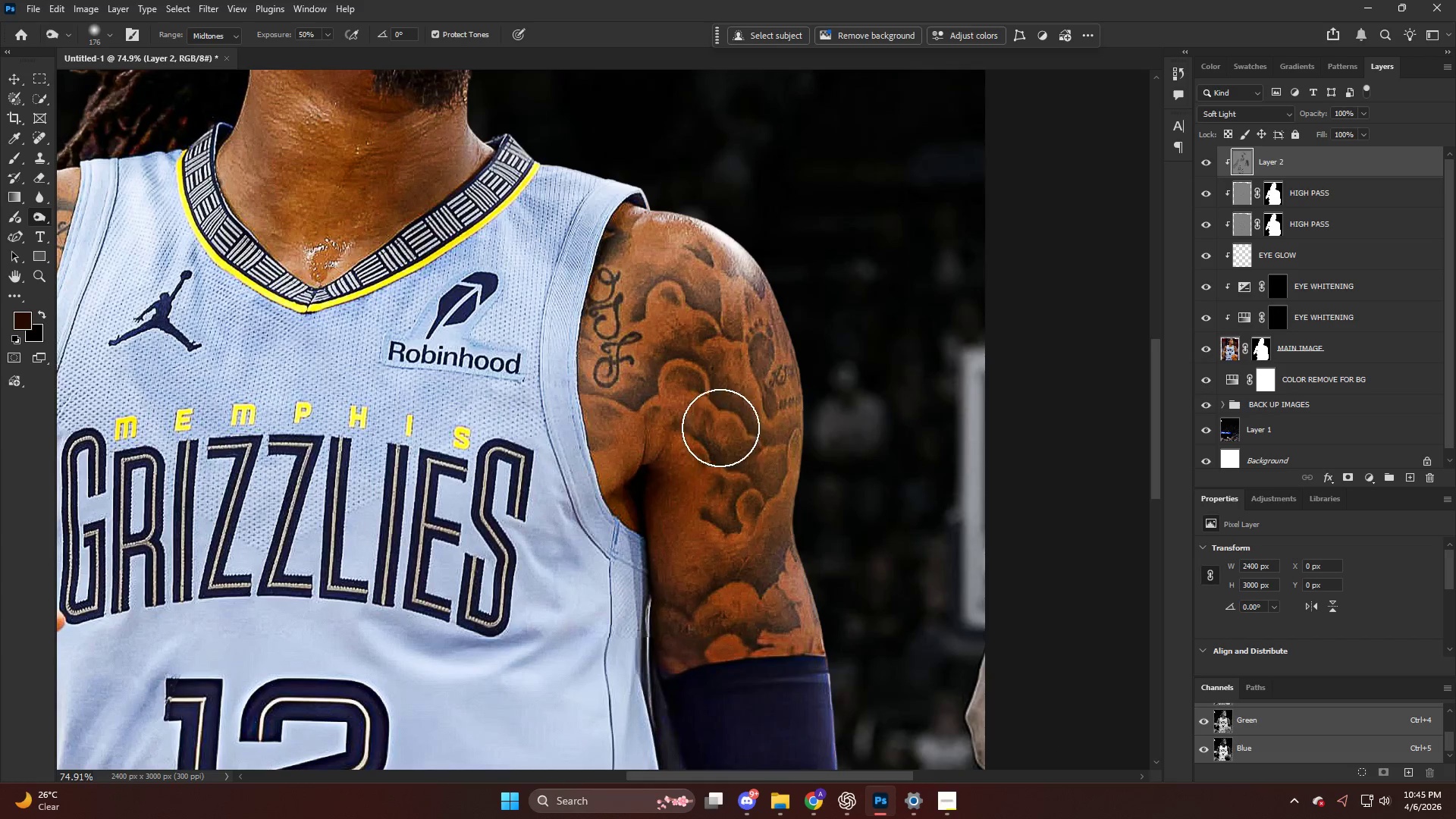 
hold_key(key=AltLeft, duration=0.45)
scroll: coordinate [639, 394], scroll_direction: up, amount: 5.0
 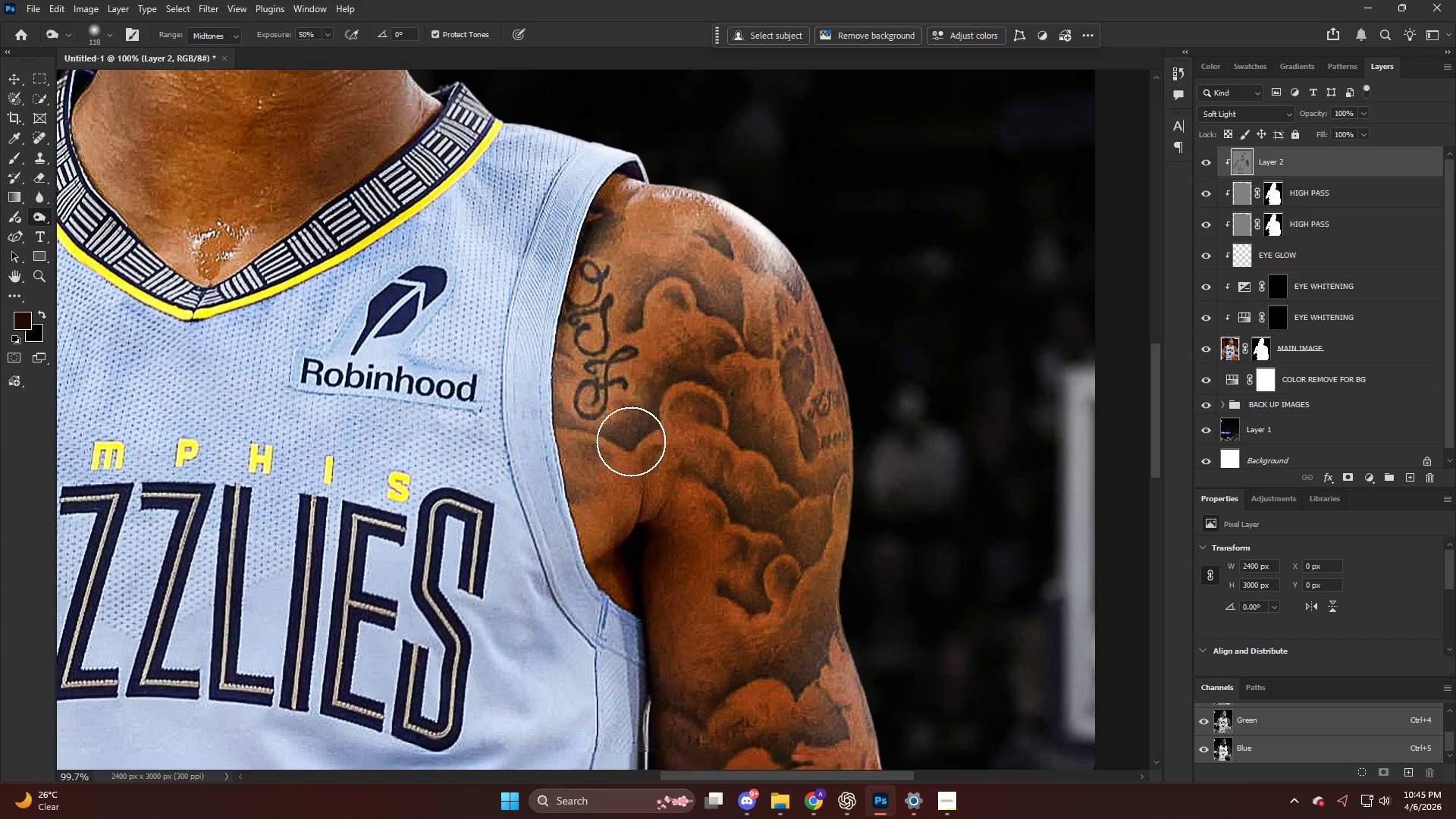 
hold_key(key=AltLeft, duration=0.38)
 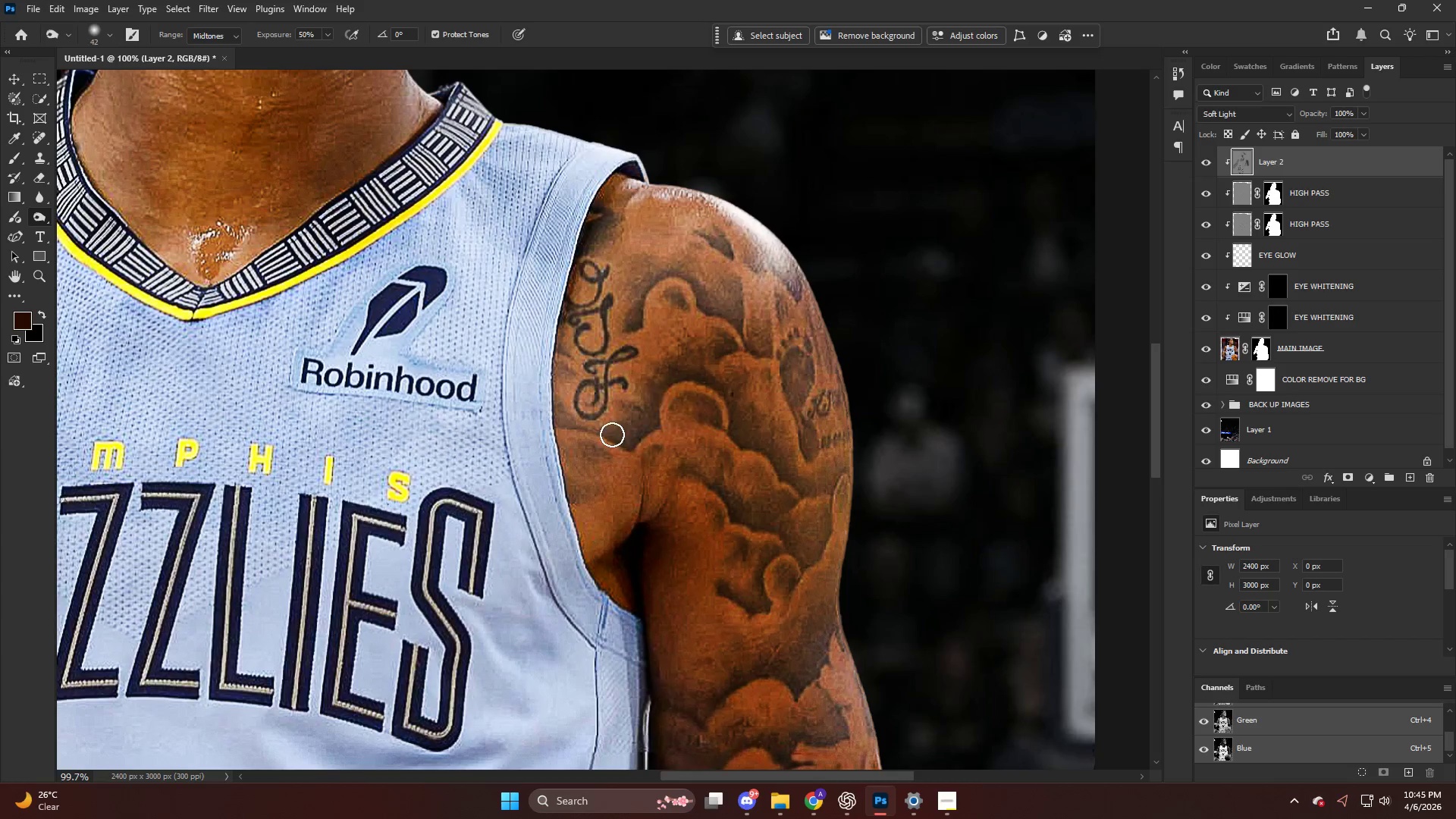 
left_click_drag(start_coordinate=[613, 434], to_coordinate=[644, 435])
 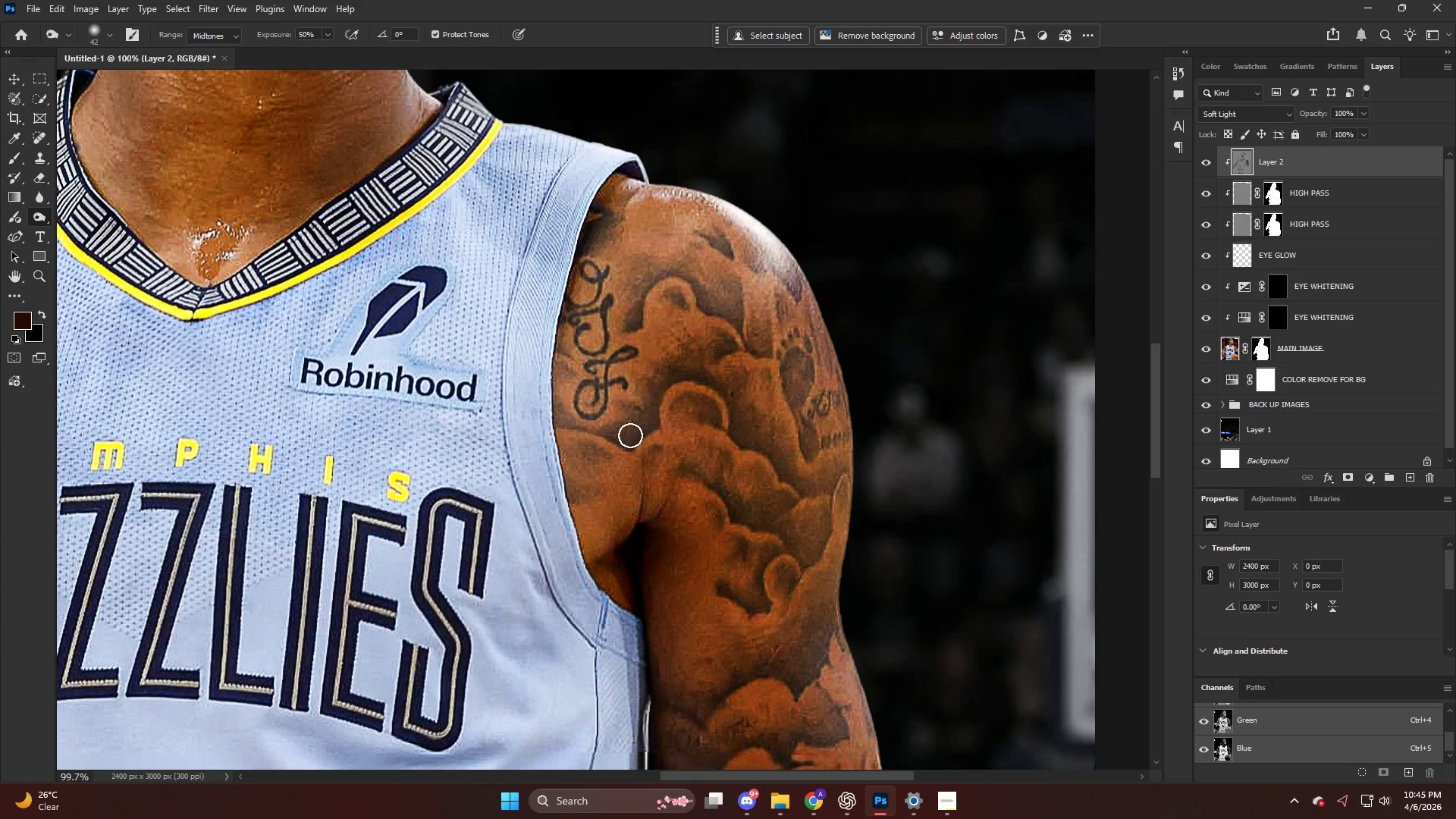 
left_click_drag(start_coordinate=[623, 438], to_coordinate=[666, 401])
 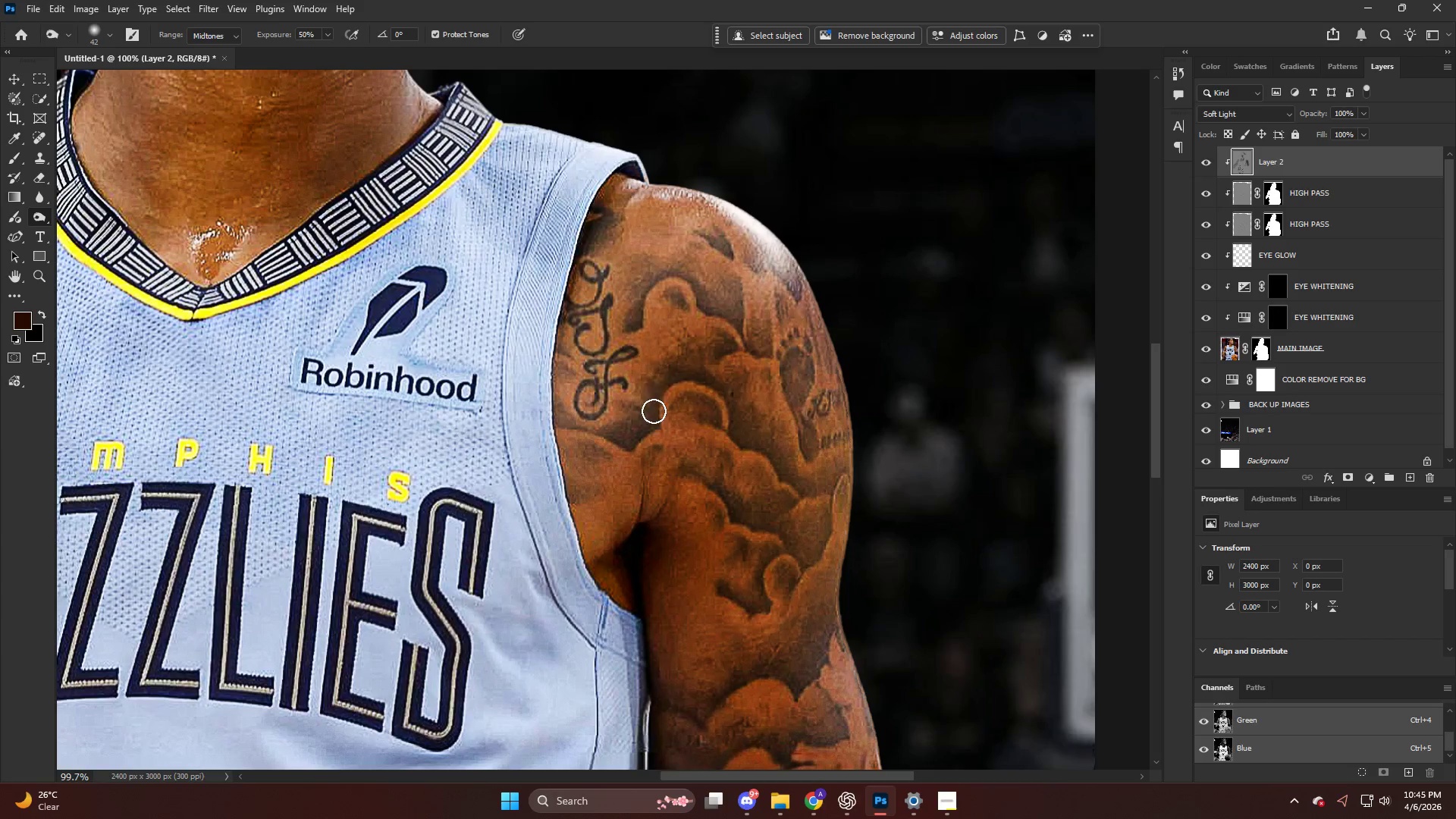 
left_click_drag(start_coordinate=[654, 411], to_coordinate=[682, 362])
 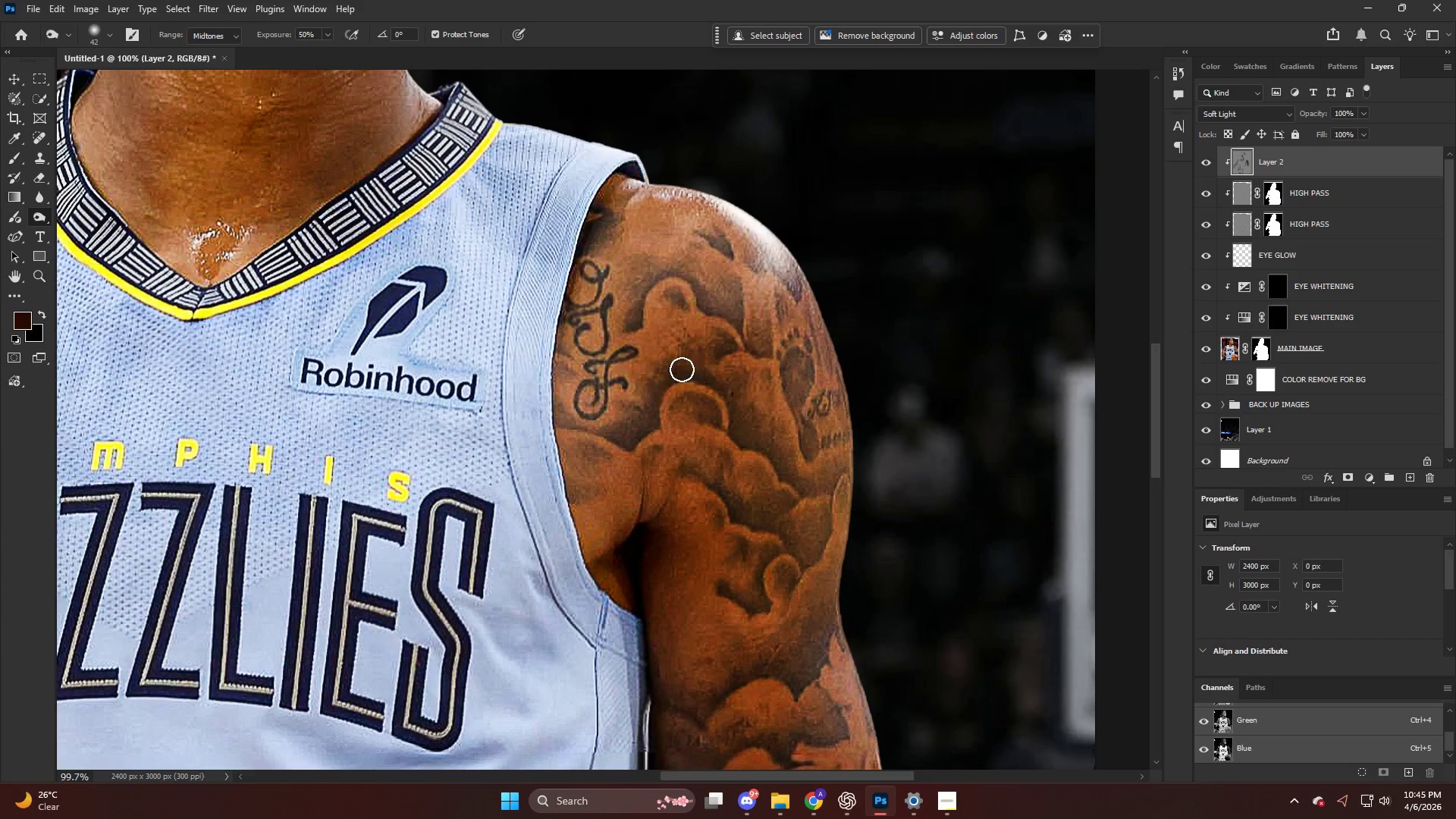 
left_click_drag(start_coordinate=[684, 369], to_coordinate=[715, 395])
 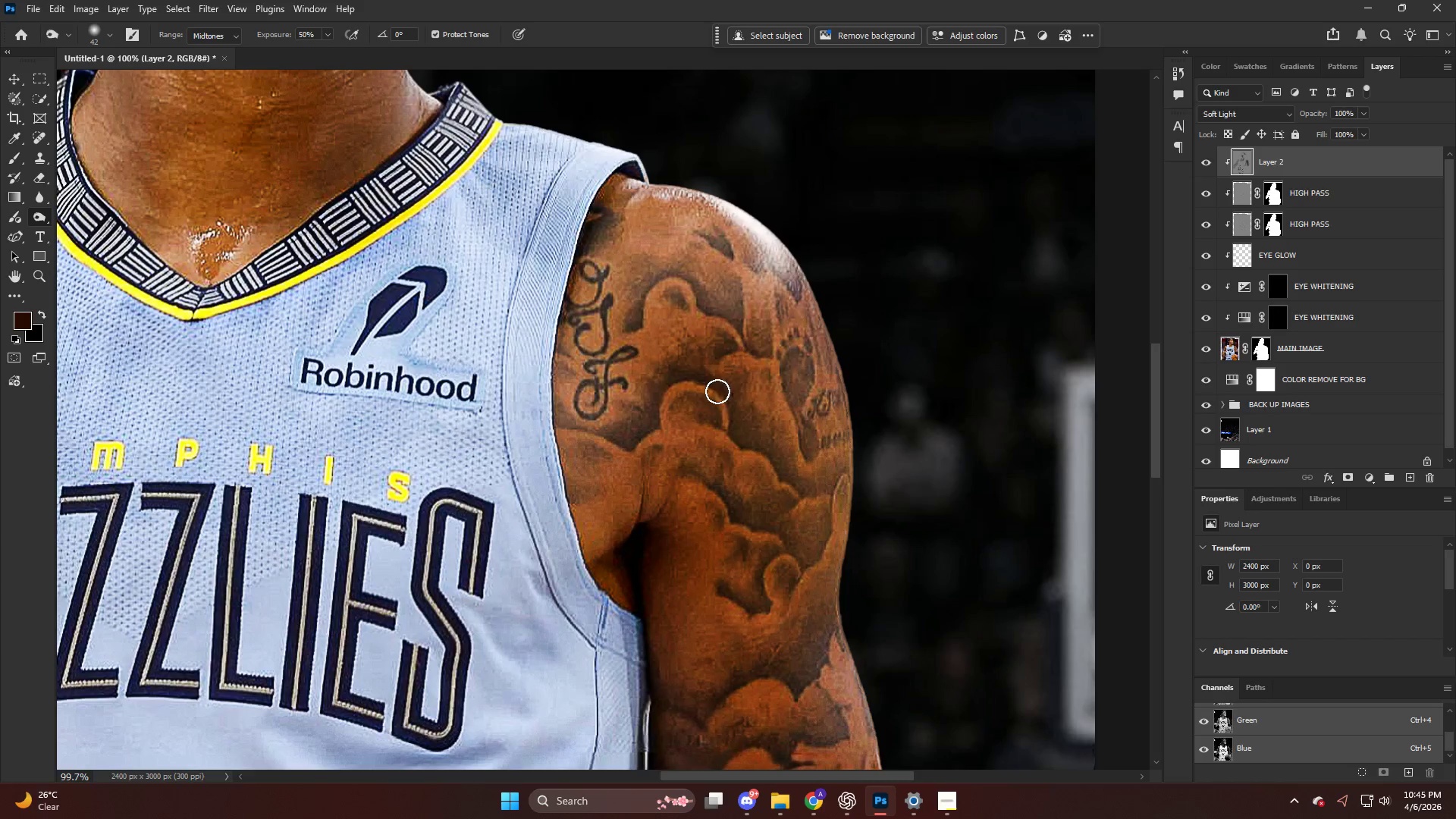 
left_click_drag(start_coordinate=[717, 391], to_coordinate=[735, 454])
 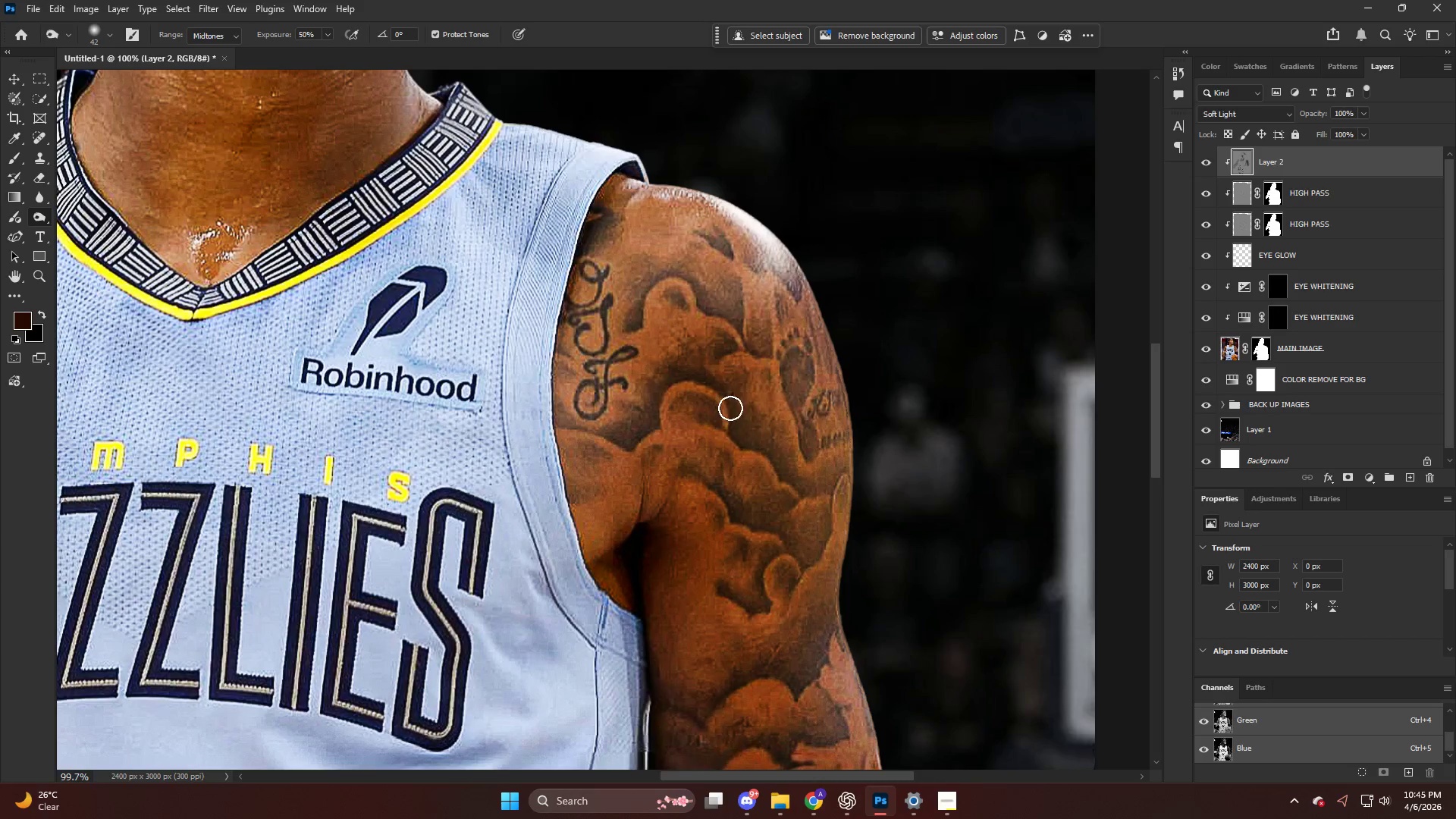 
left_click_drag(start_coordinate=[732, 410], to_coordinate=[786, 475])
 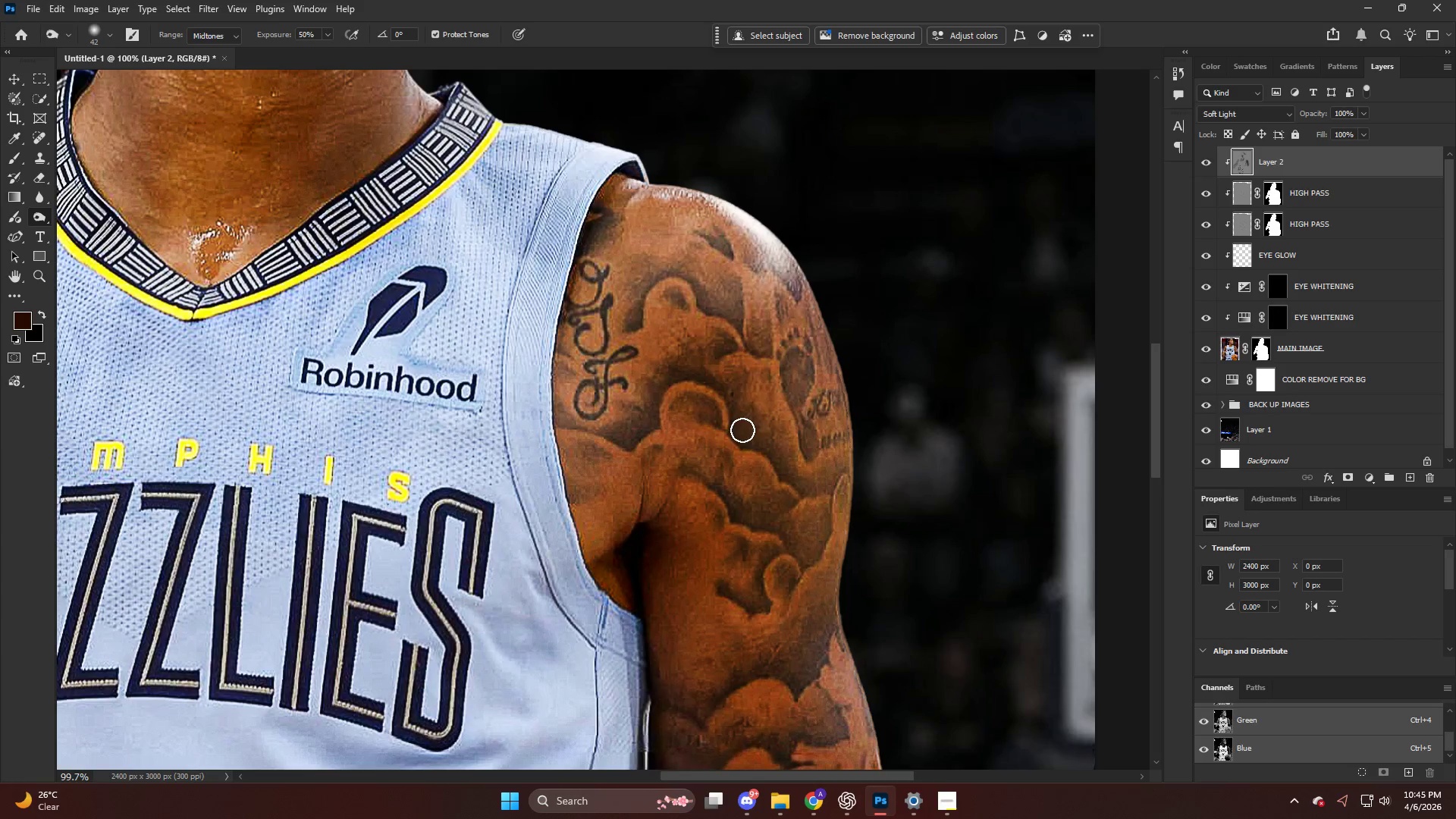 
left_click_drag(start_coordinate=[748, 435], to_coordinate=[798, 497])
 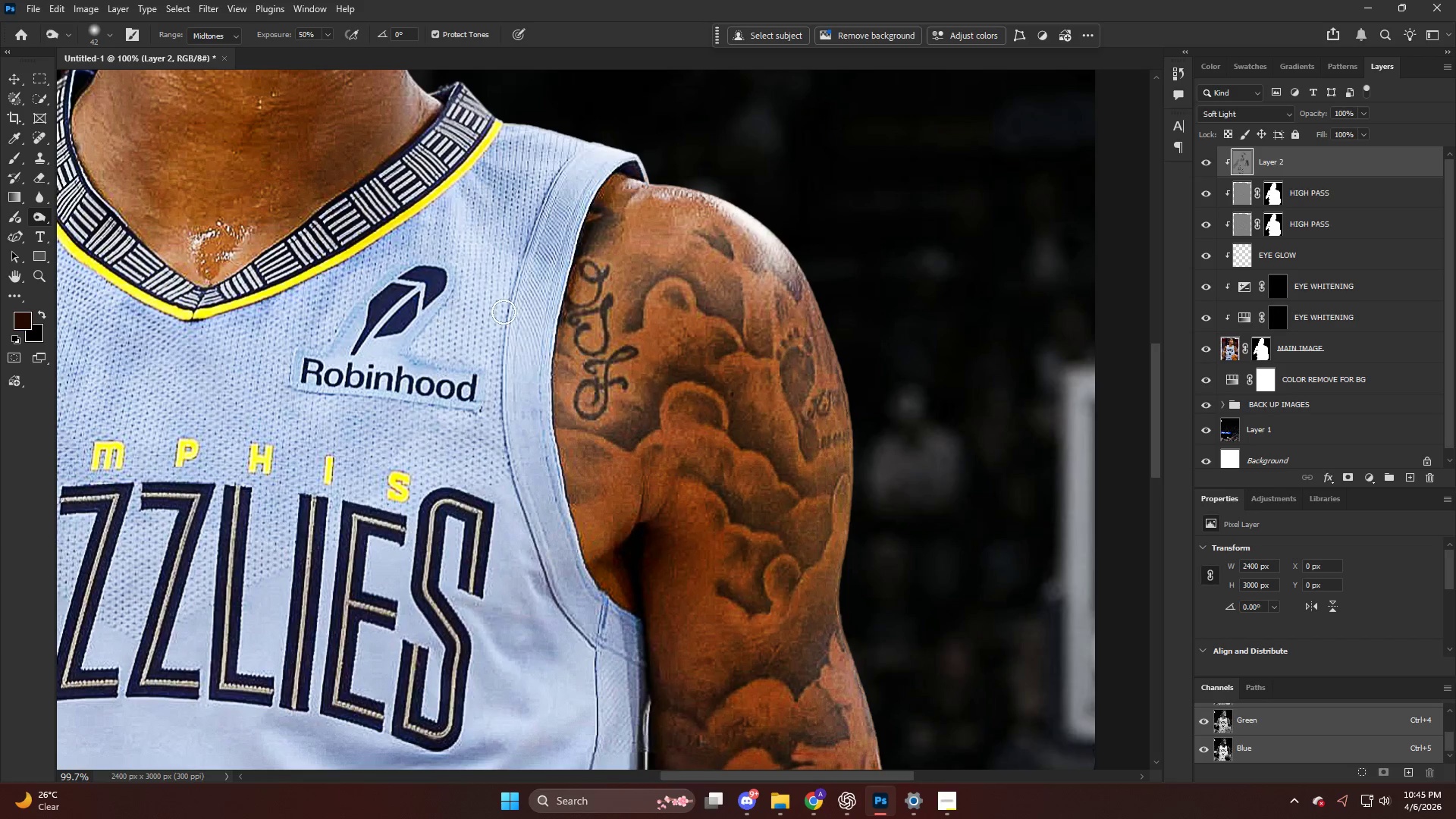 
key(O)
 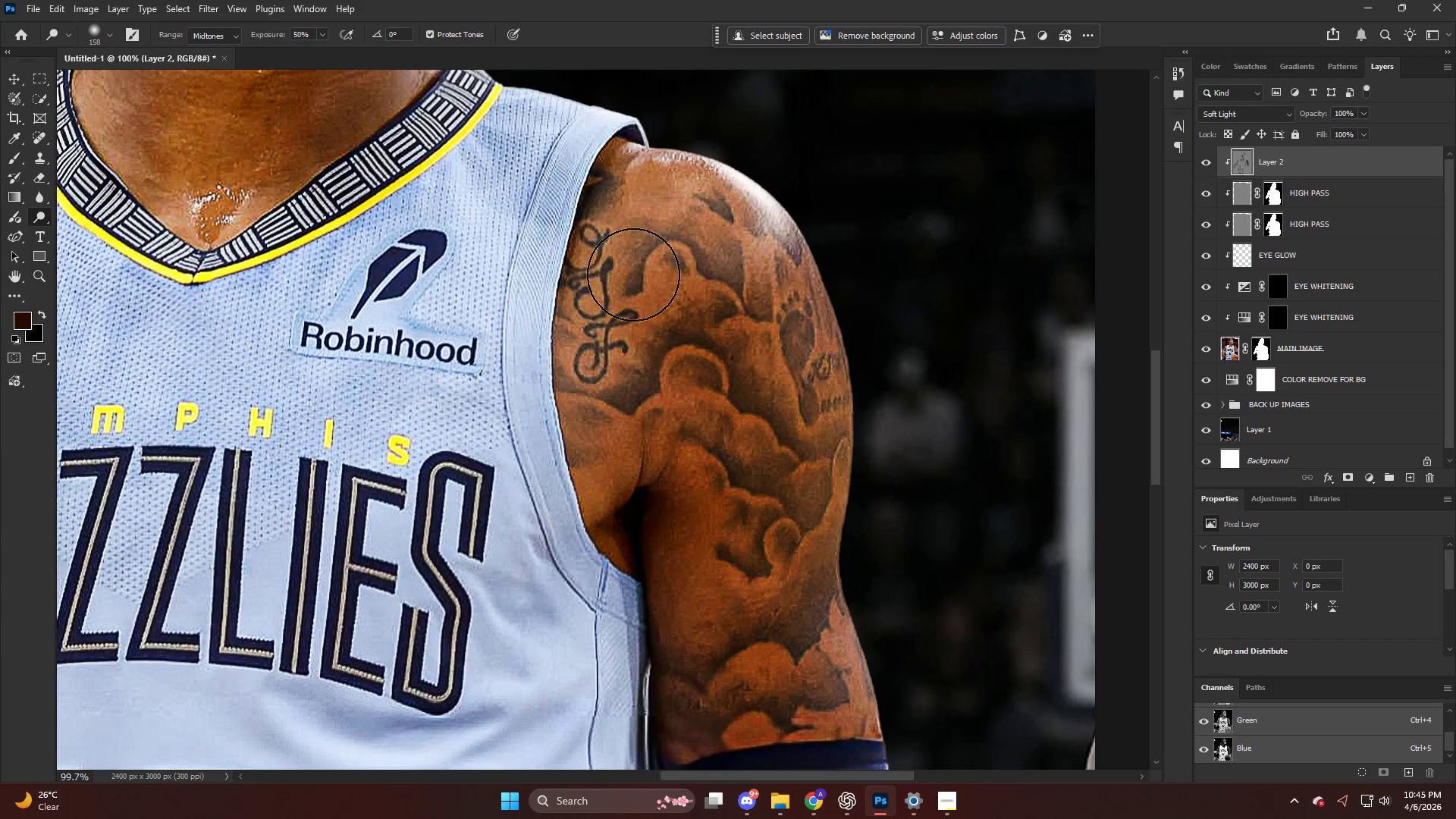 
scroll: coordinate [516, 309], scroll_direction: down, amount: 3.0
 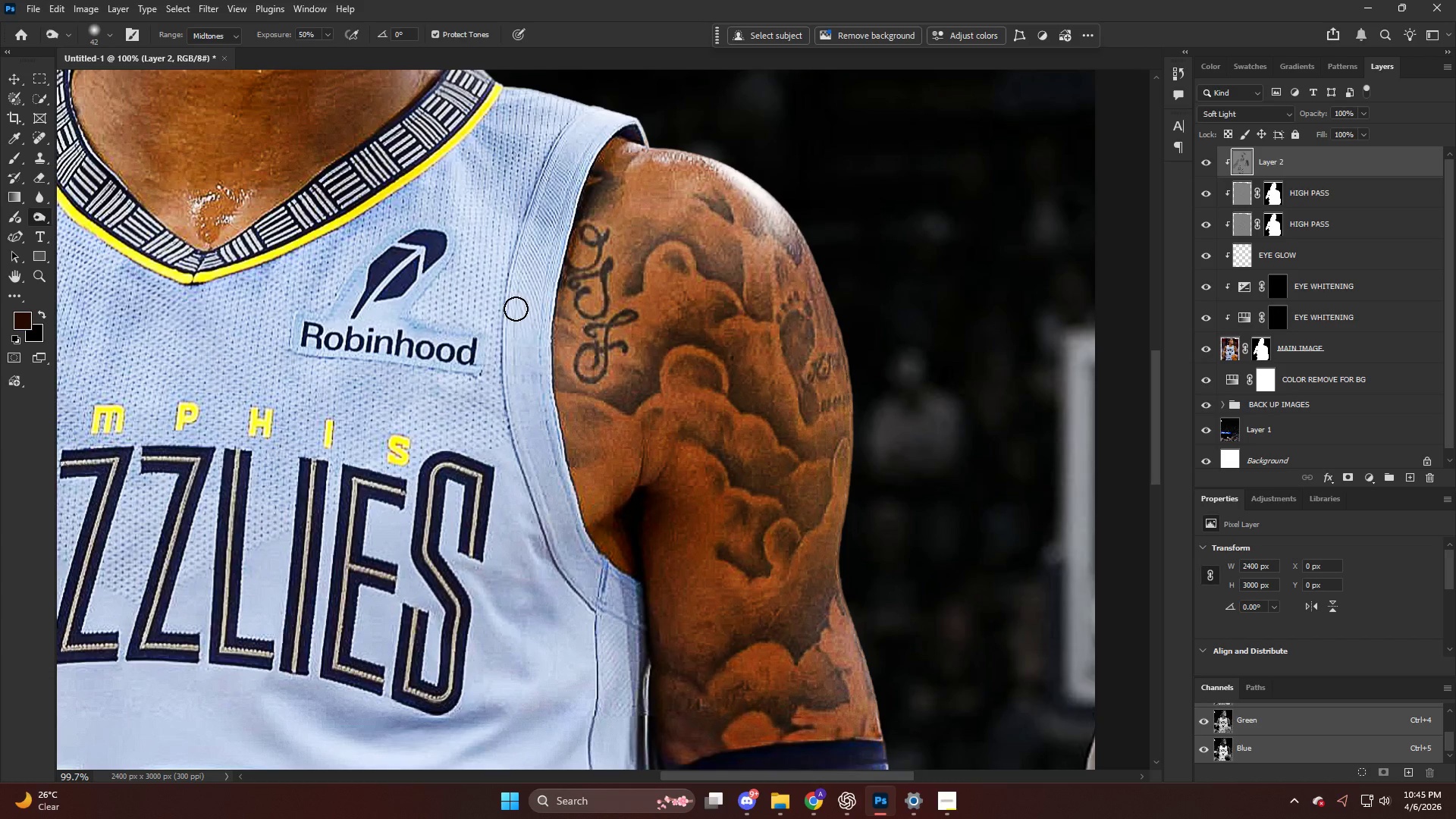 
hold_key(key=AltLeft, duration=0.36)
 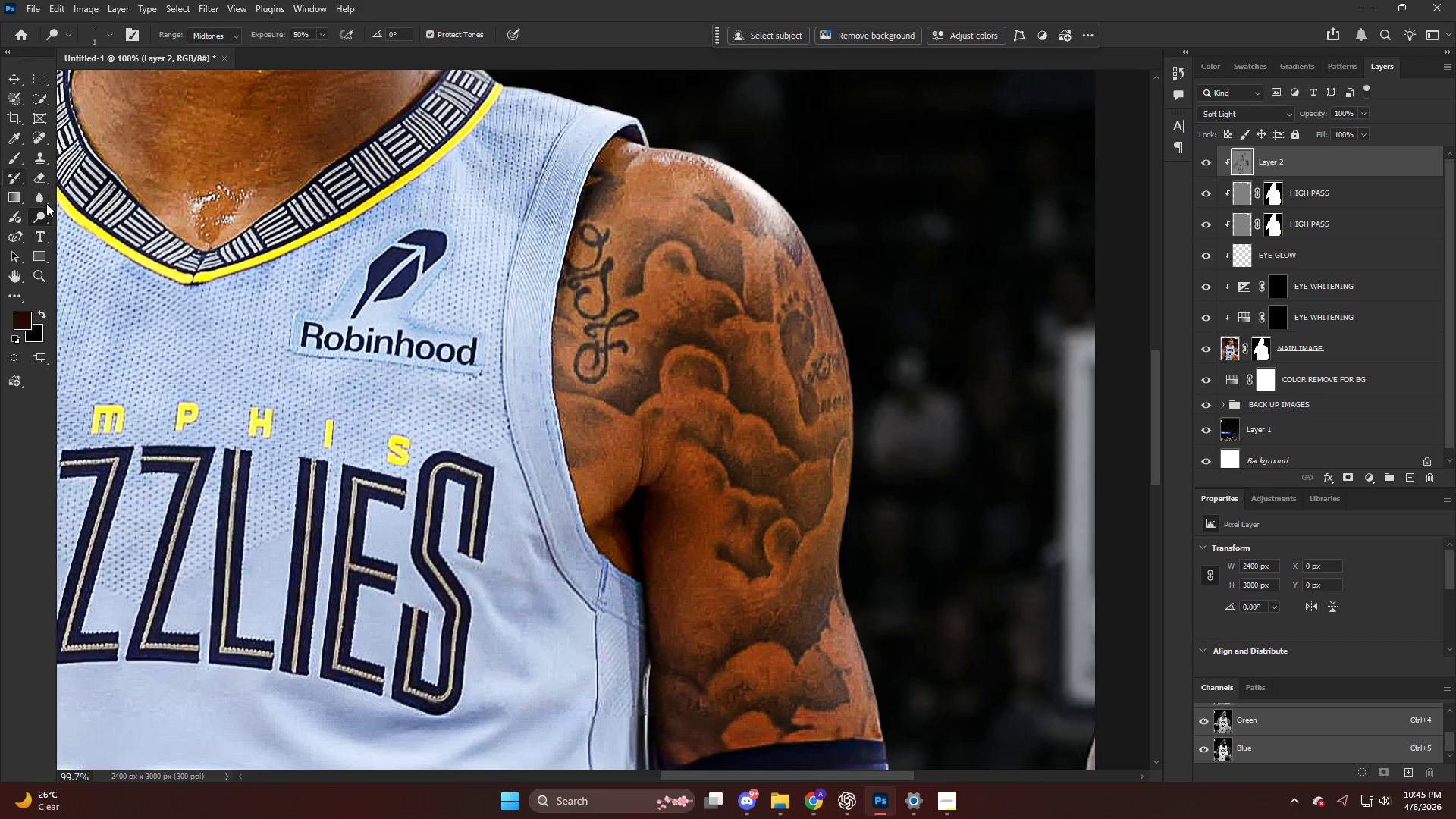 
right_click([42, 213])
 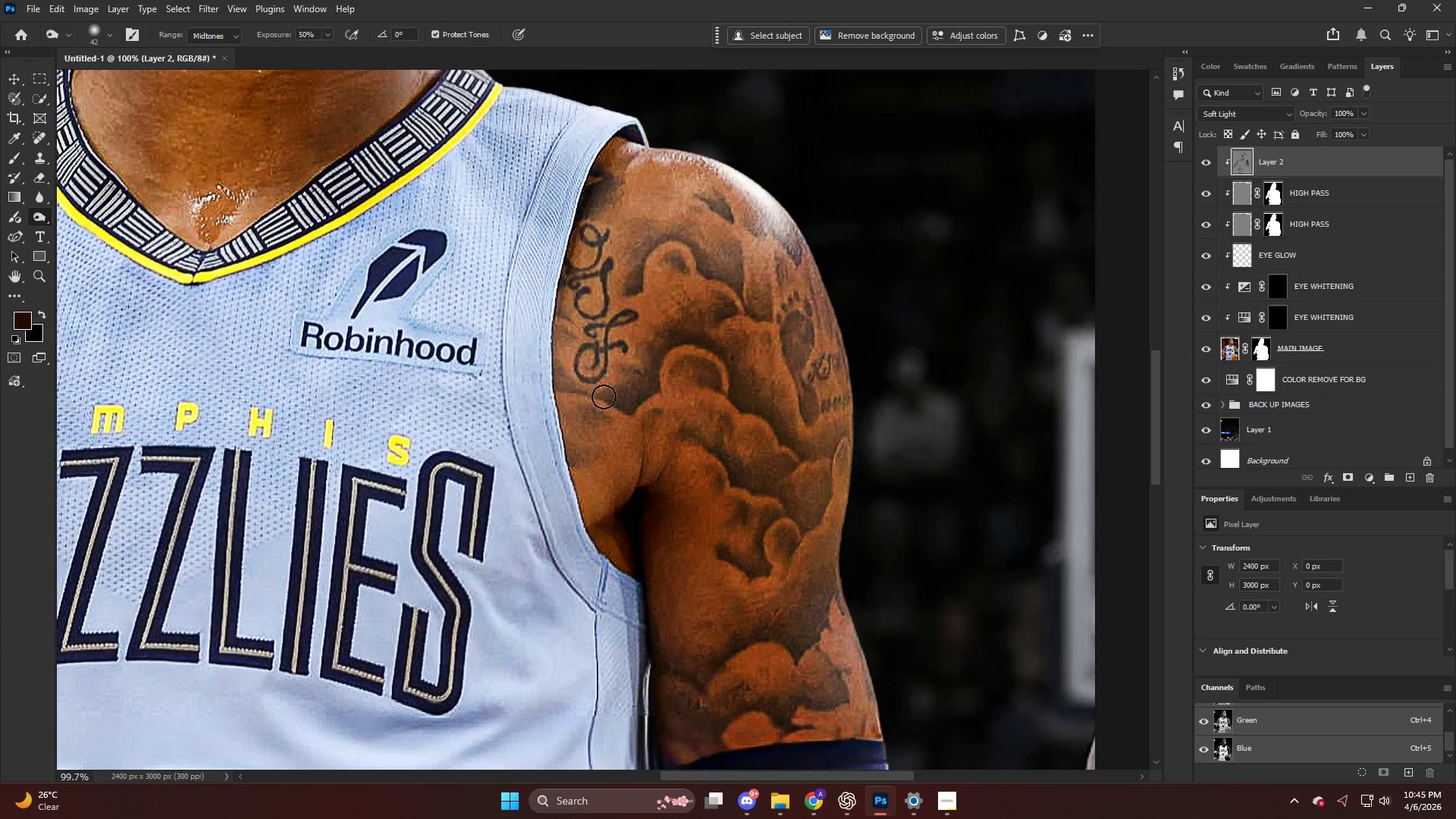 
hold_key(key=AltLeft, duration=0.44)
 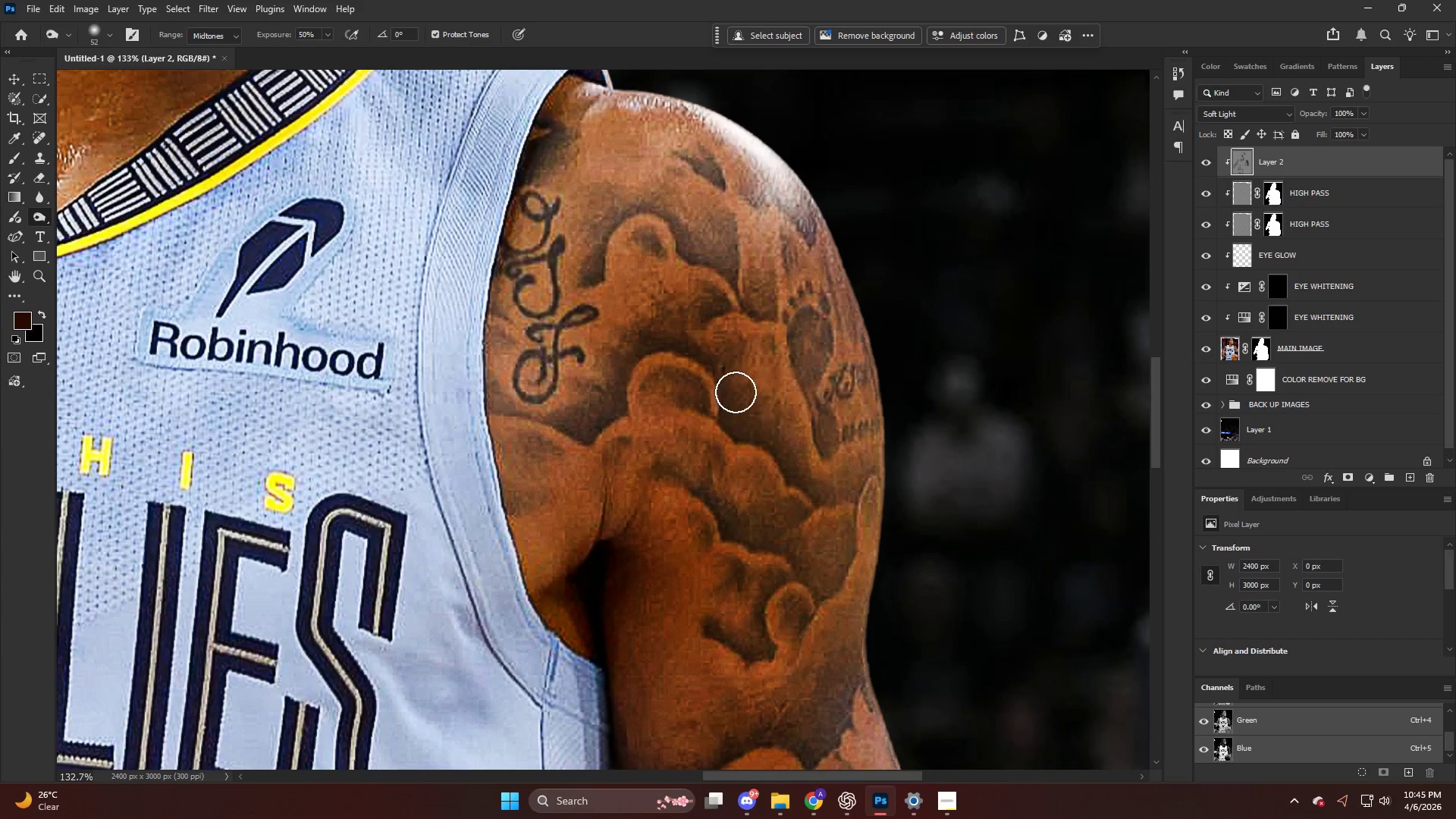 
left_click_drag(start_coordinate=[740, 398], to_coordinate=[790, 457])
 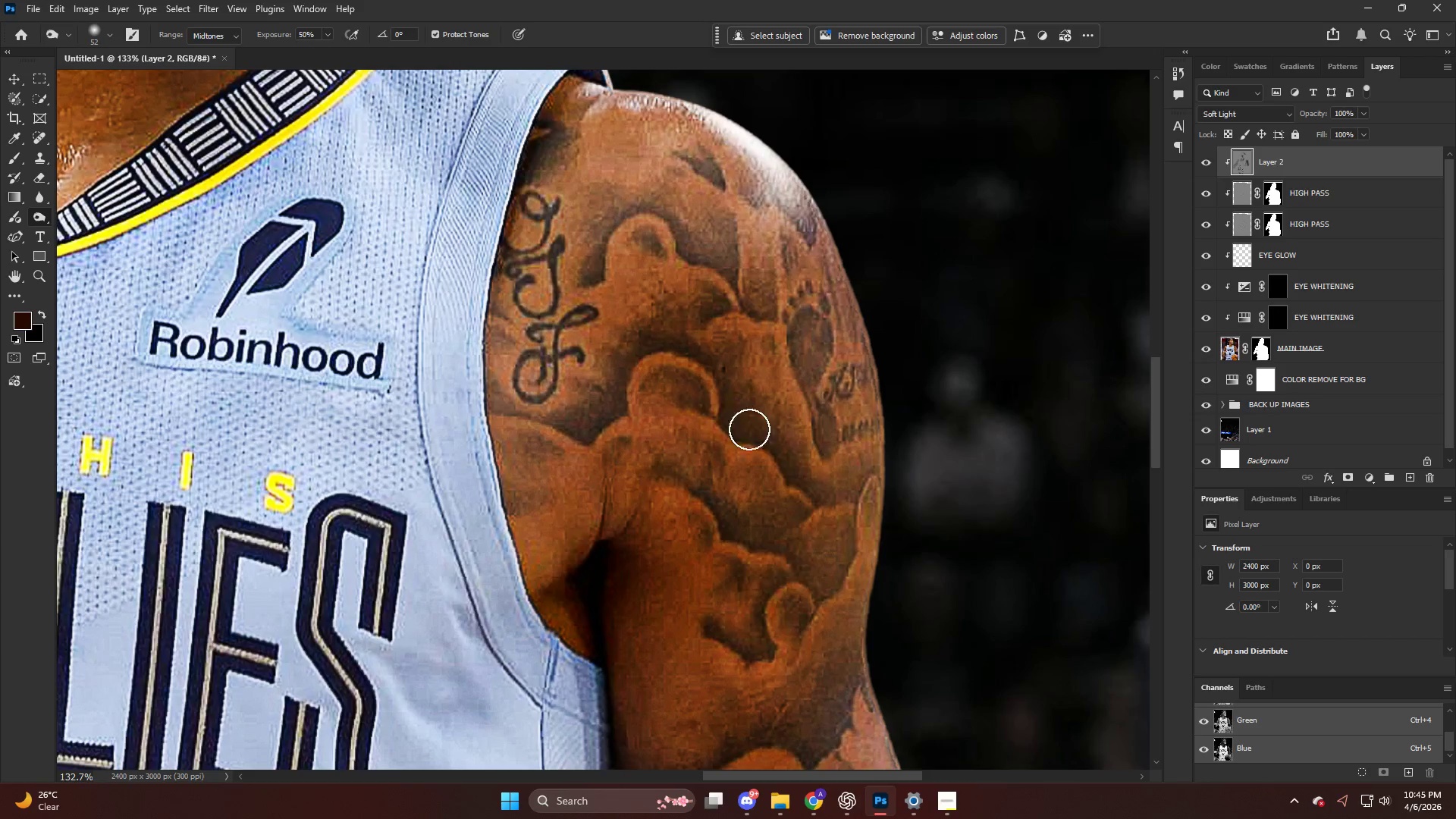 
scroll: coordinate [755, 419], scroll_direction: up, amount: 5.0
 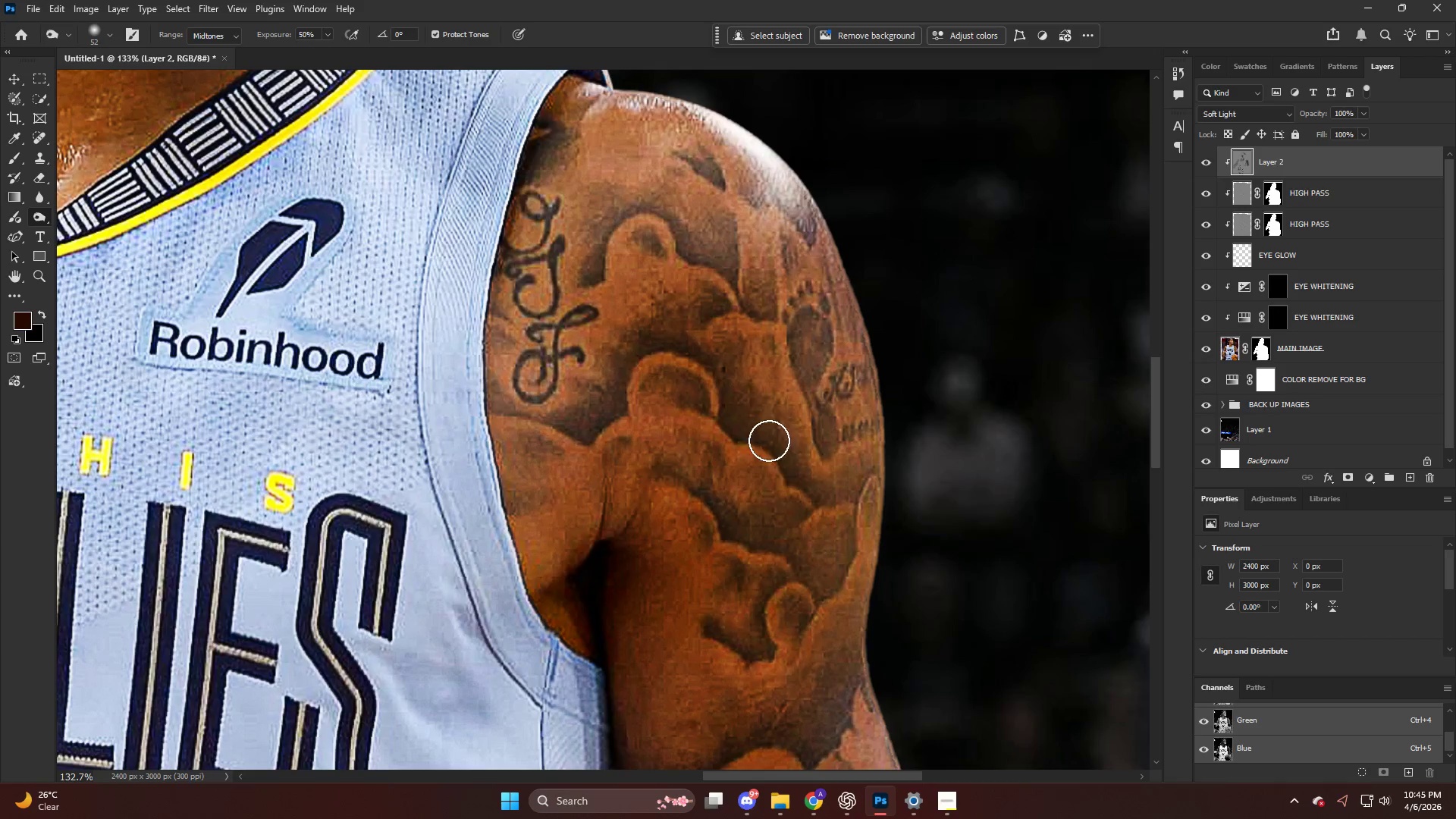 
left_click_drag(start_coordinate=[744, 423], to_coordinate=[814, 493])
 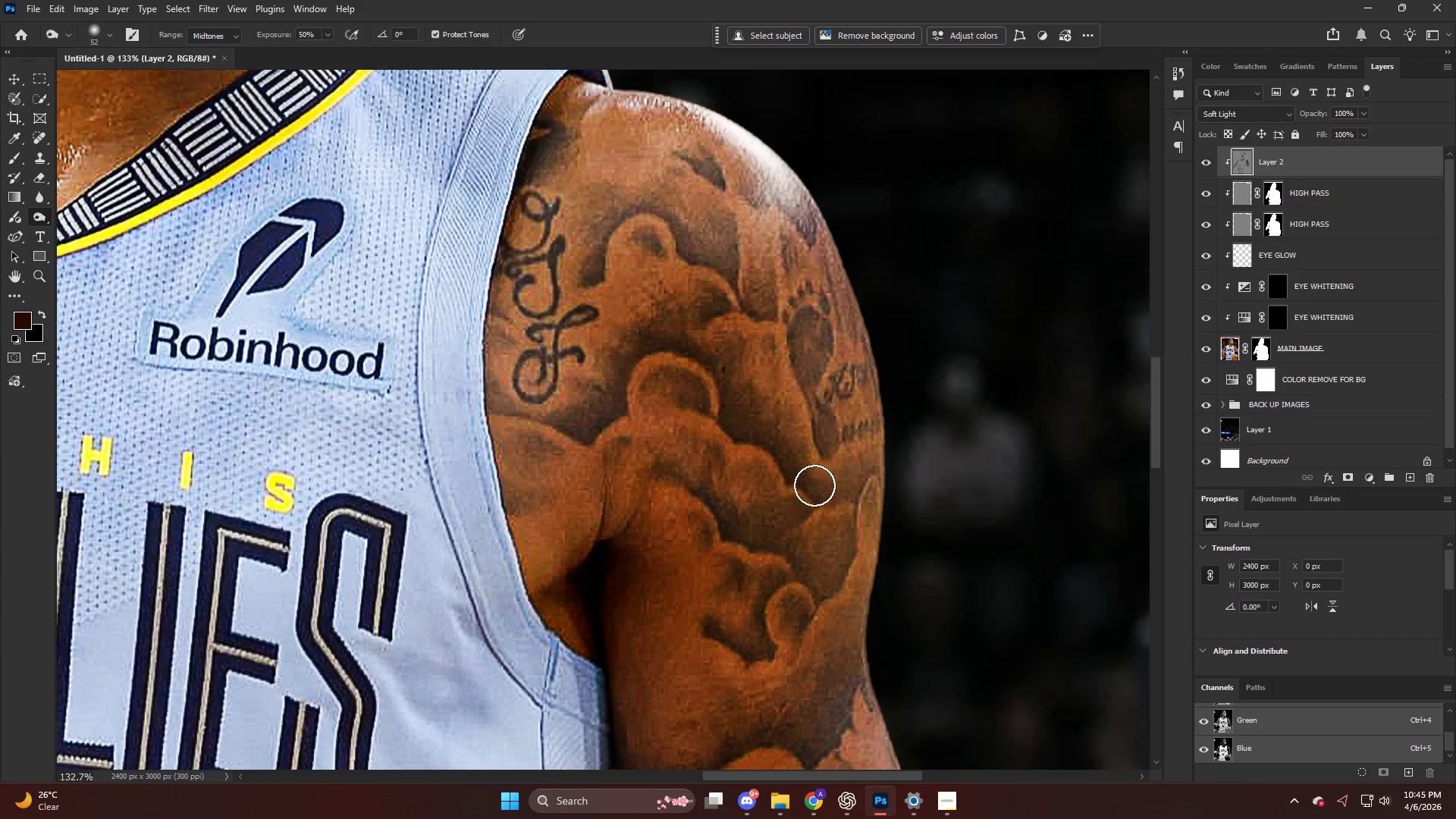 
left_click_drag(start_coordinate=[815, 491], to_coordinate=[804, 559])
 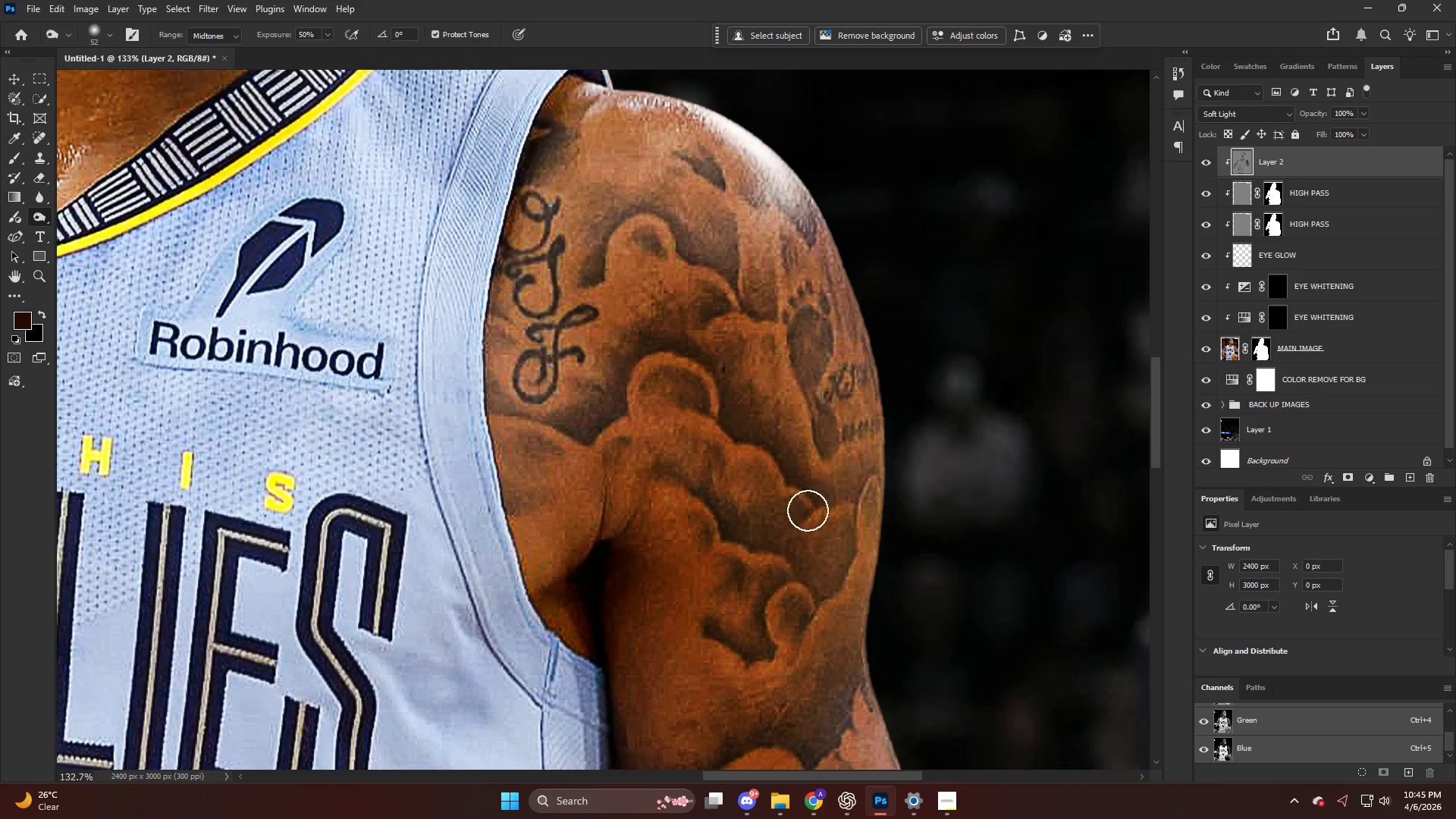 
left_click_drag(start_coordinate=[808, 515], to_coordinate=[792, 595])
 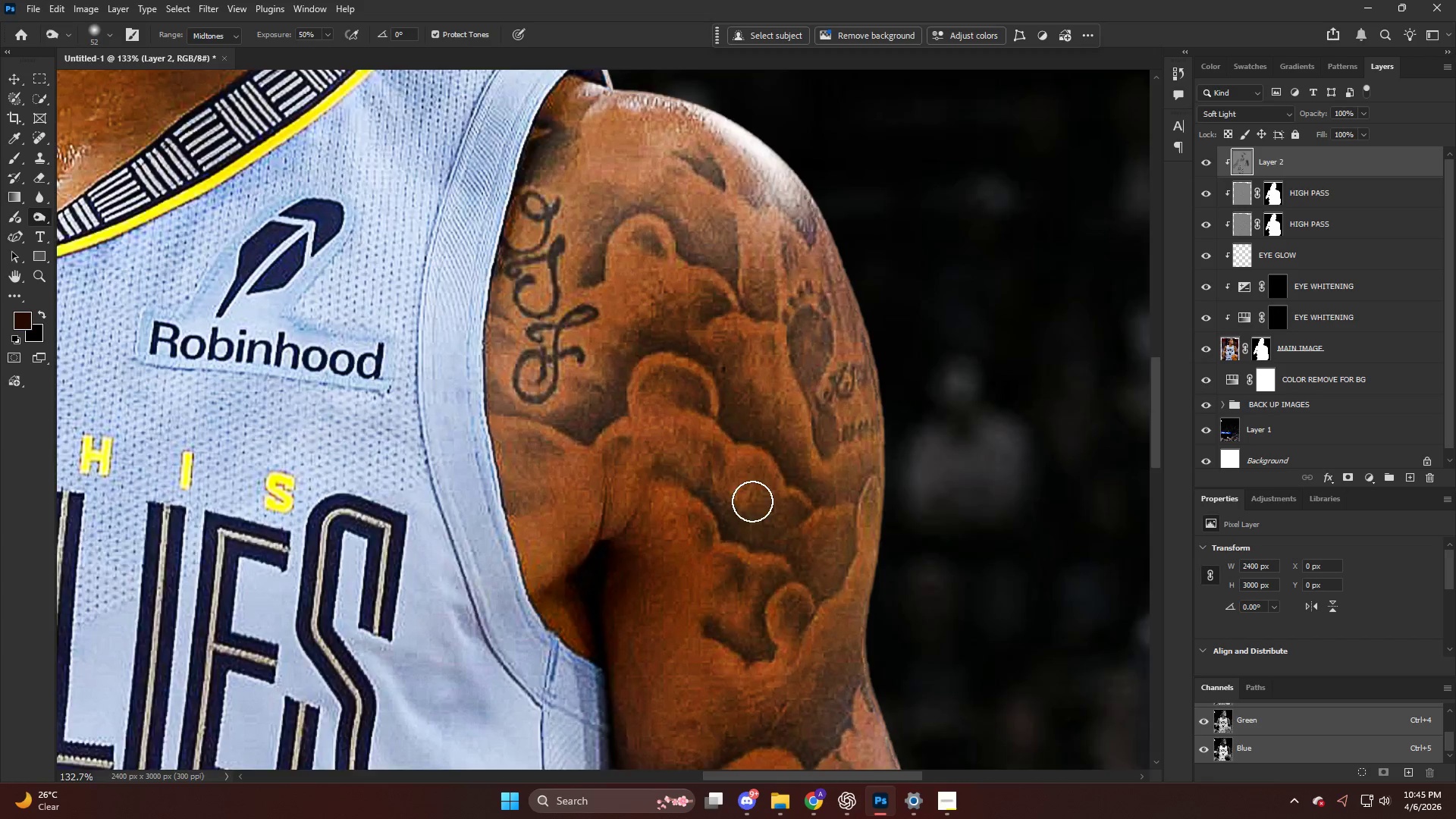 
hold_key(key=AltLeft, duration=0.48)
hold_key(key=AltLeft, duration=0.58)
scroll: coordinate [751, 505], scroll_direction: down, amount: 21.0
 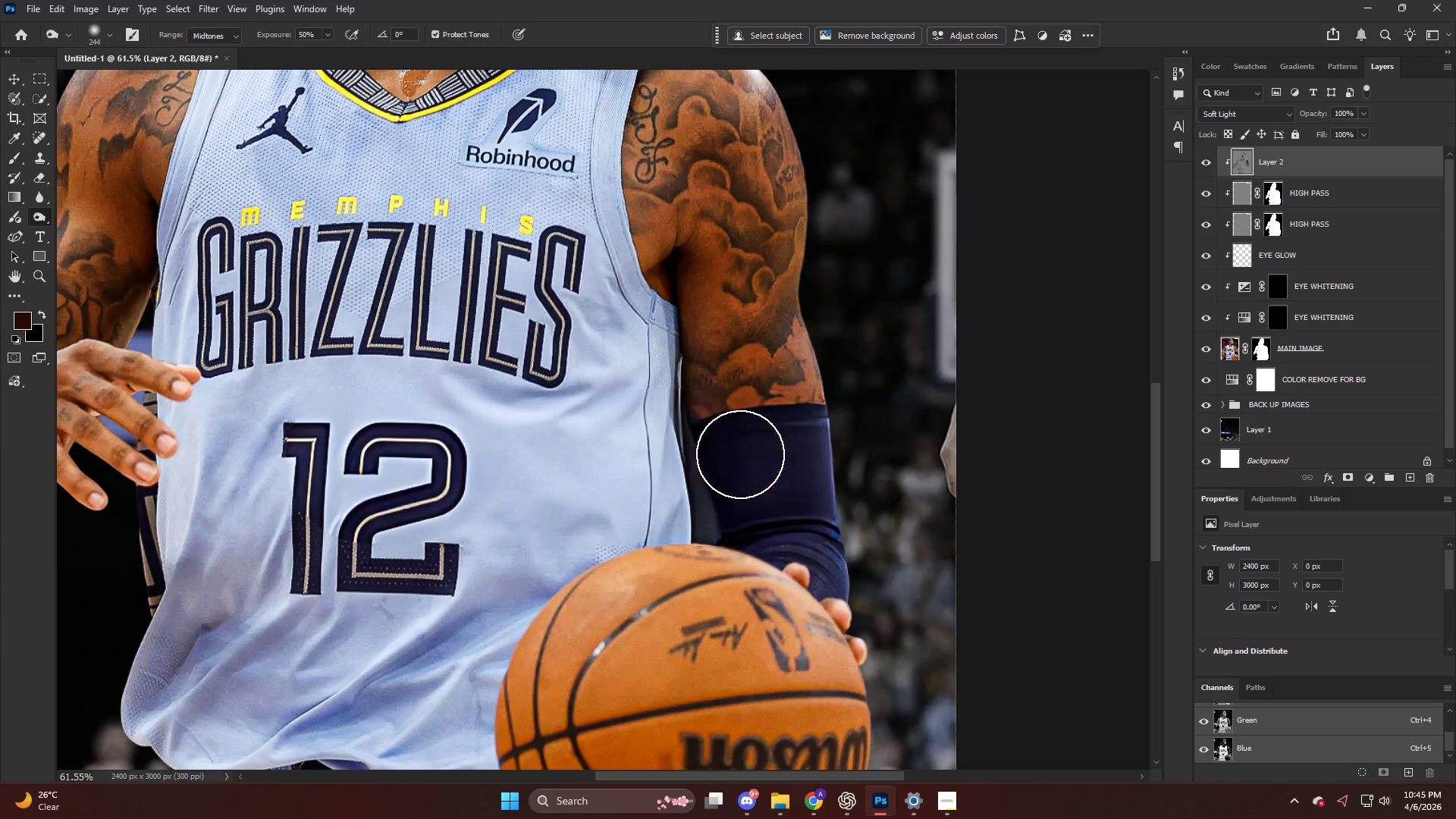 
left_click_drag(start_coordinate=[730, 434], to_coordinate=[723, 585])
 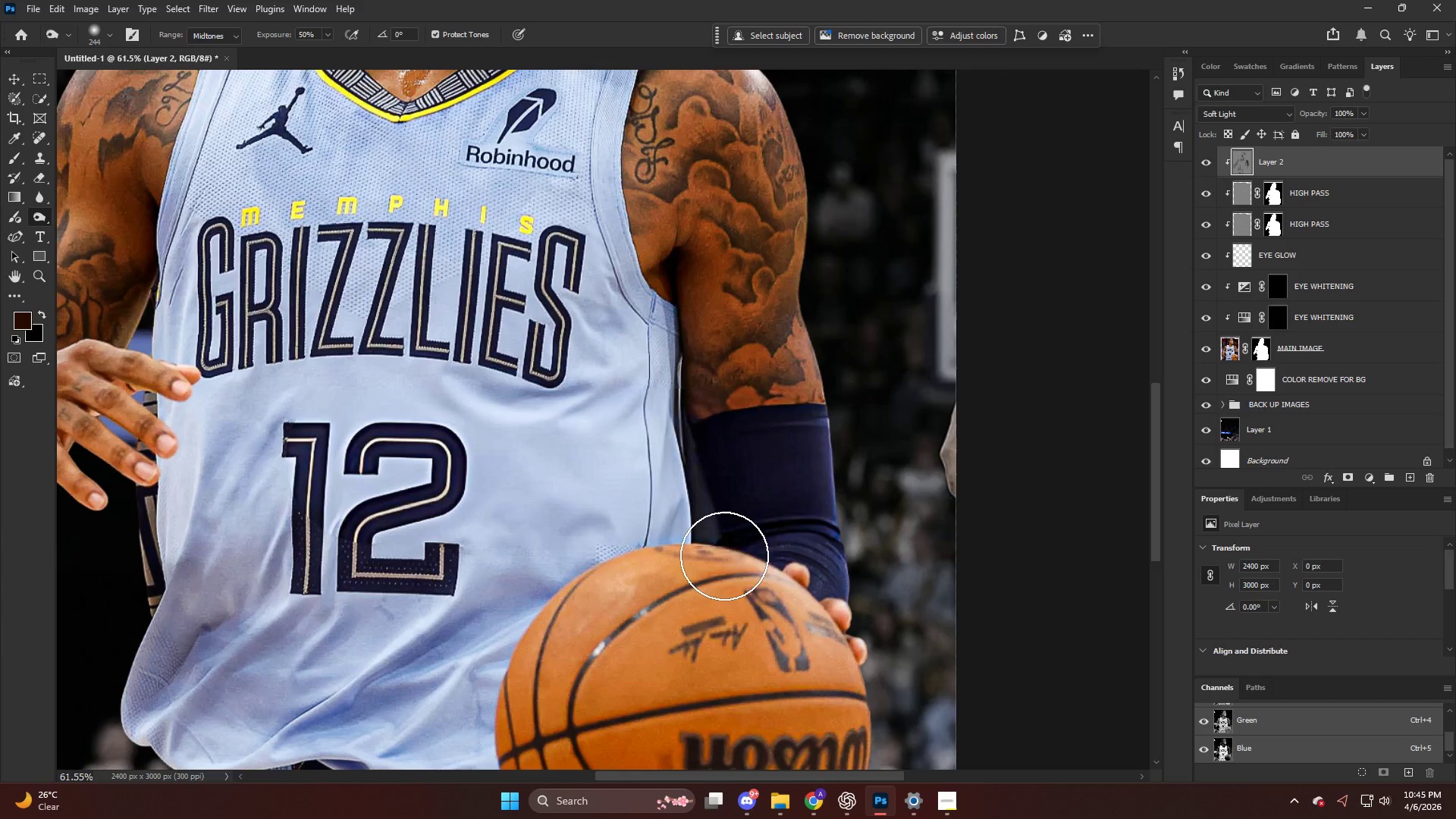 
key(Alt+AltLeft)
 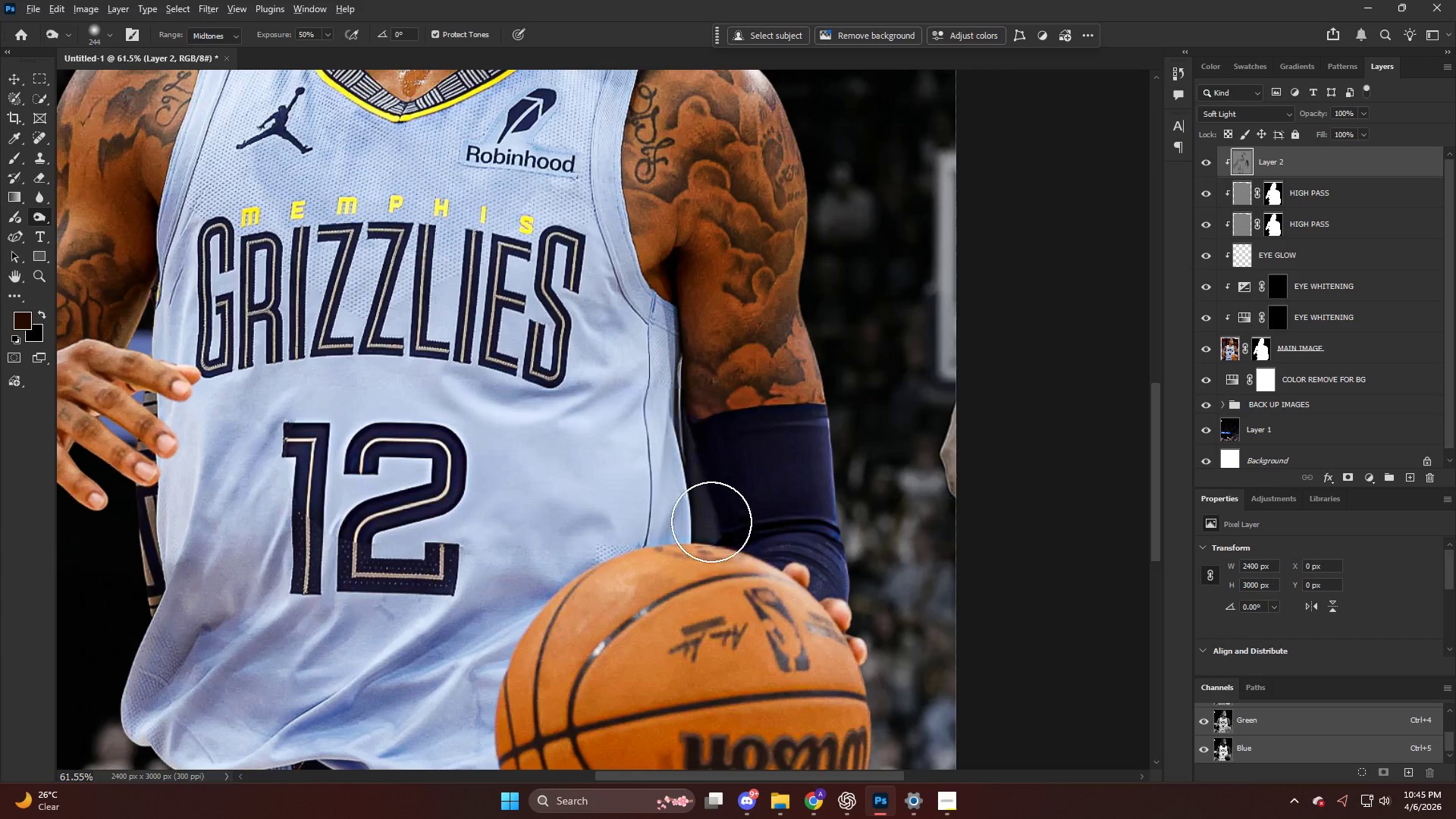 
hold_key(key=AltLeft, duration=0.59)
 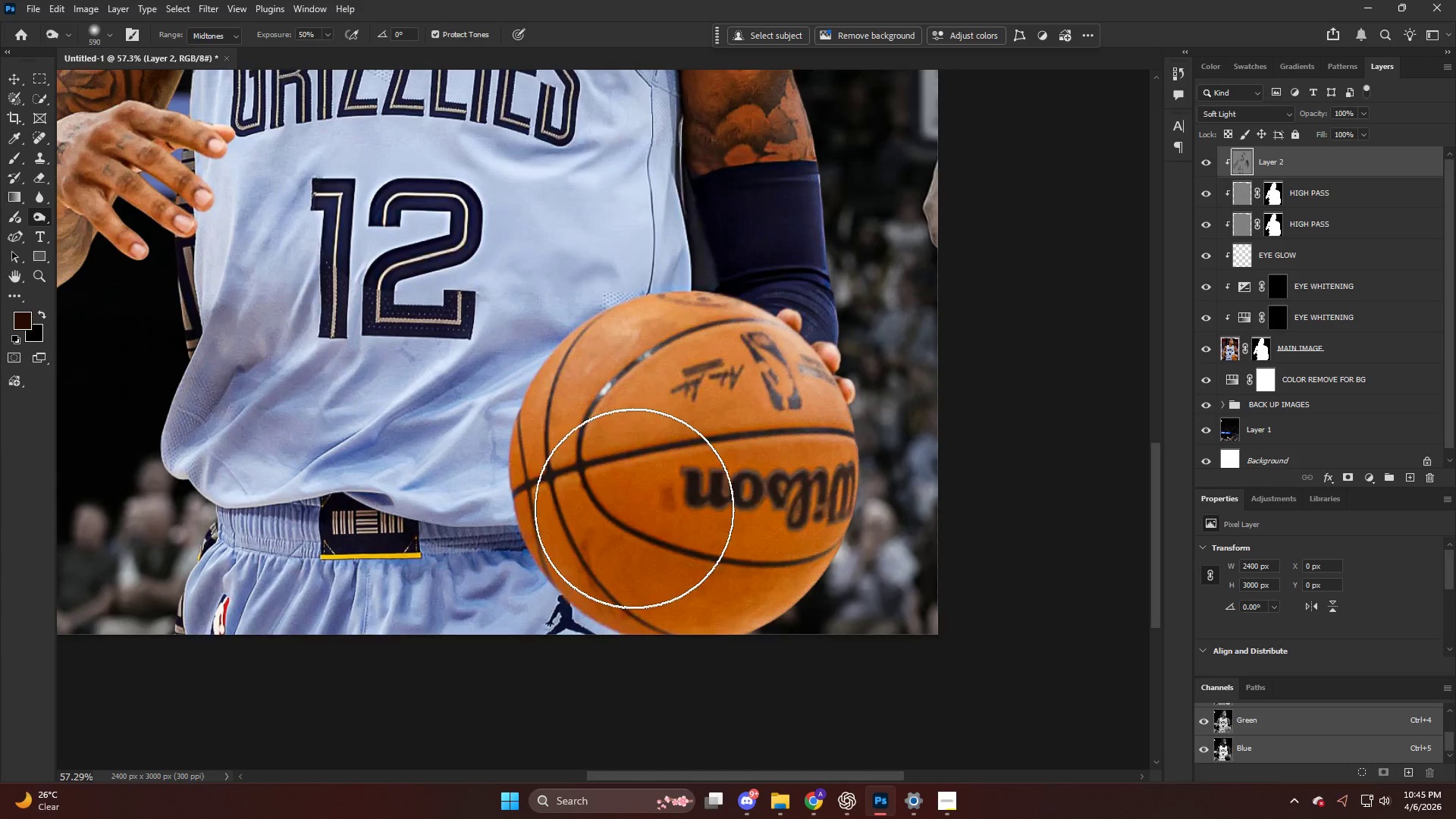 
left_click_drag(start_coordinate=[634, 508], to_coordinate=[774, 499])
 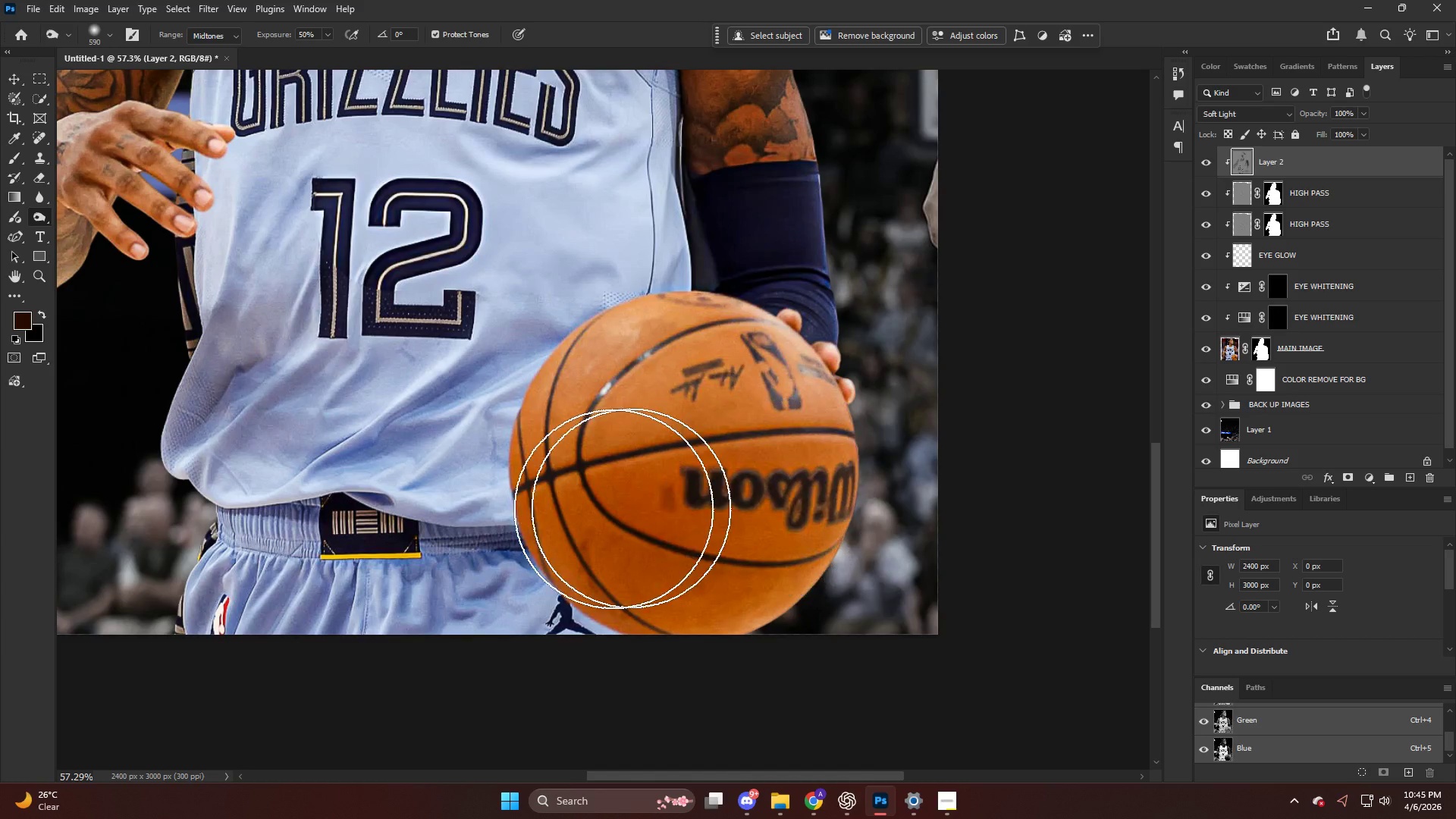 
left_click_drag(start_coordinate=[620, 513], to_coordinate=[855, 515])
 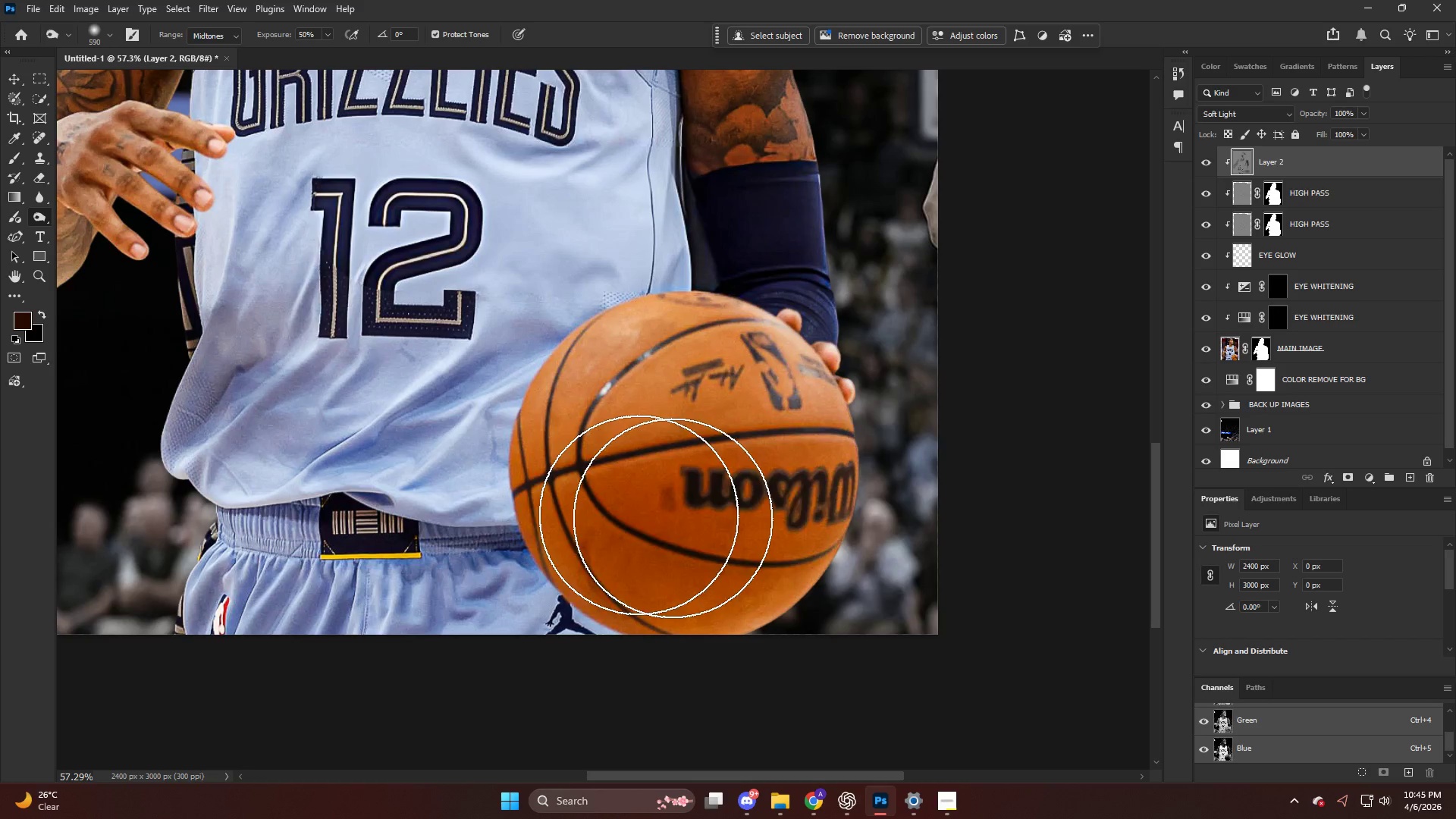 
scroll: coordinate [700, 573], scroll_direction: down, amount: 11.0
 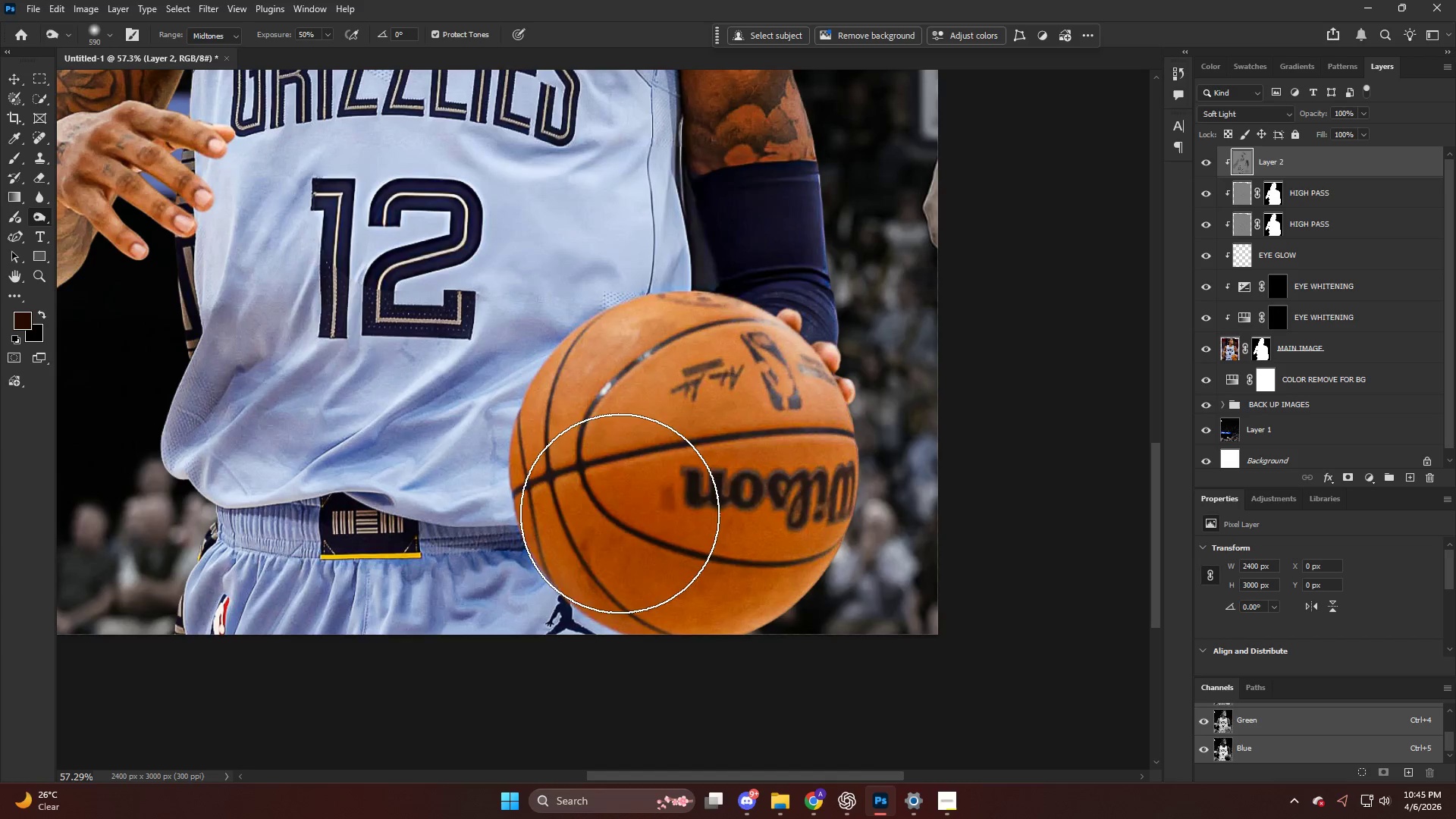 
left_click_drag(start_coordinate=[650, 516], to_coordinate=[893, 516])
 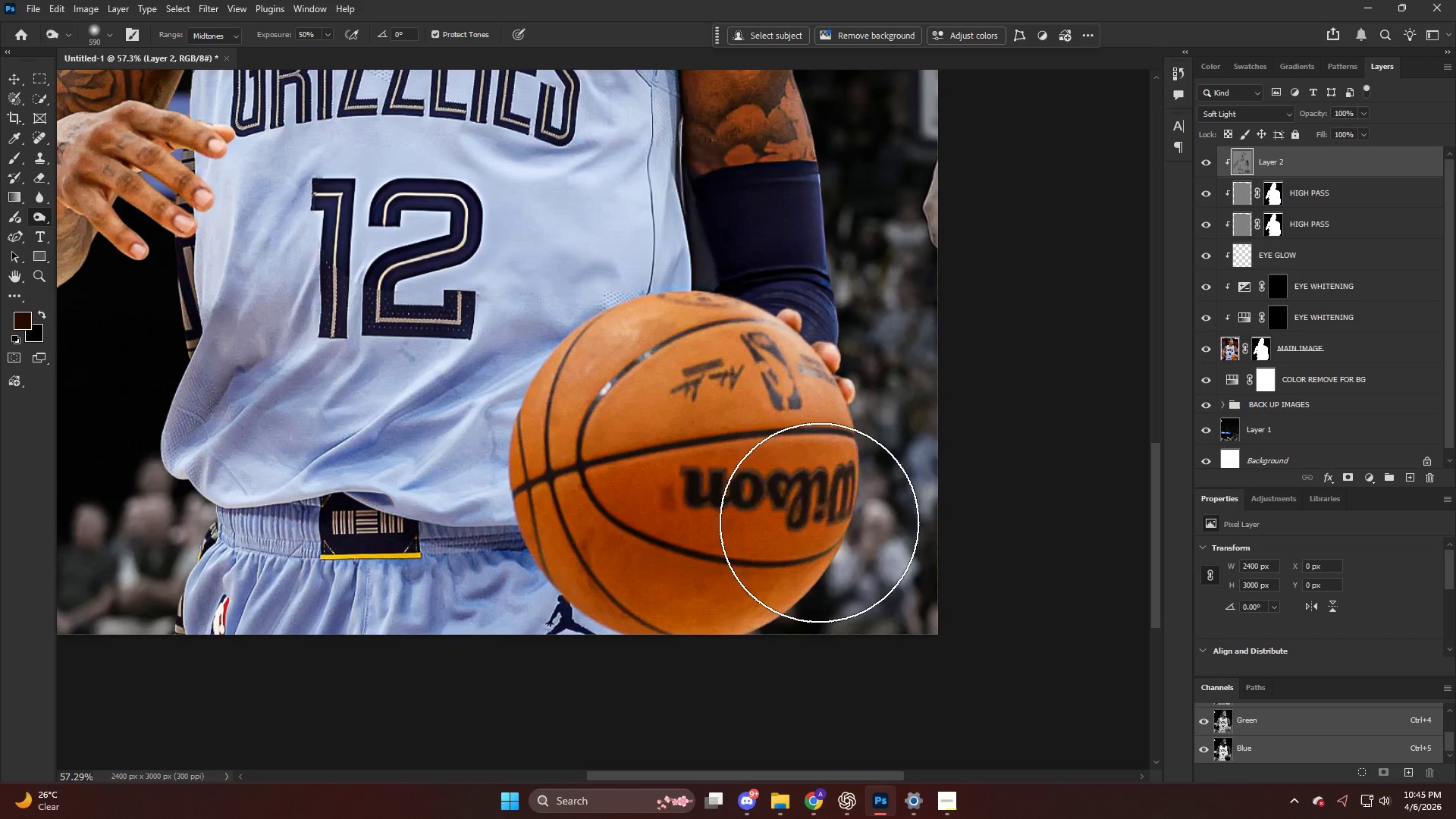 
left_click_drag(start_coordinate=[811, 525], to_coordinate=[732, 579])
 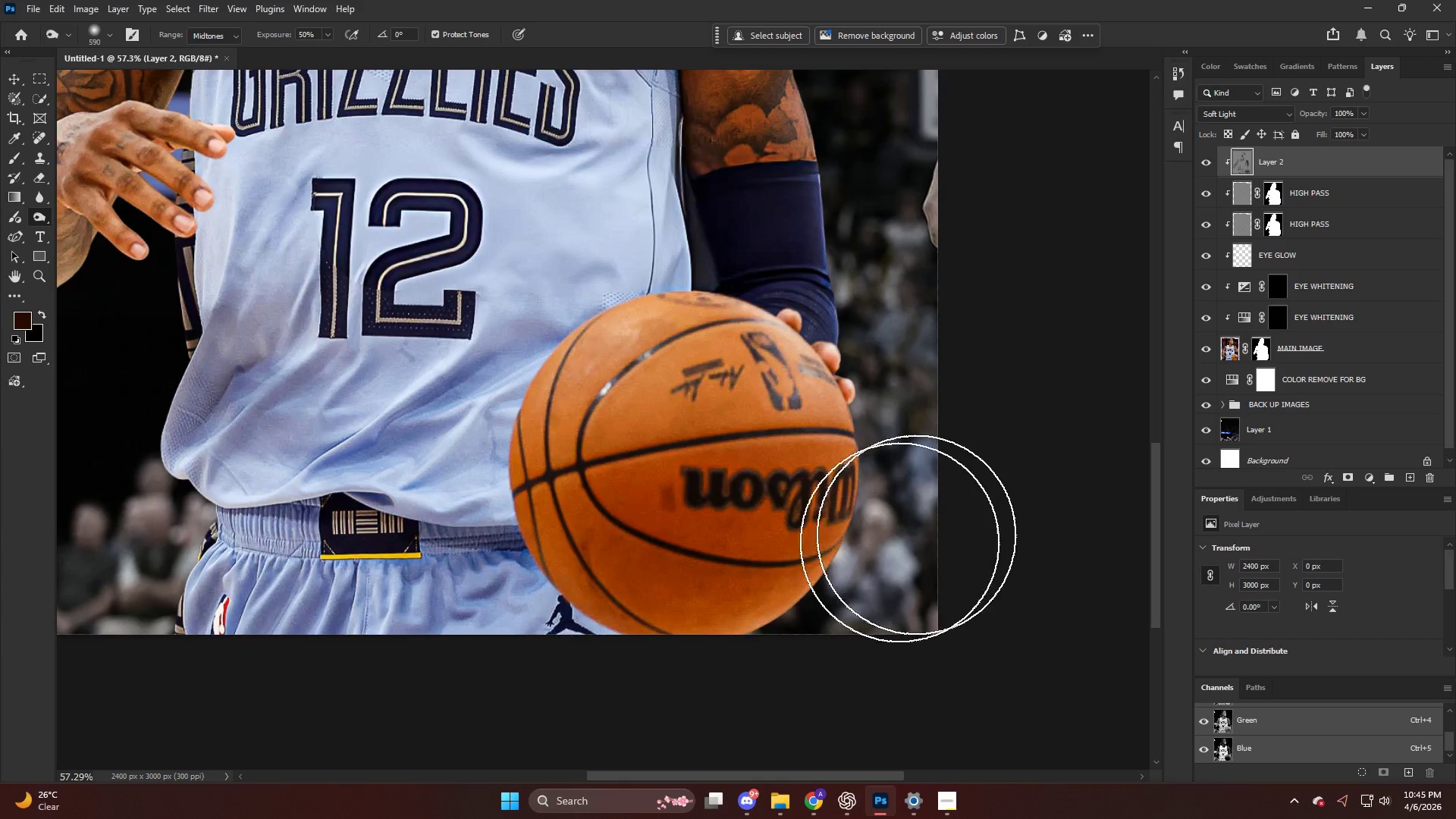 
left_click_drag(start_coordinate=[899, 542], to_coordinate=[581, 604])
 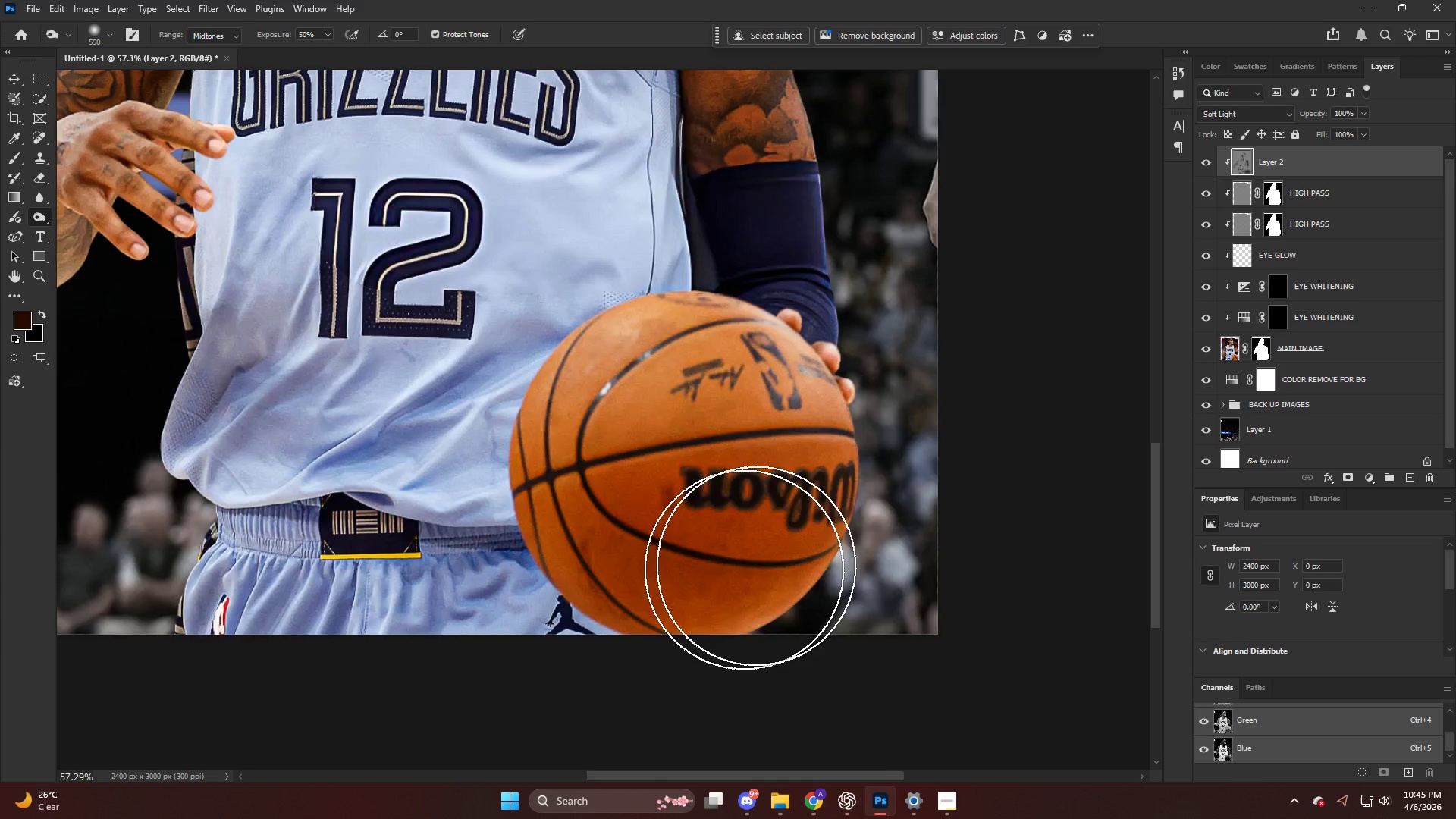 
key(Alt+AltLeft)
 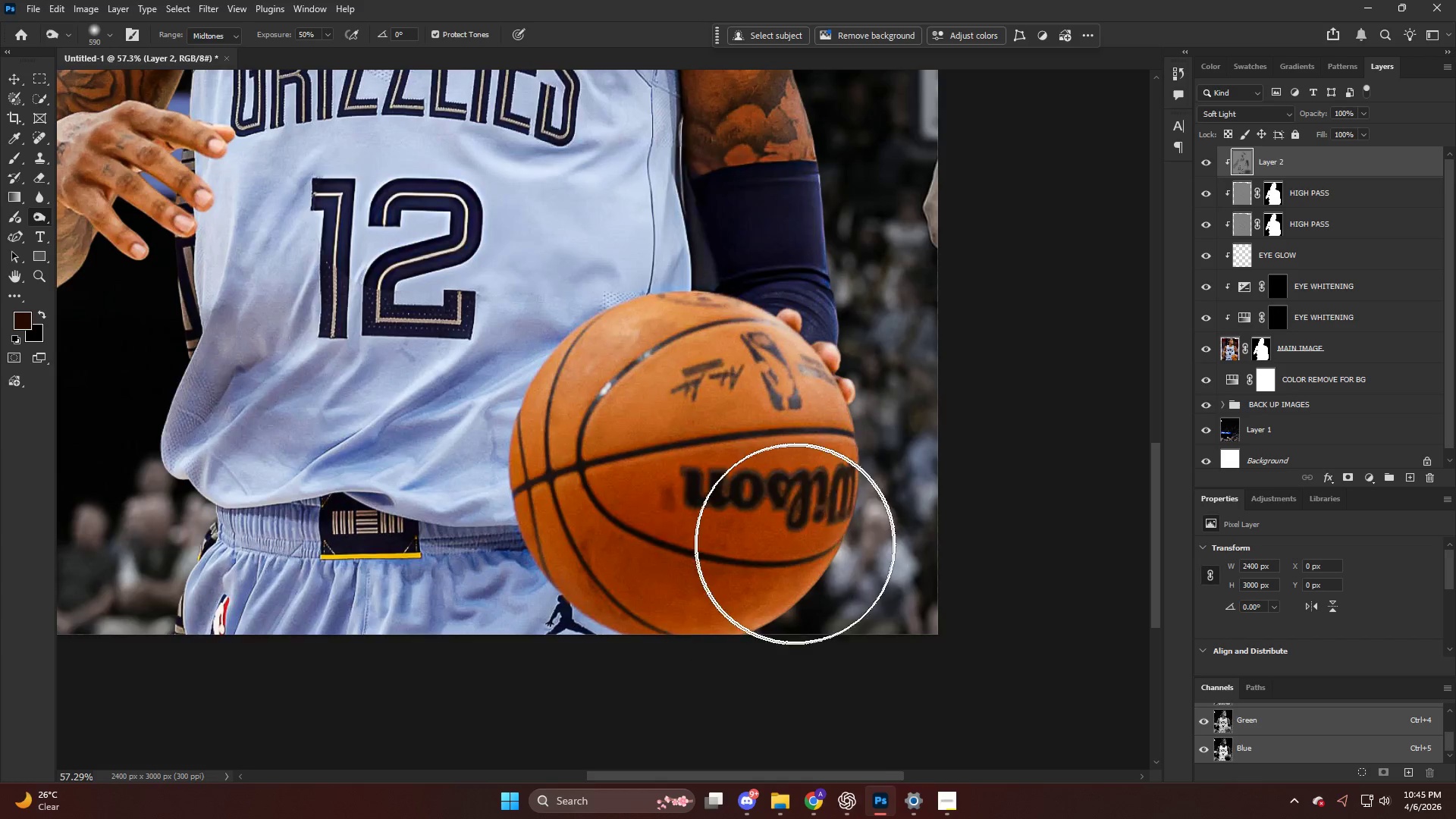 
hold_key(key=AltLeft, duration=0.42)
 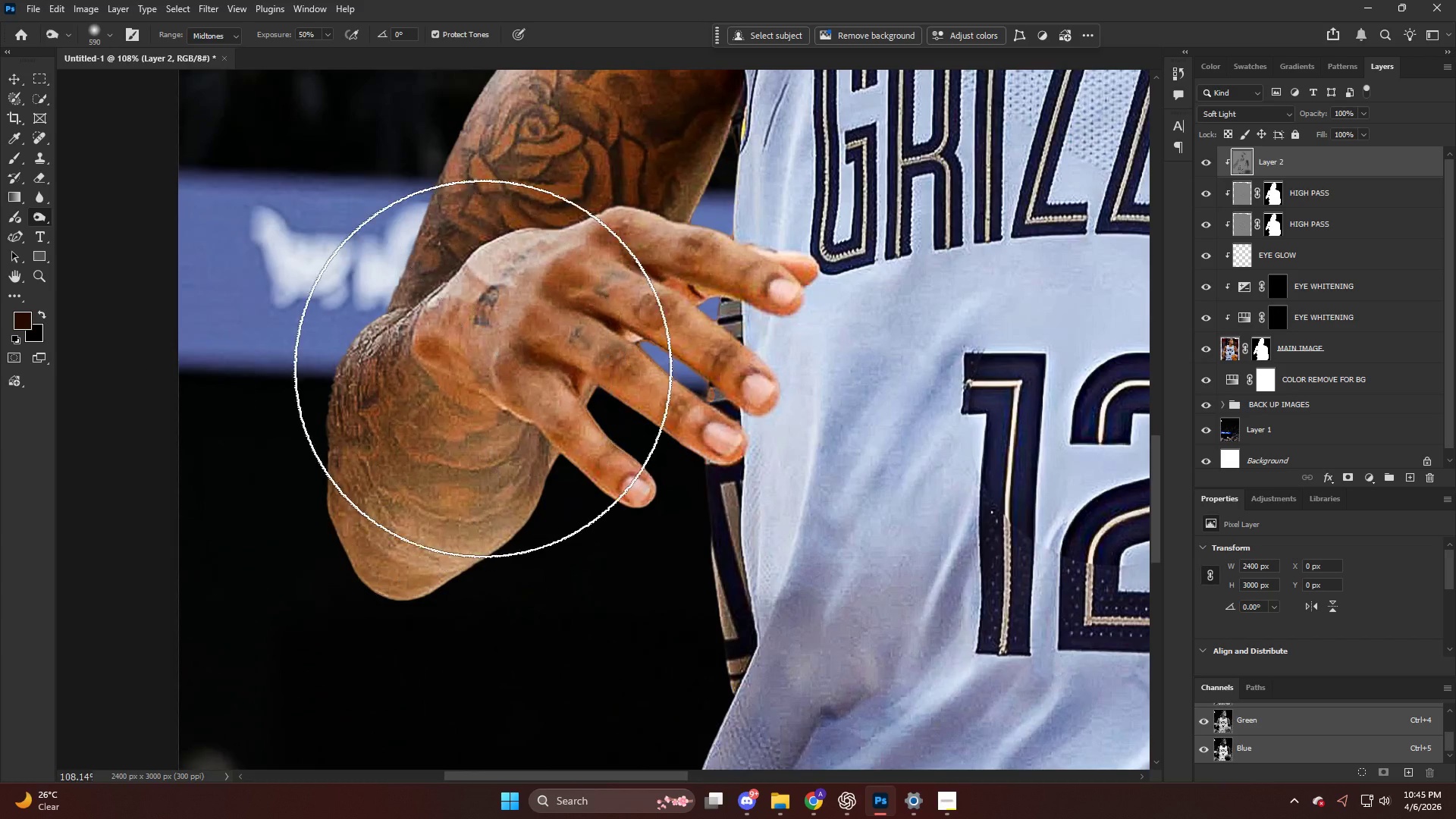 
hold_key(key=AltLeft, duration=0.66)
 